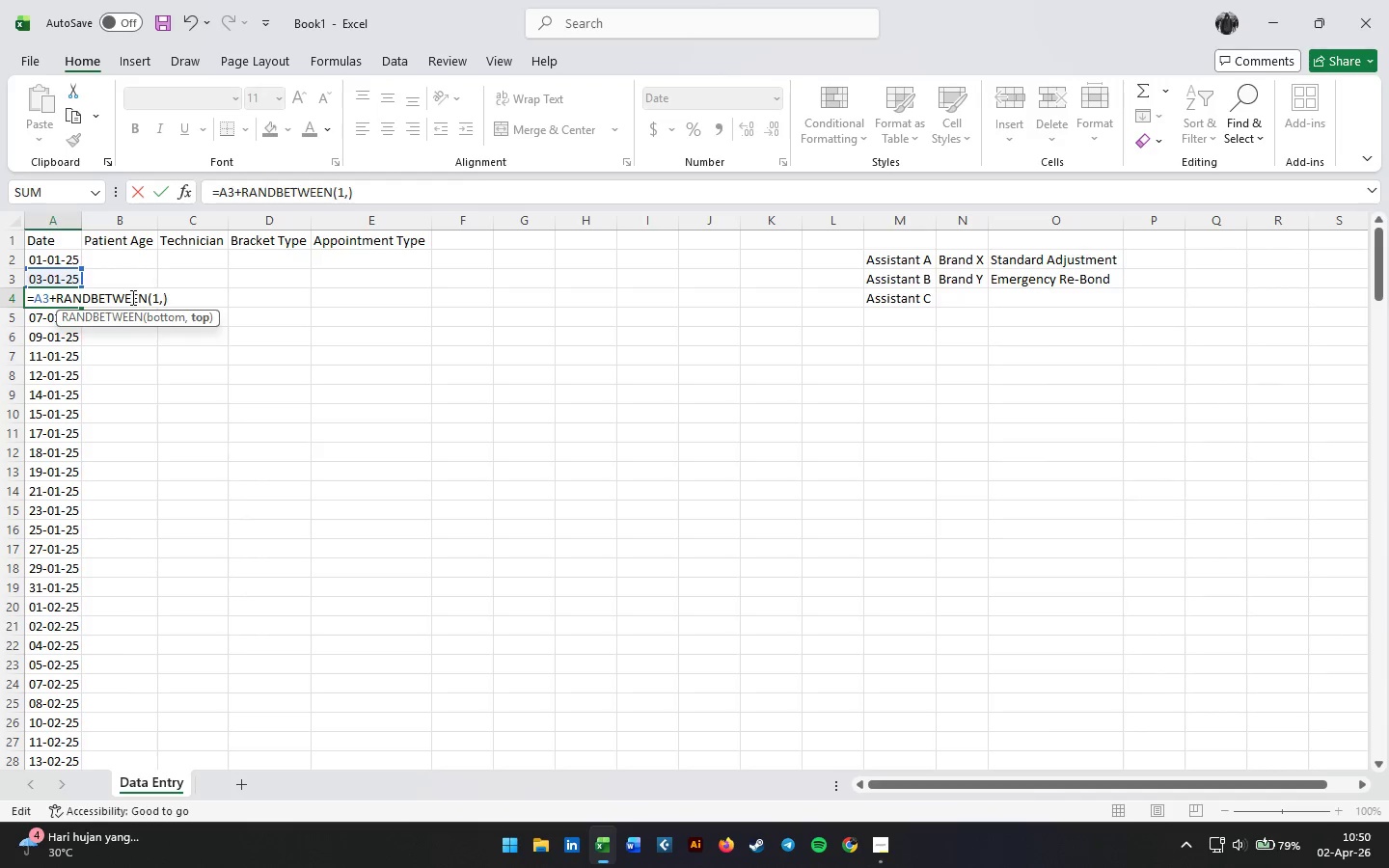 
key(Numpad3)
 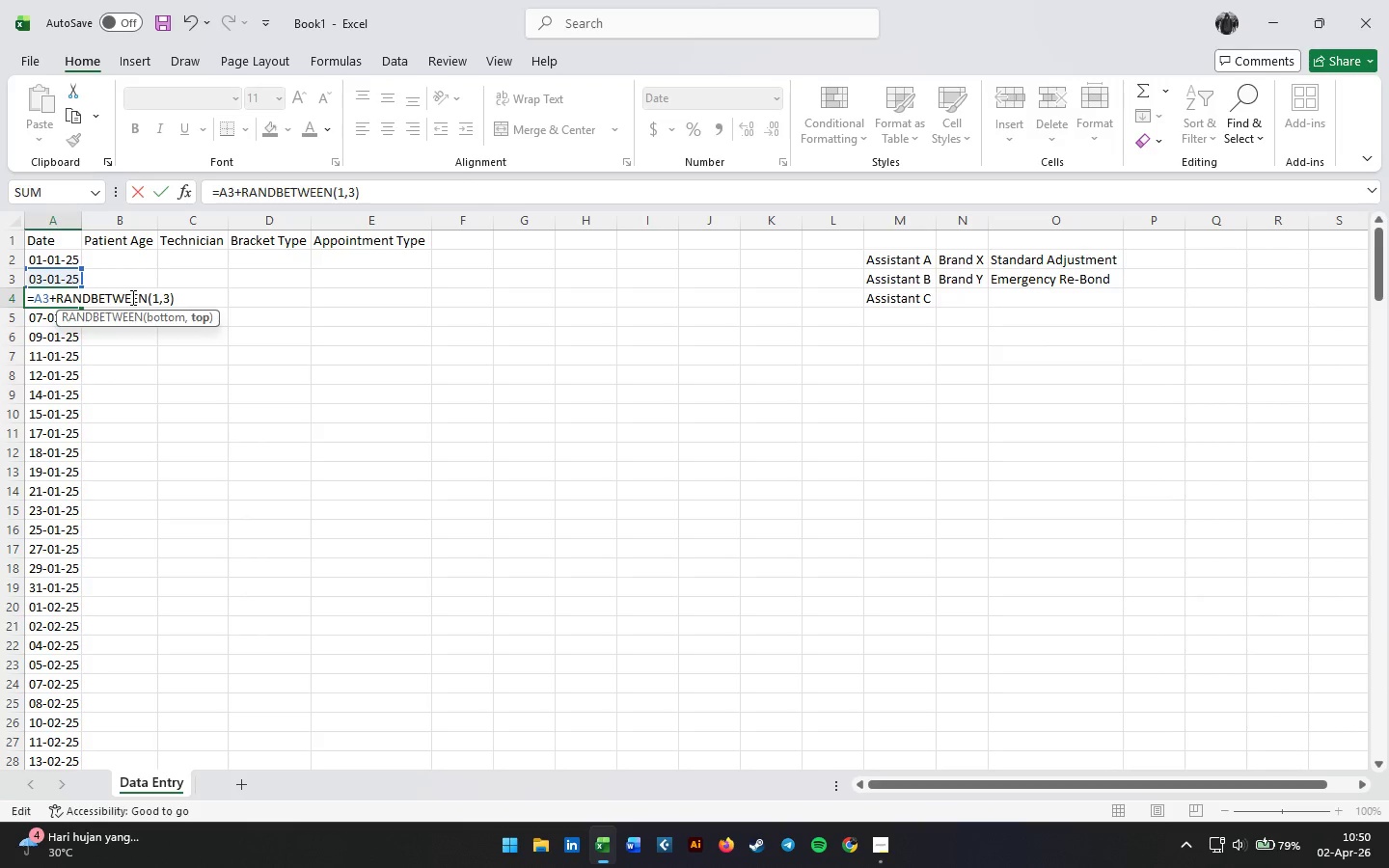 
key(Enter)
 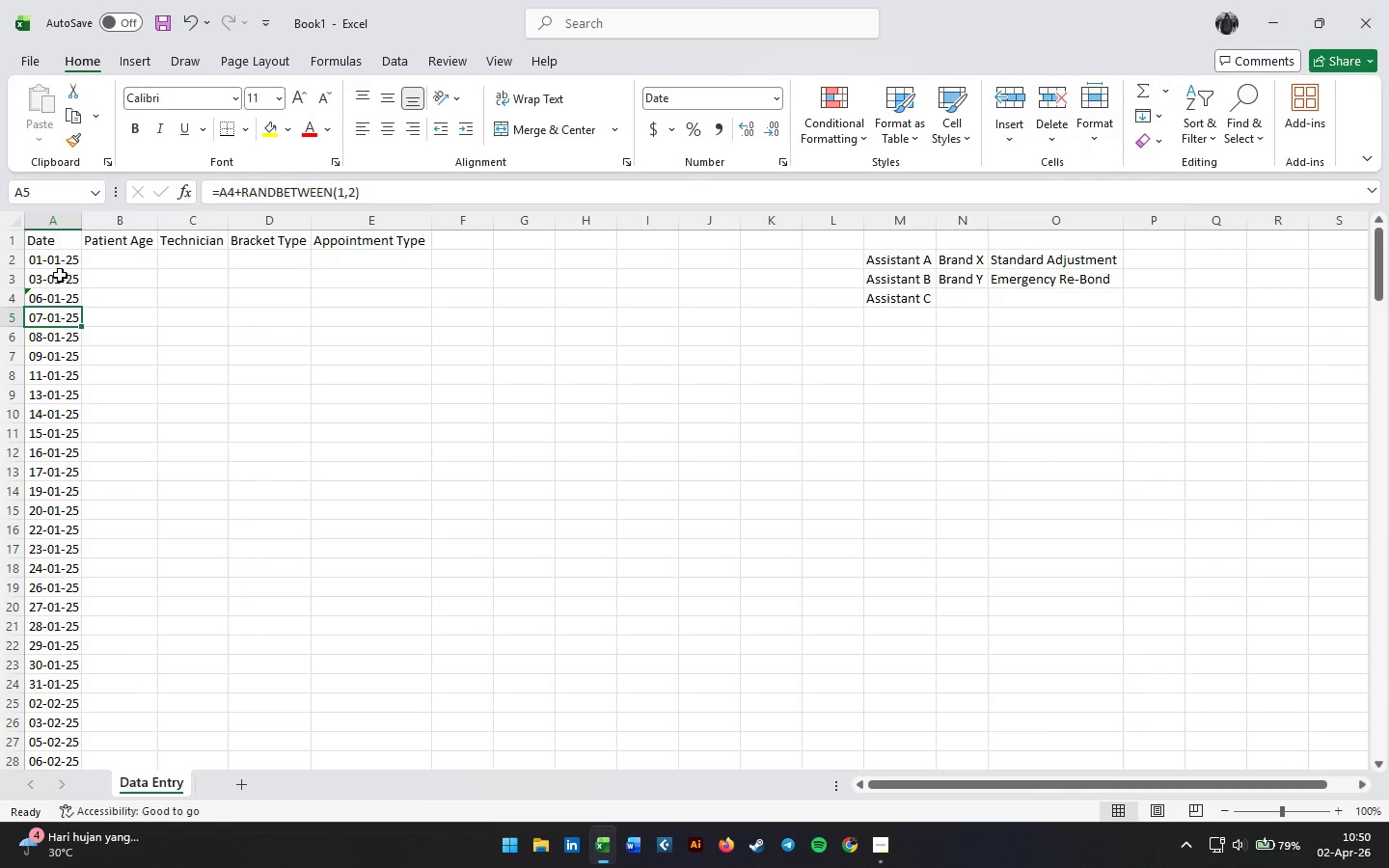 
left_click([60, 275])
 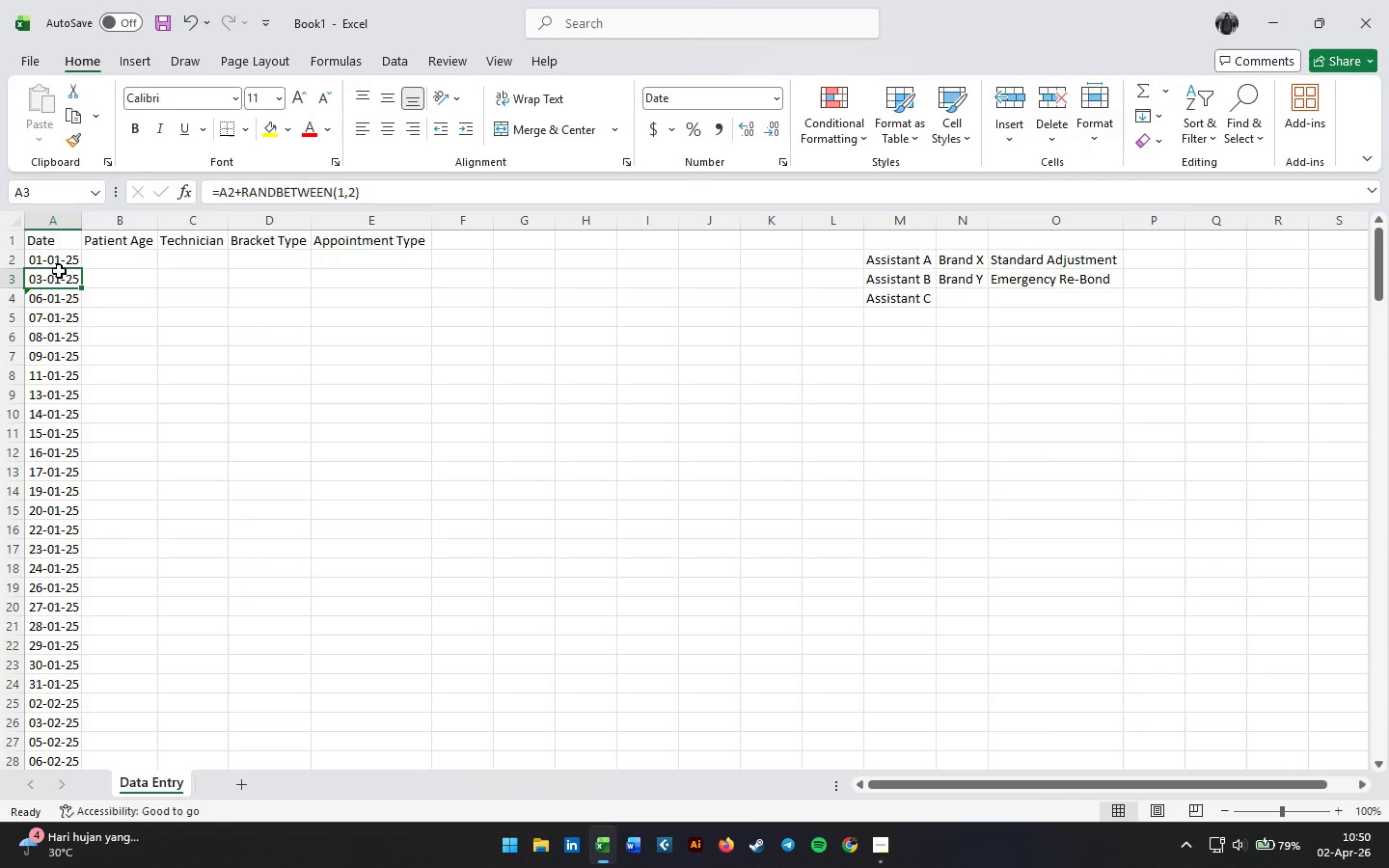 
left_click_drag(start_coordinate=[59, 272], to_coordinate=[62, 298])
 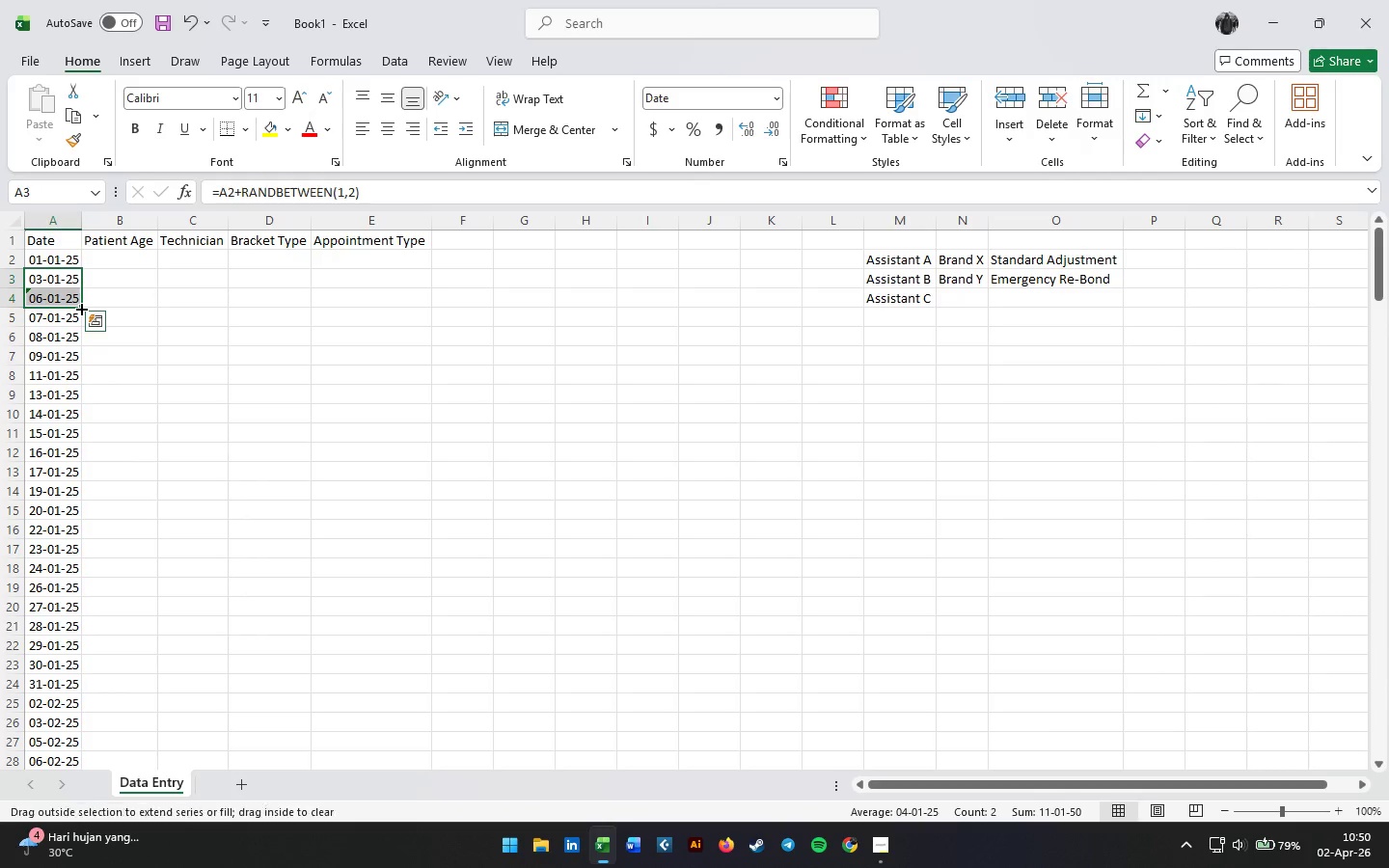 
double_click([80, 308])
 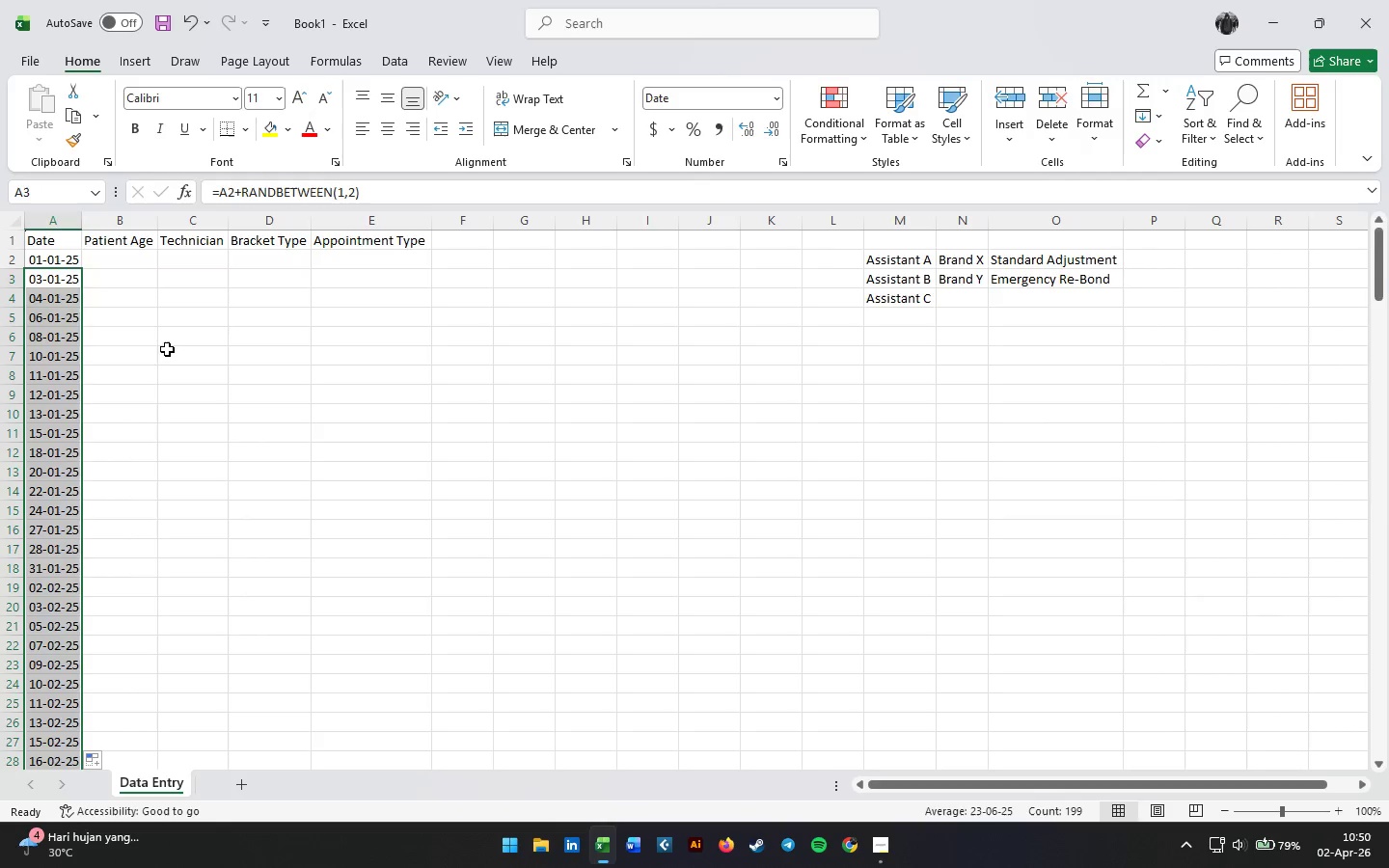 
scroll: coordinate [171, 410], scroll_direction: down, amount: 60.0
 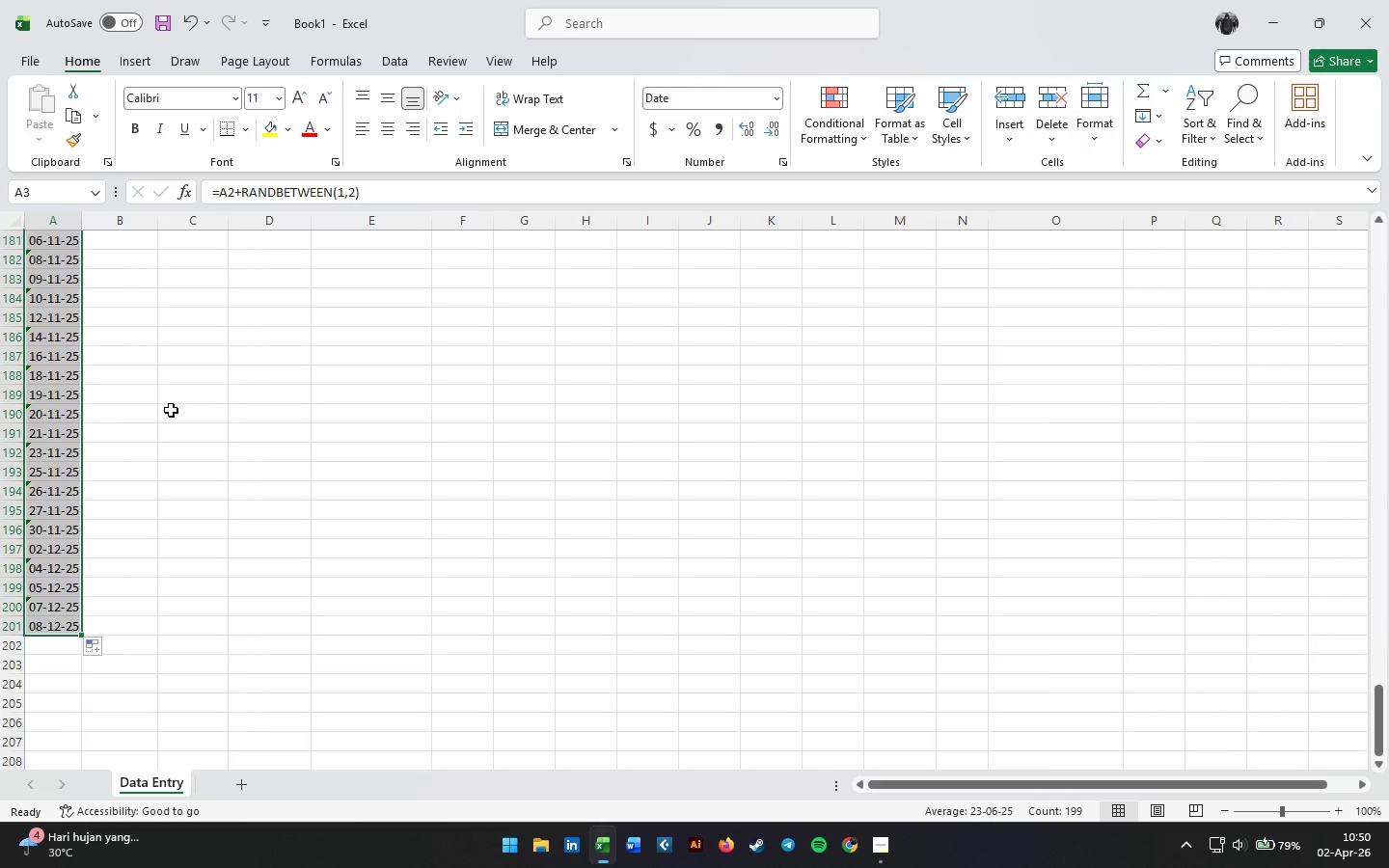 
scroll: coordinate [184, 307], scroll_direction: up, amount: 73.0
 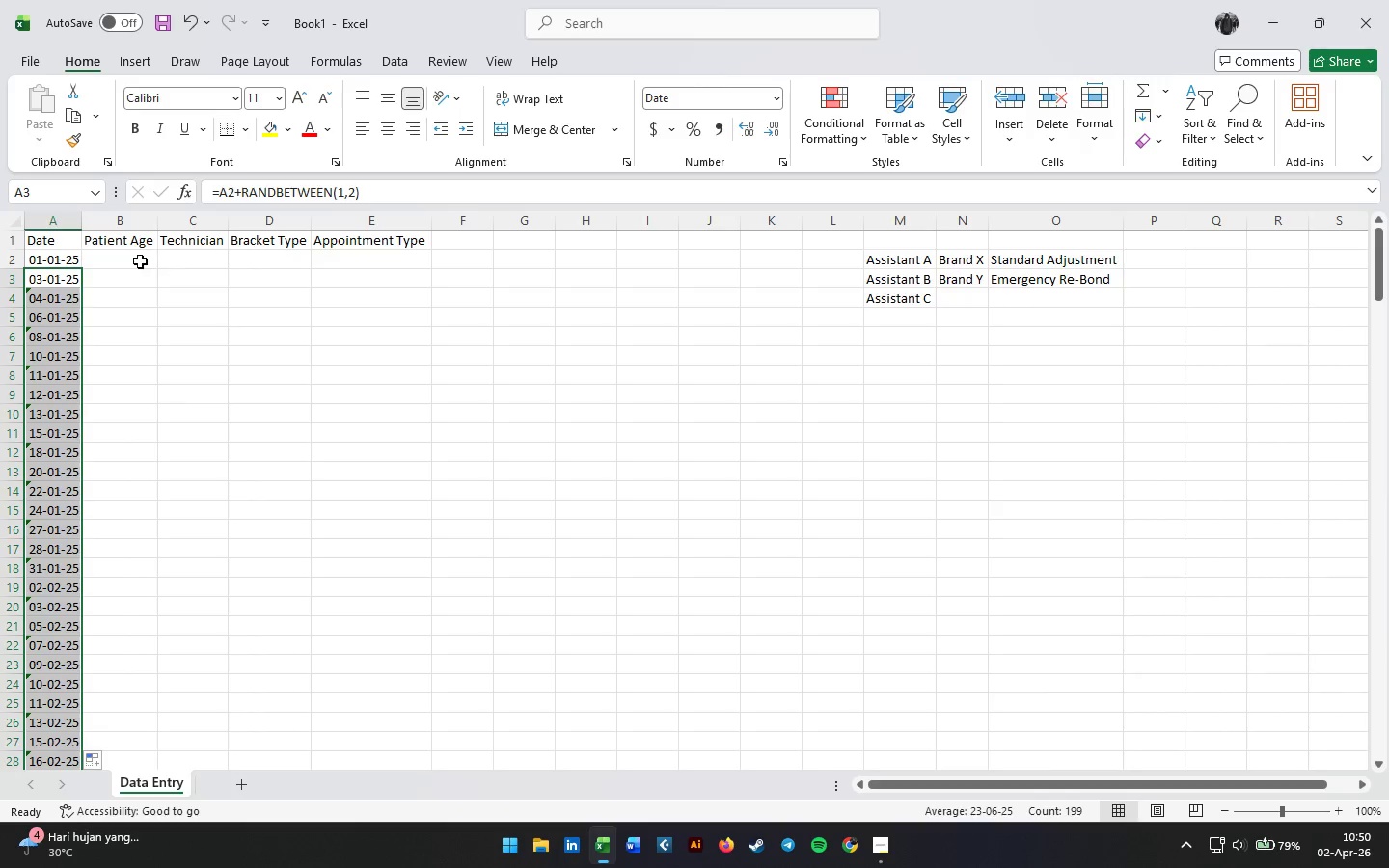 
left_click([138, 260])
 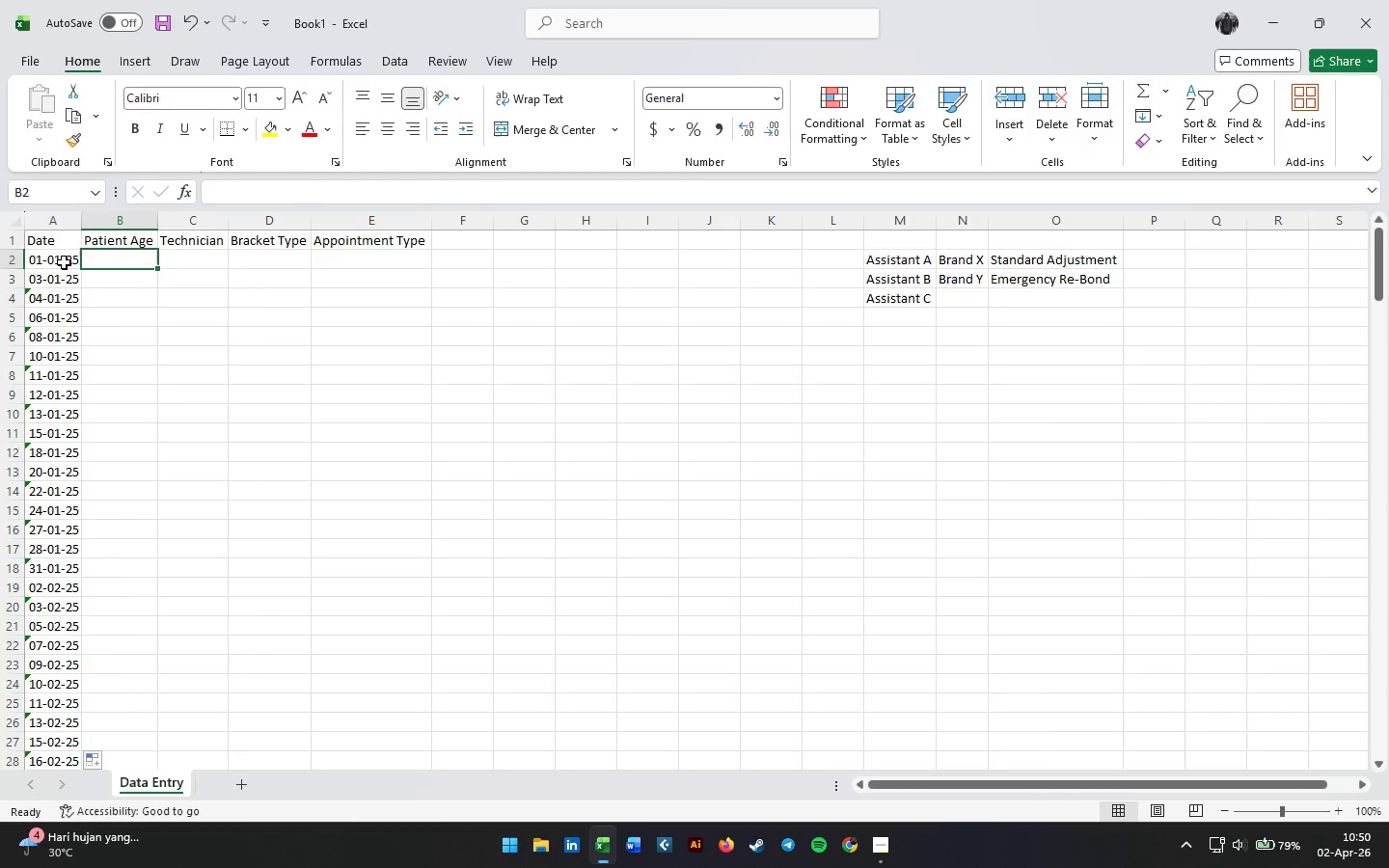 
left_click([50, 262])
 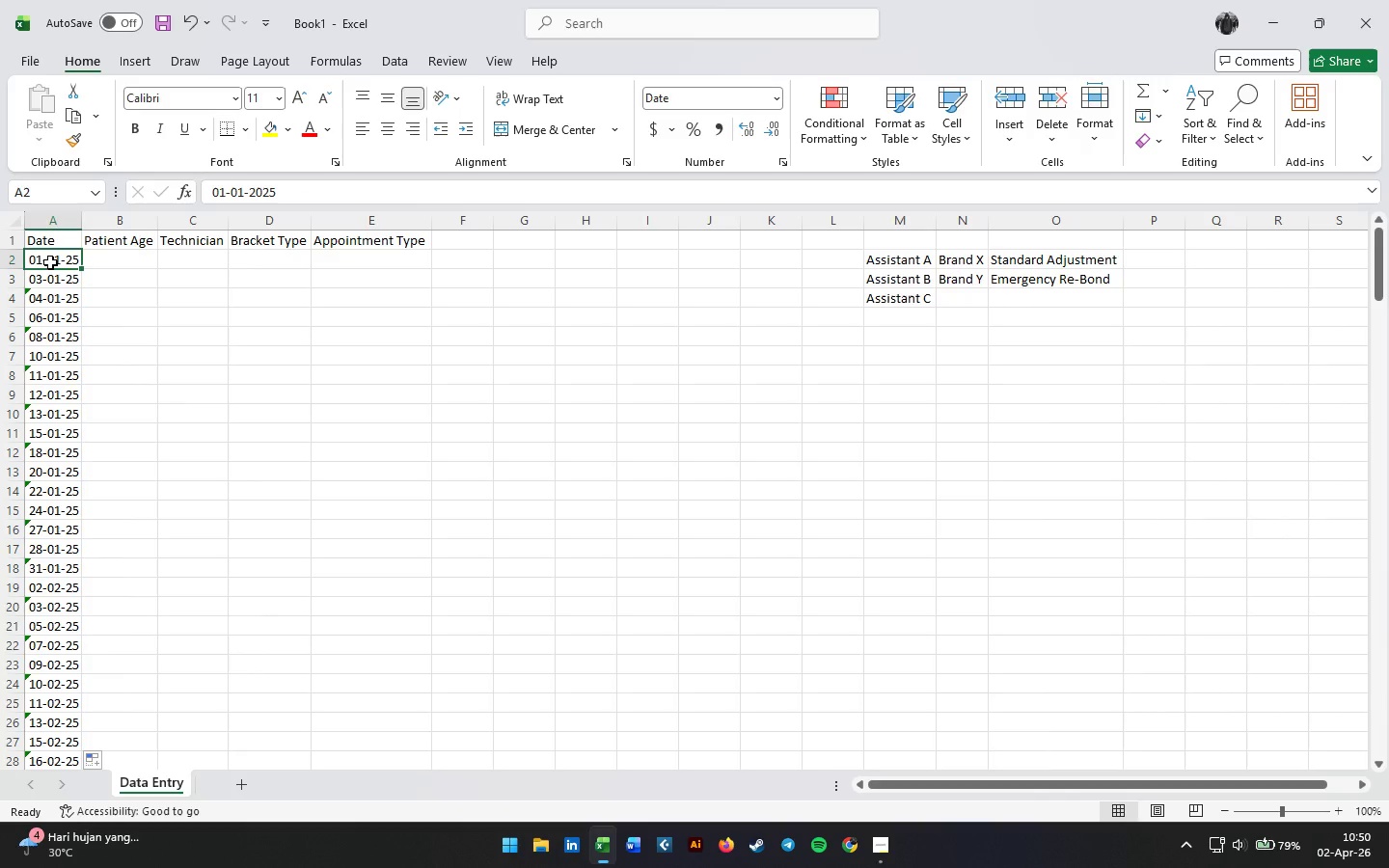 
key(Control+Shift+ArrowDown)
 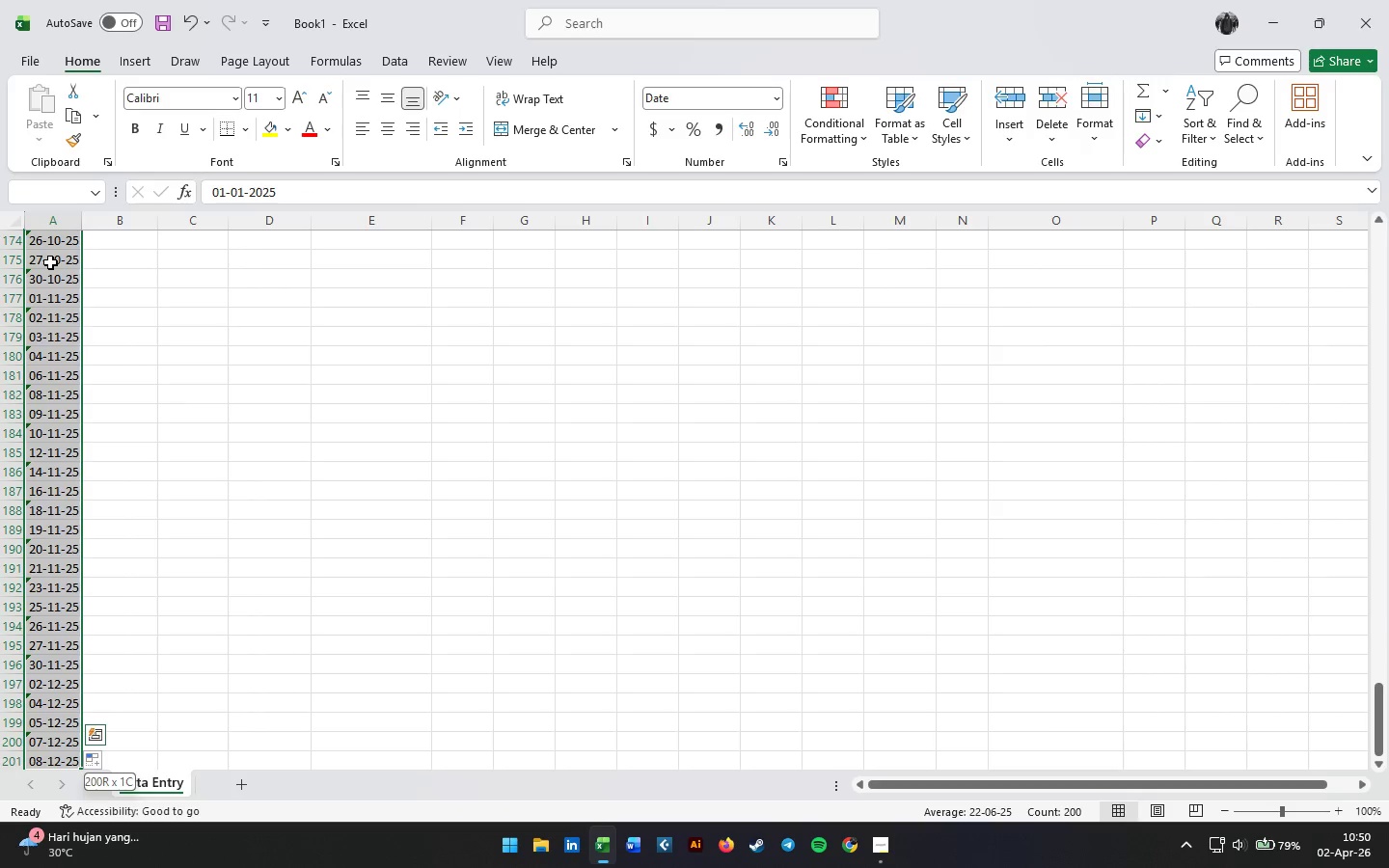 
key(Control+C)
 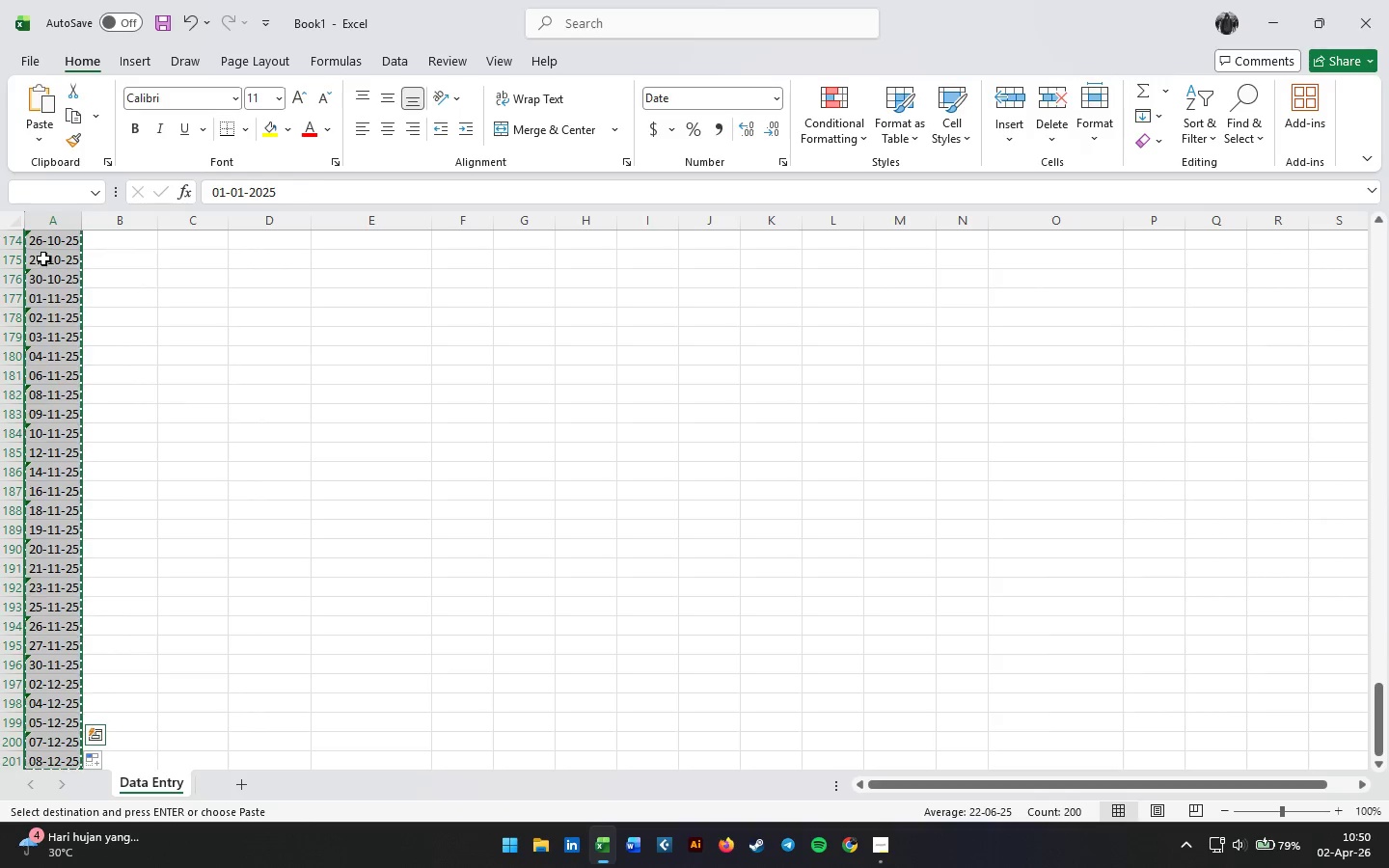 
right_click([43, 258])
 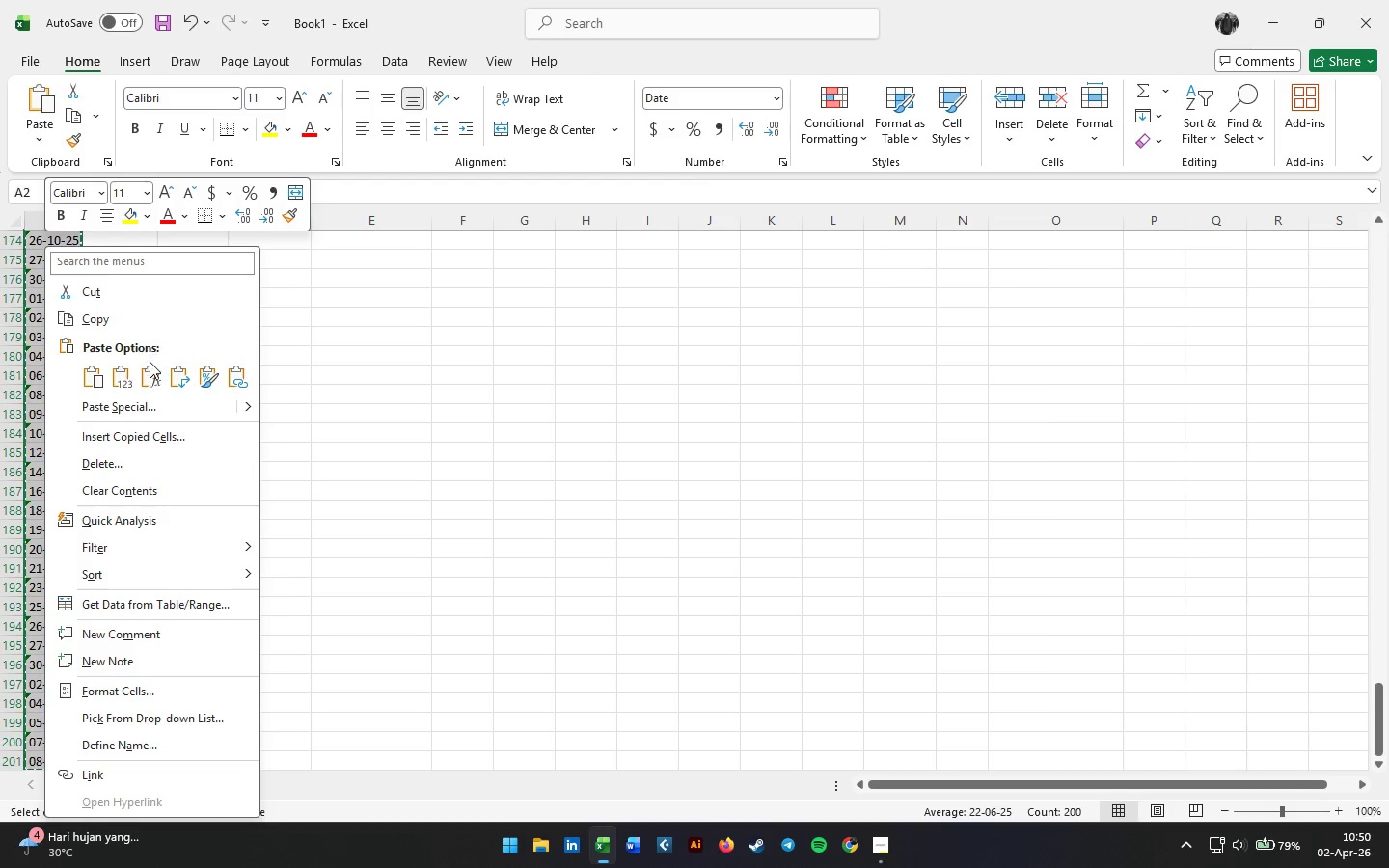 
left_click([128, 374])
 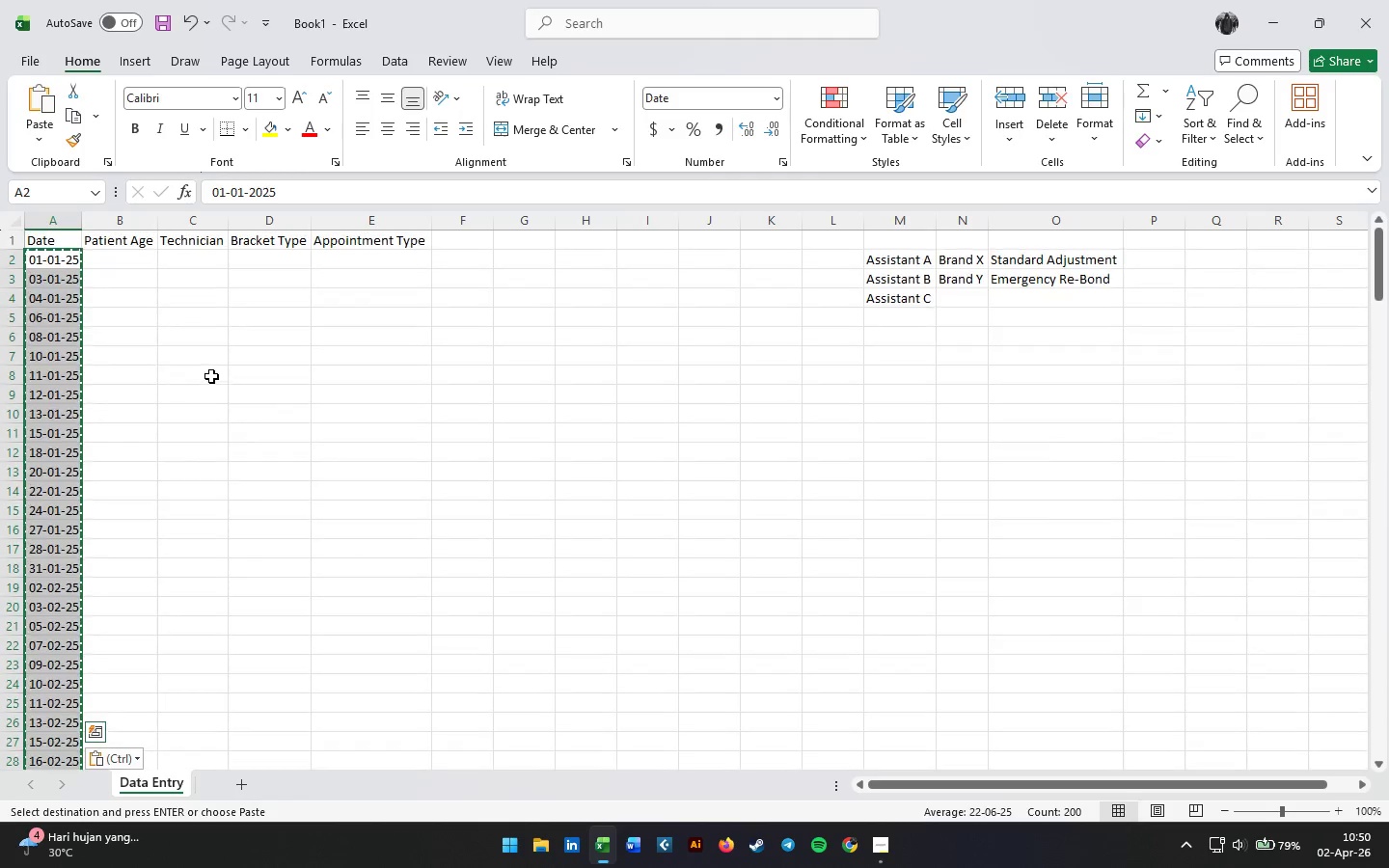 
left_click([211, 376])
 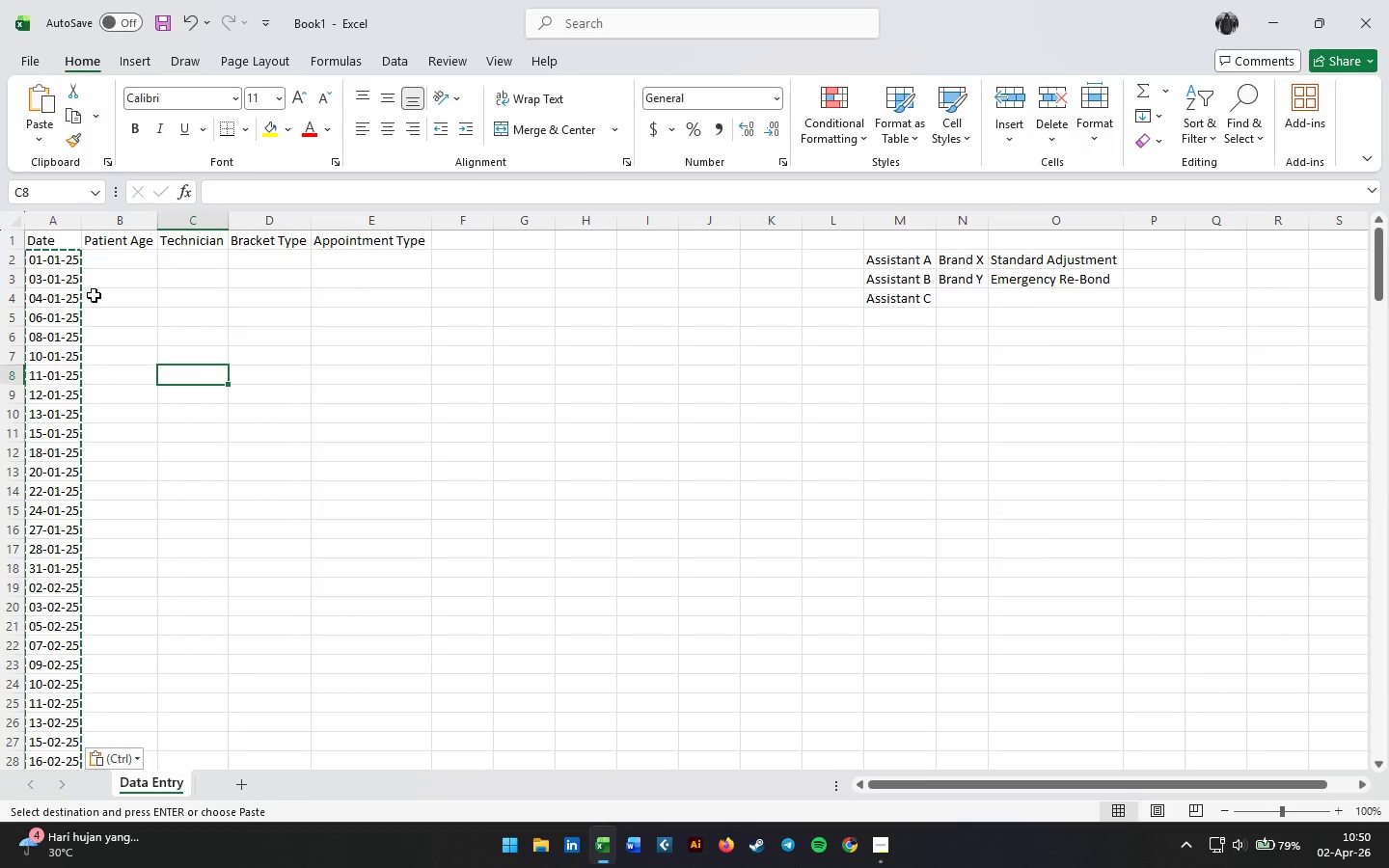 
key(Escape)
 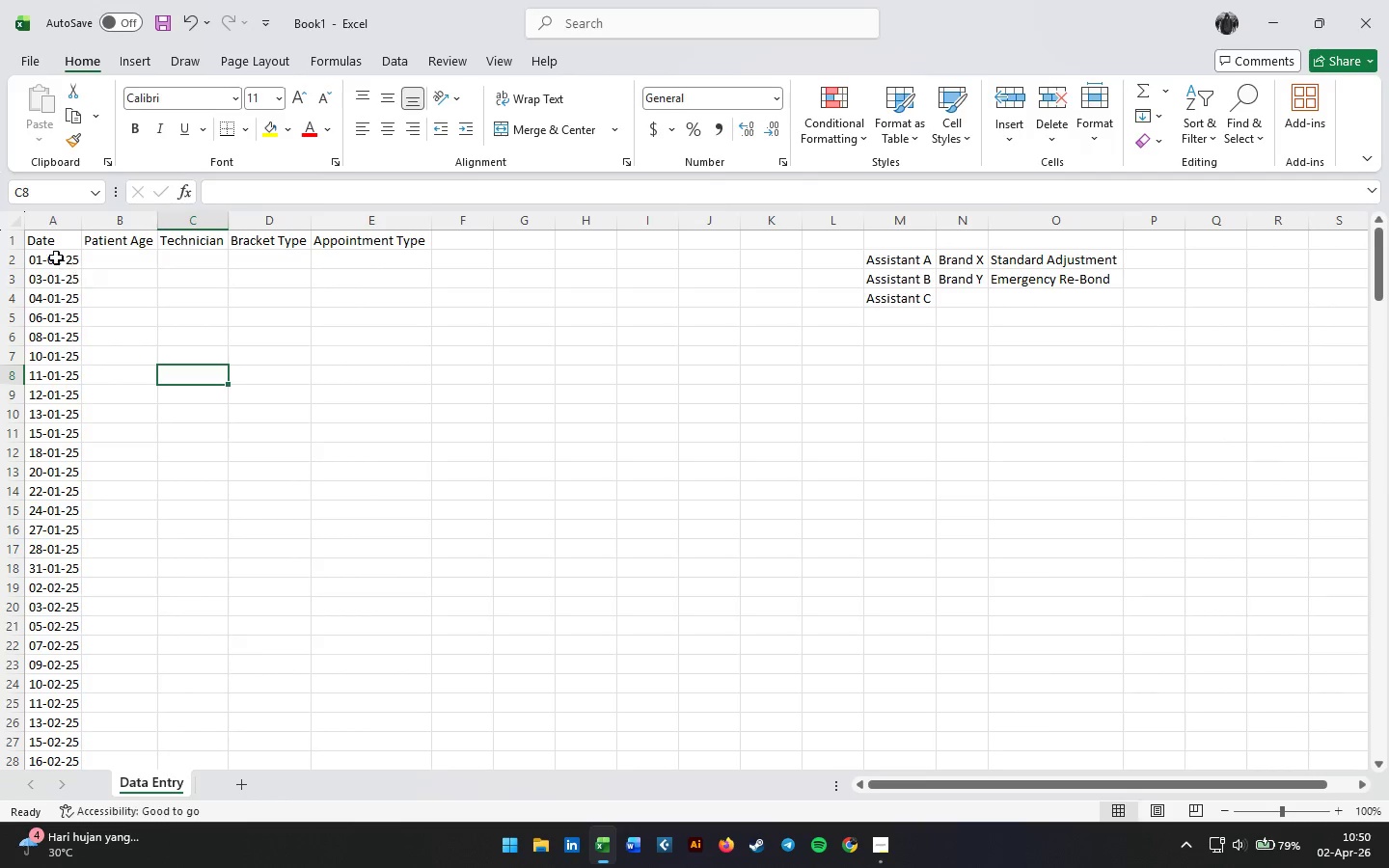 
left_click([56, 258])
 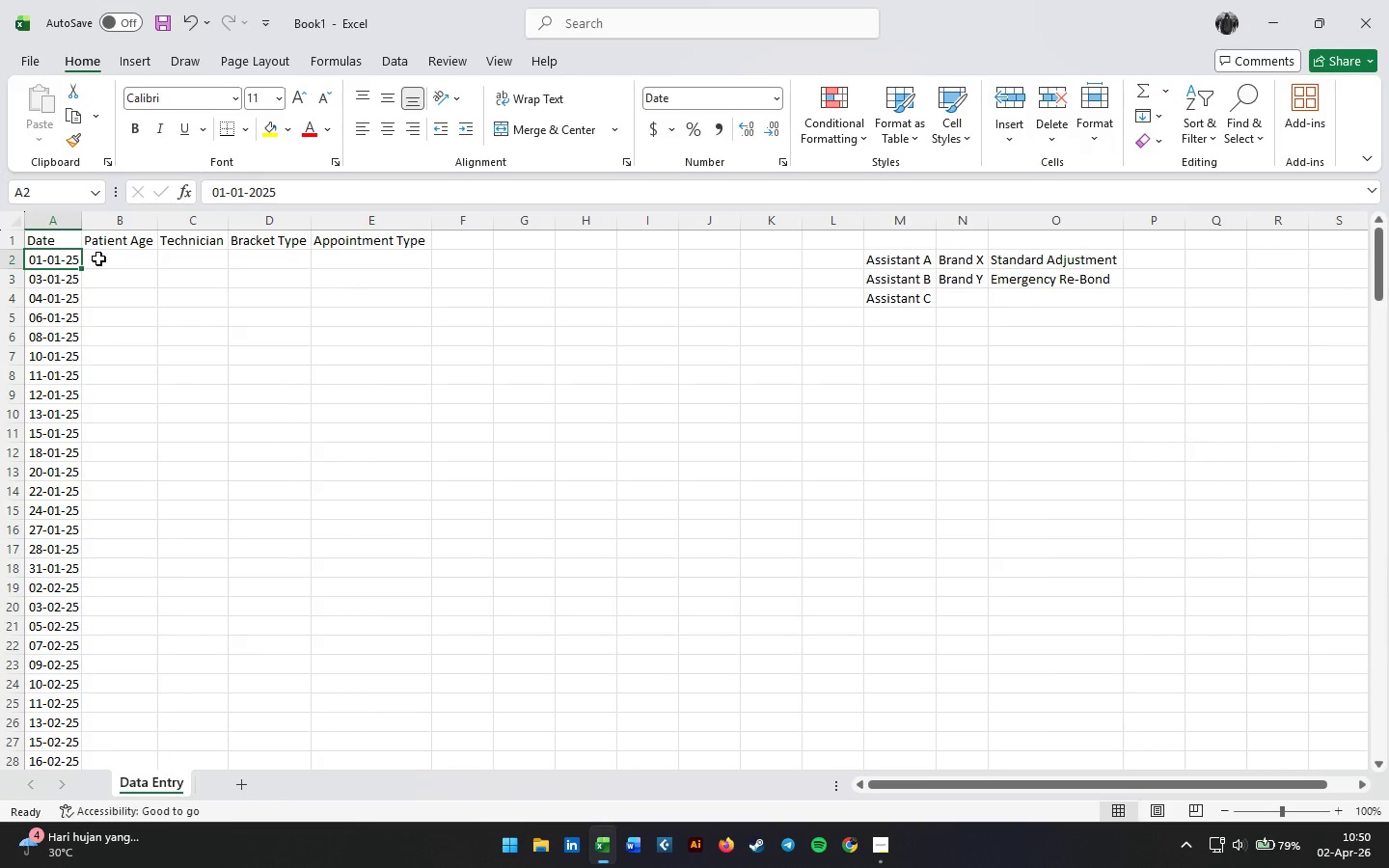 
left_click([126, 260])
 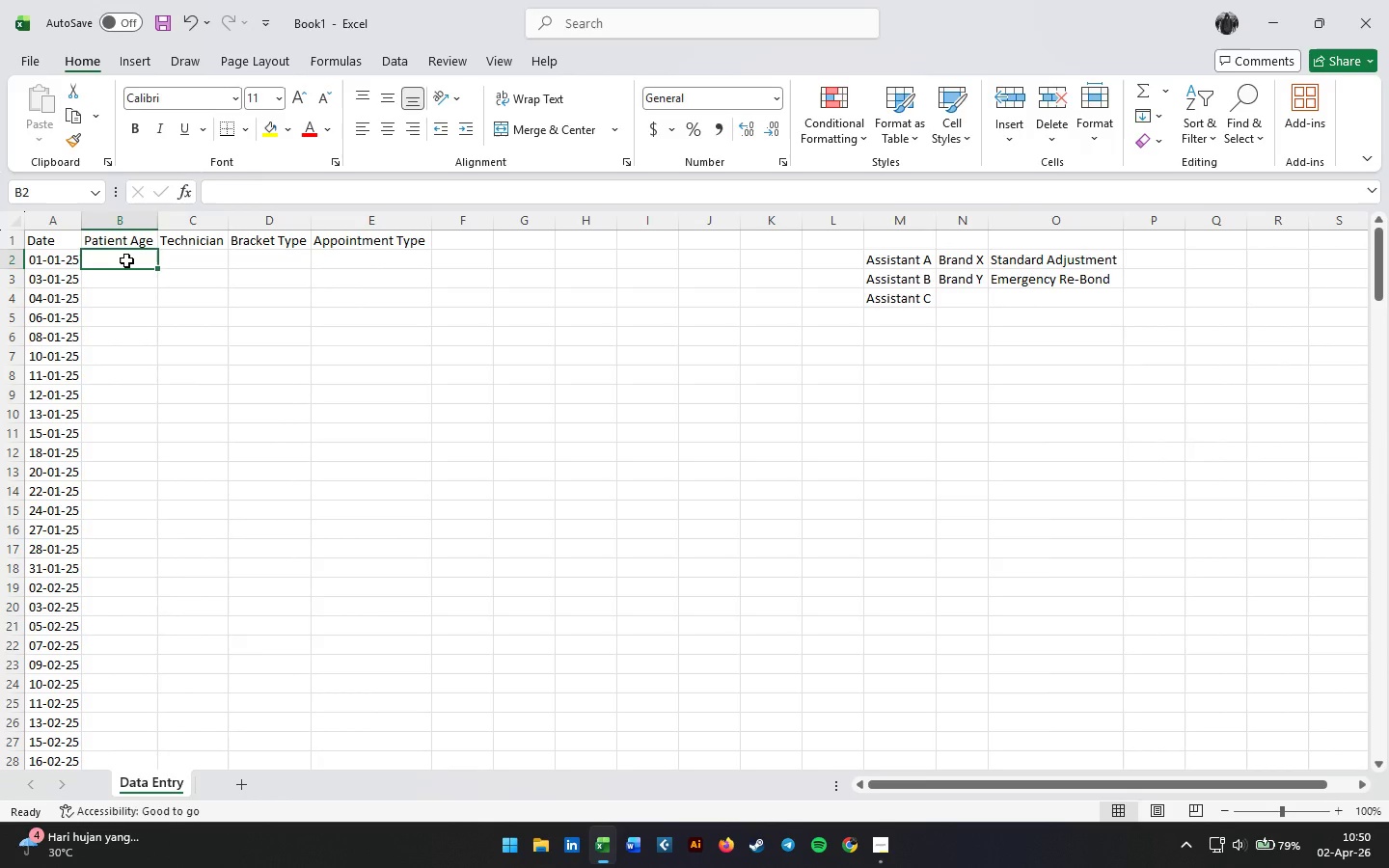 
type(=ran)
 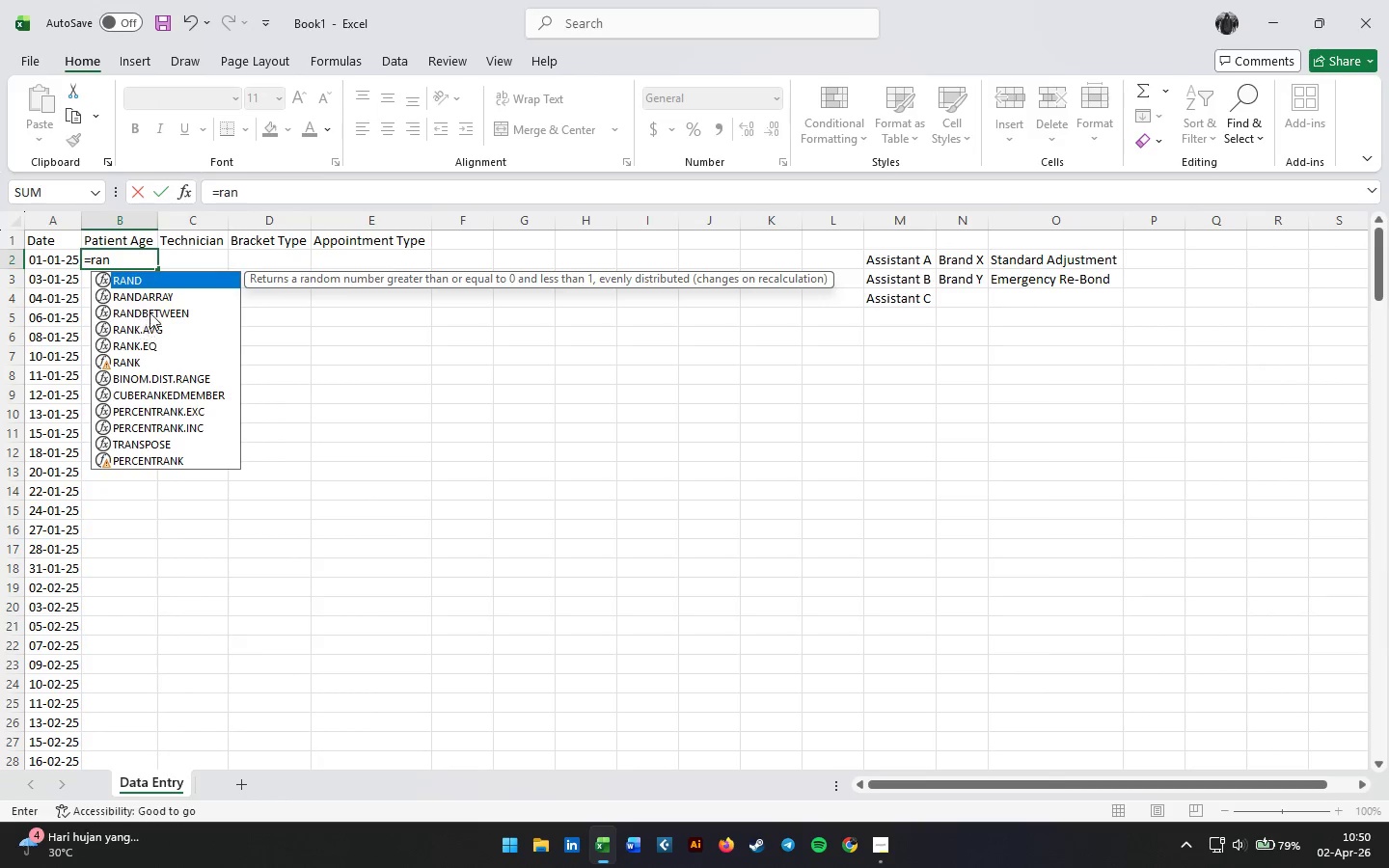 
double_click([150, 312])
 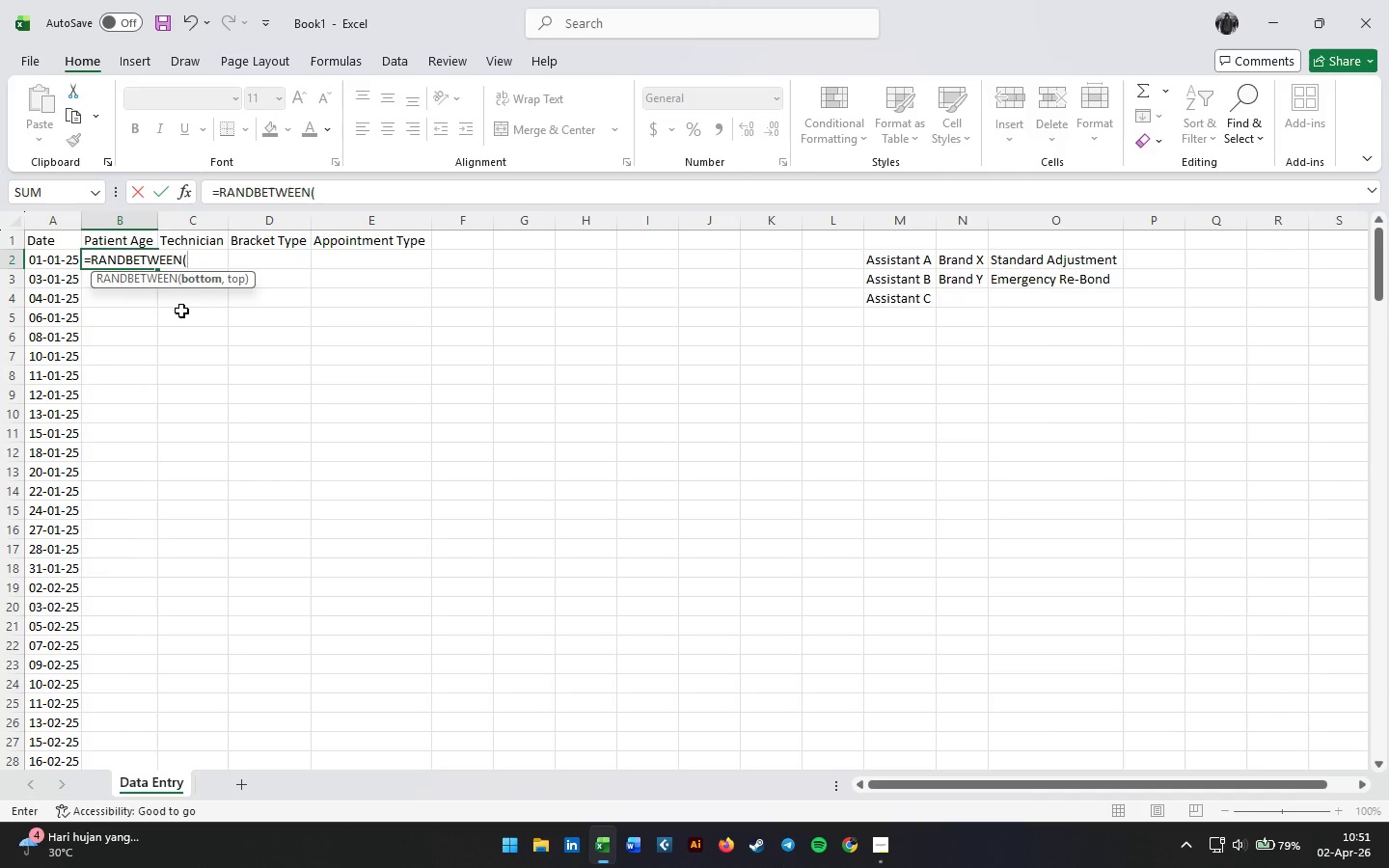 
key(Numpad1)
 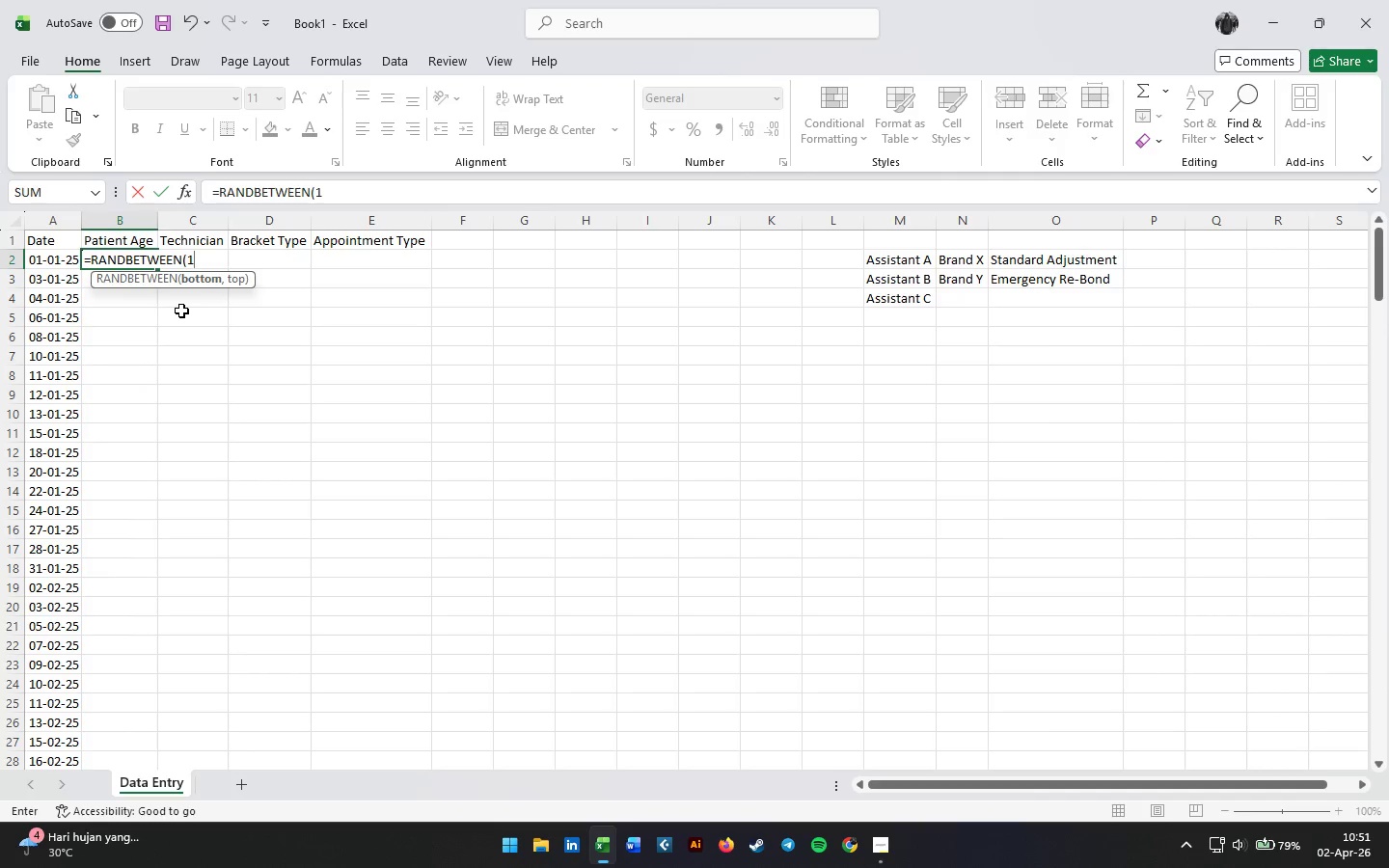 
key(Numpad3)
 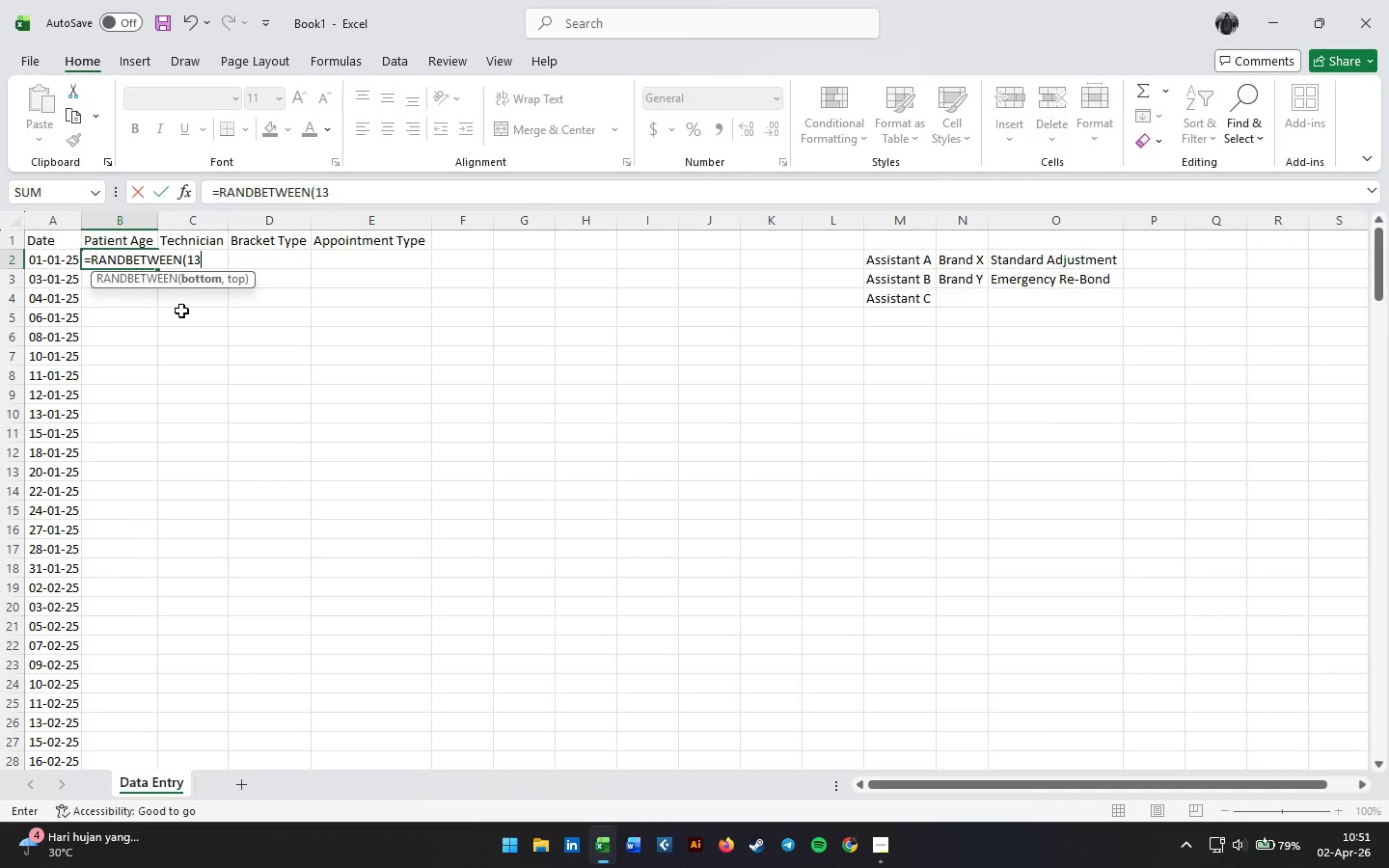 
key(Comma)
 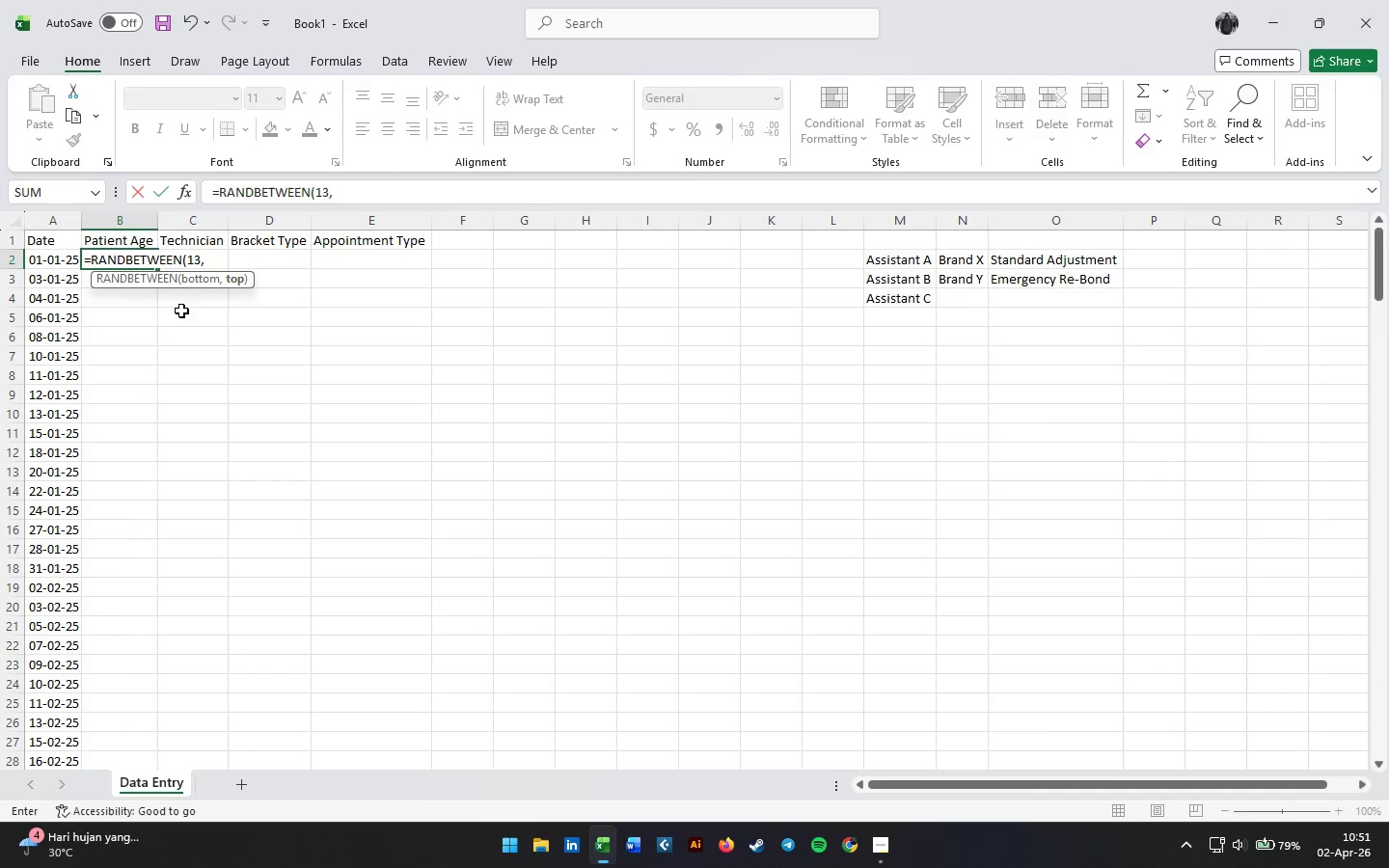 
key(Numpad4)
 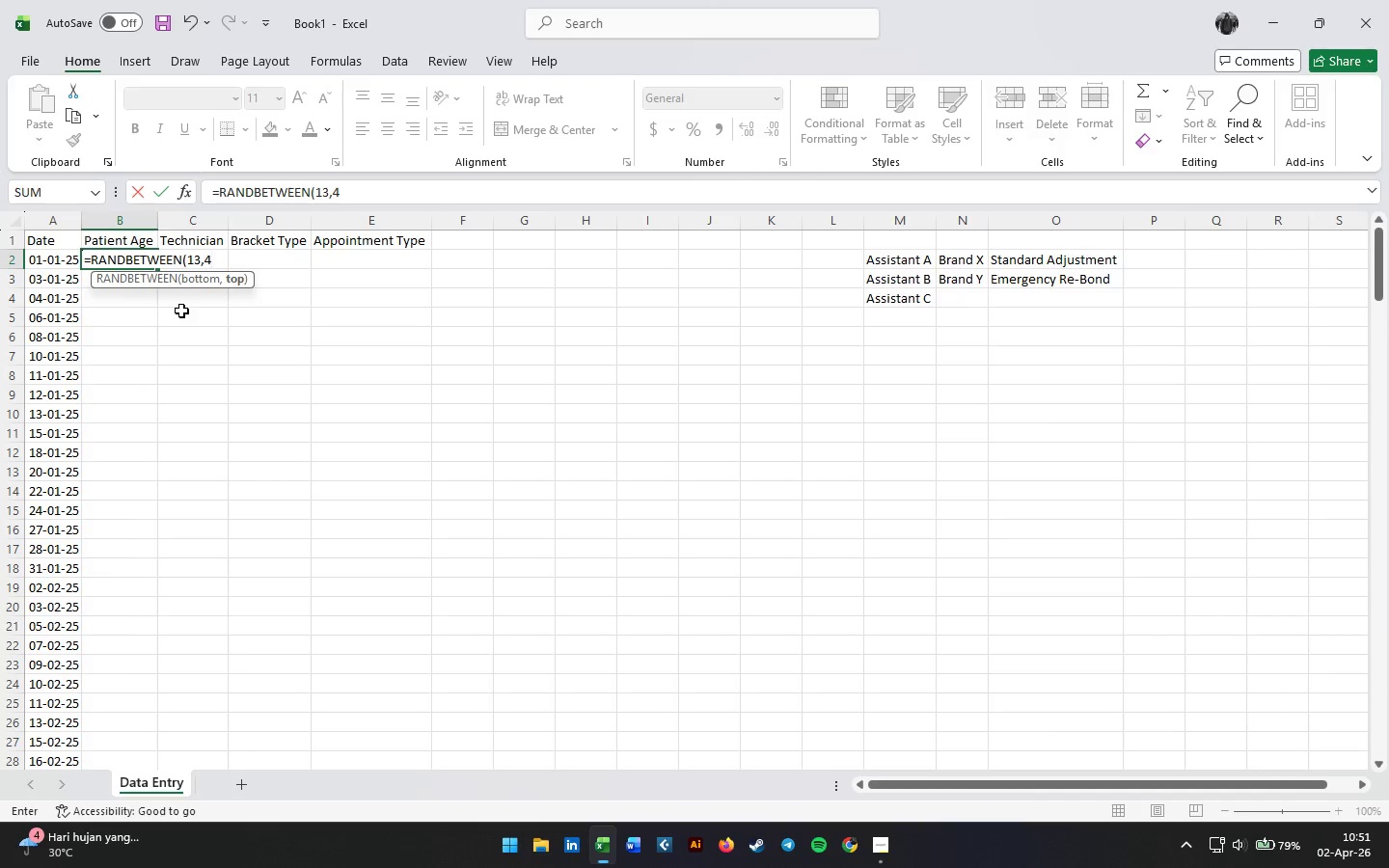 
key(Numpad0)
 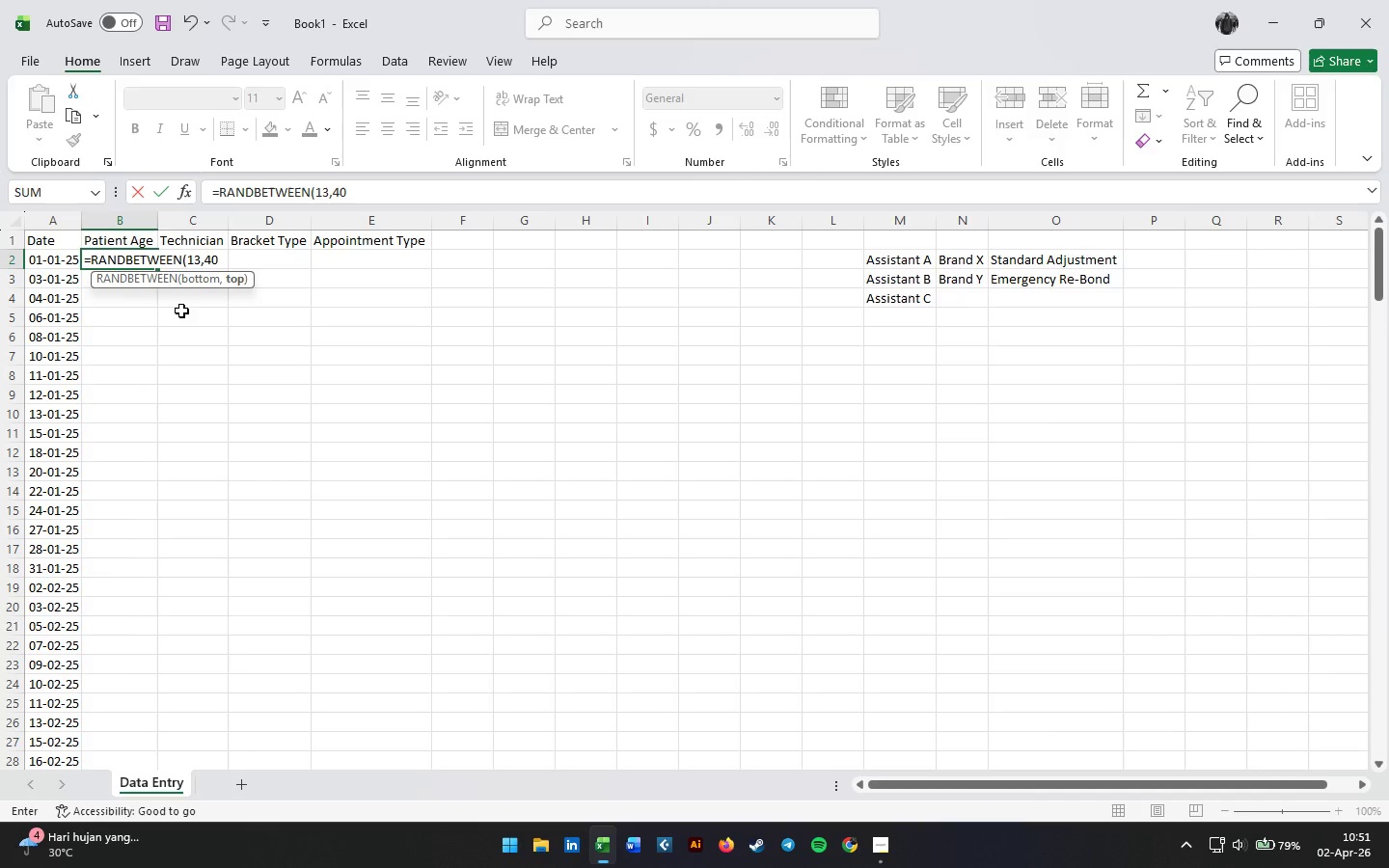 
key(Shift+0)
 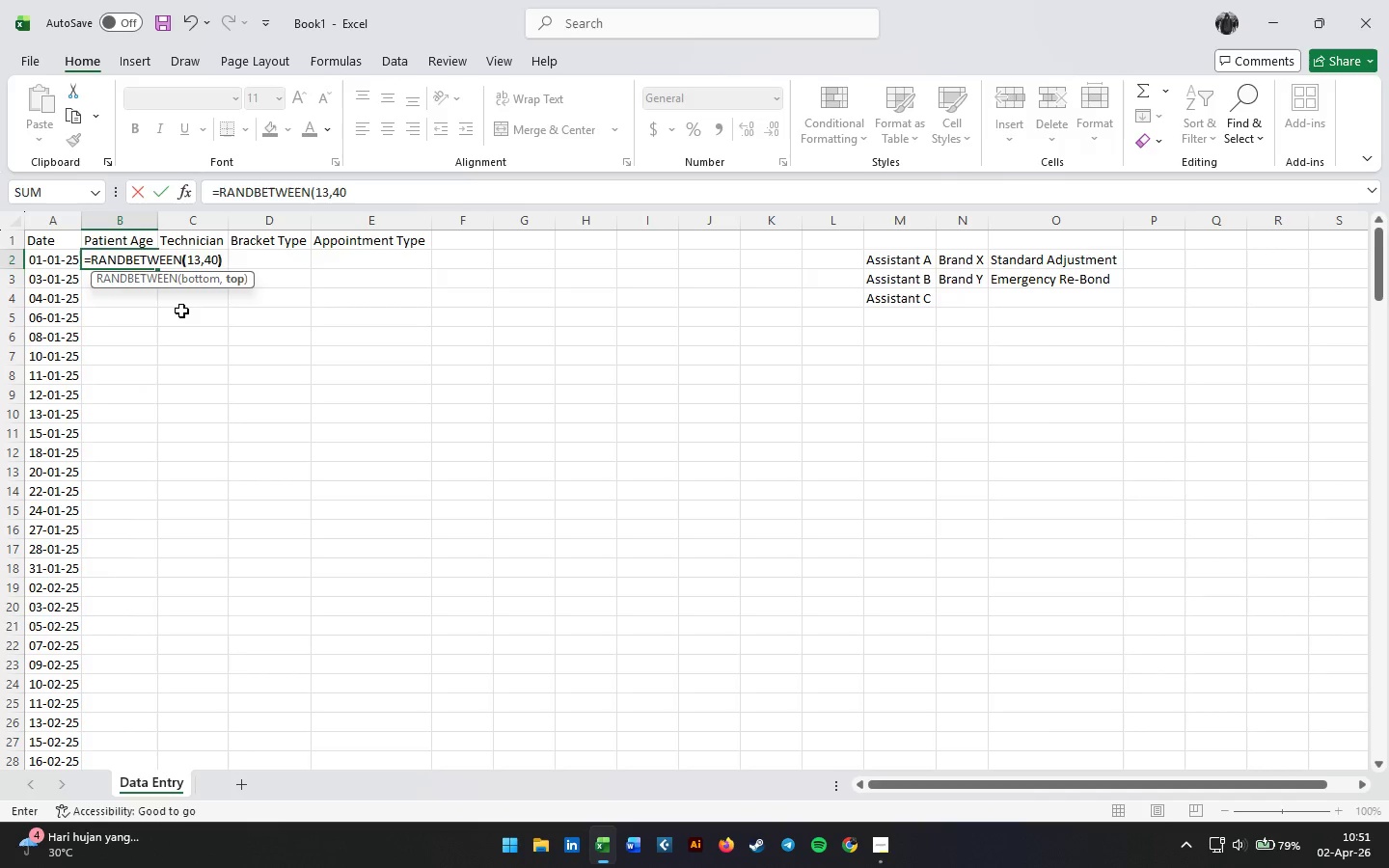 
key(Enter)
 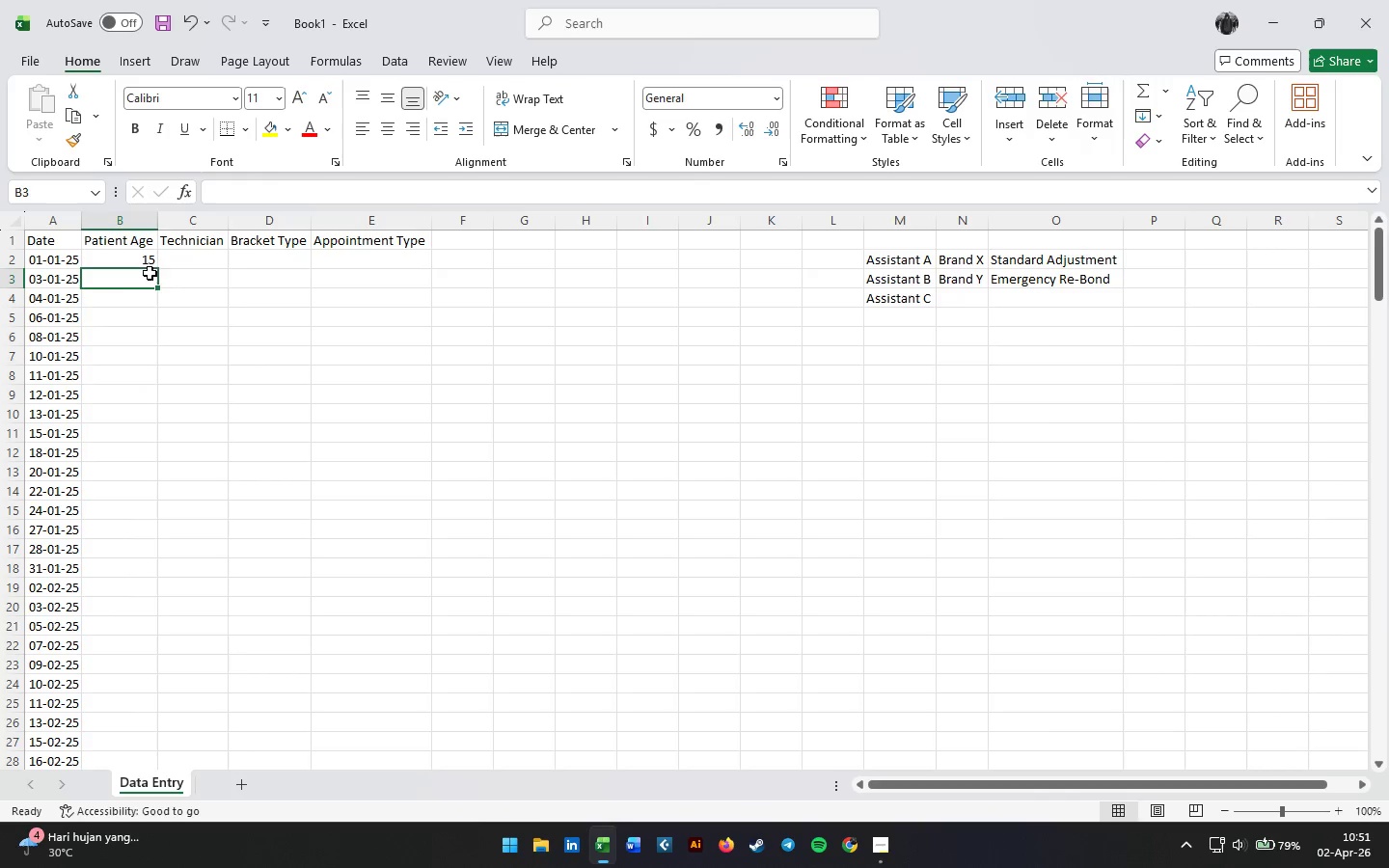 
left_click([133, 258])
 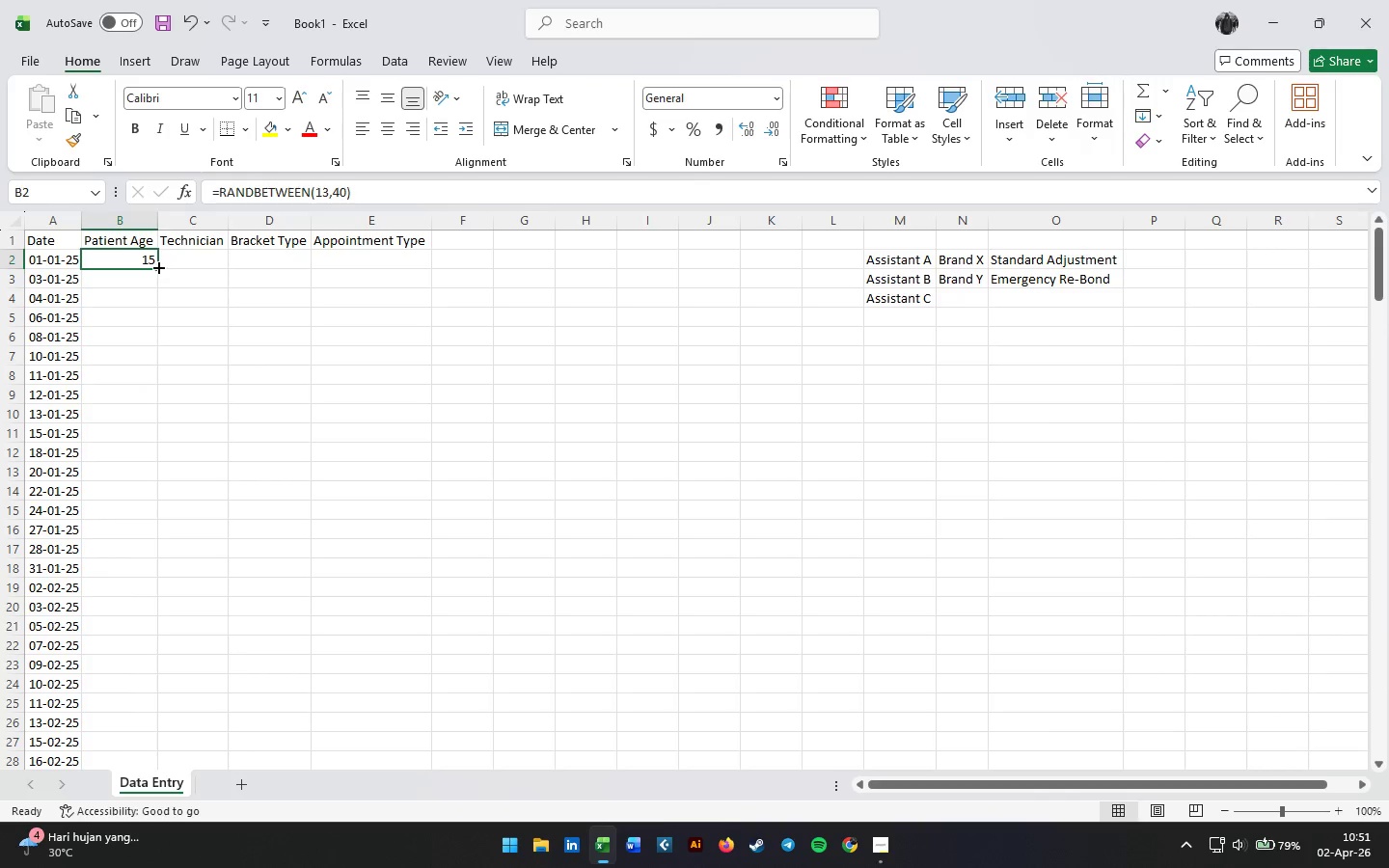 
double_click([157, 266])
 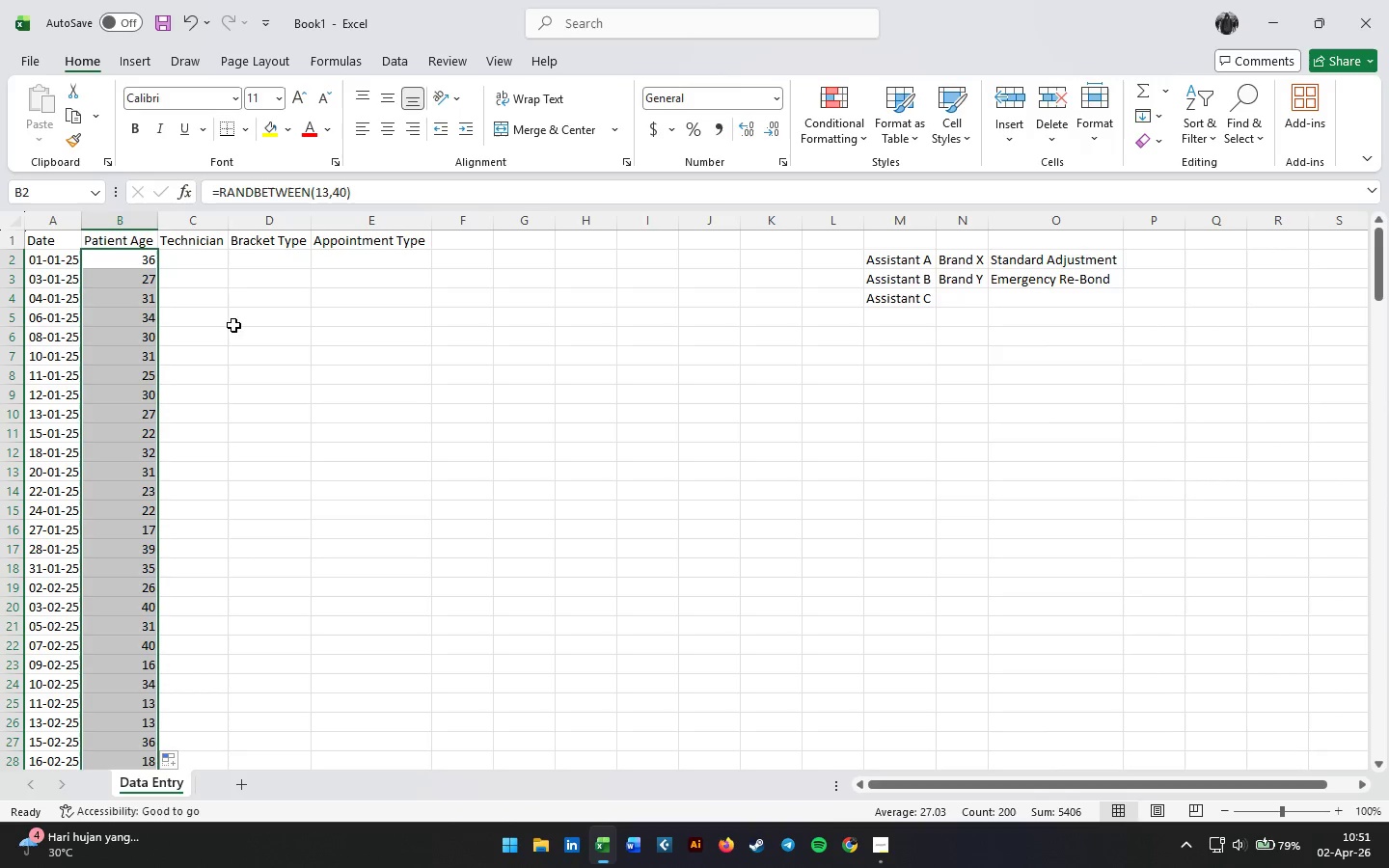 
wait(7.01)
 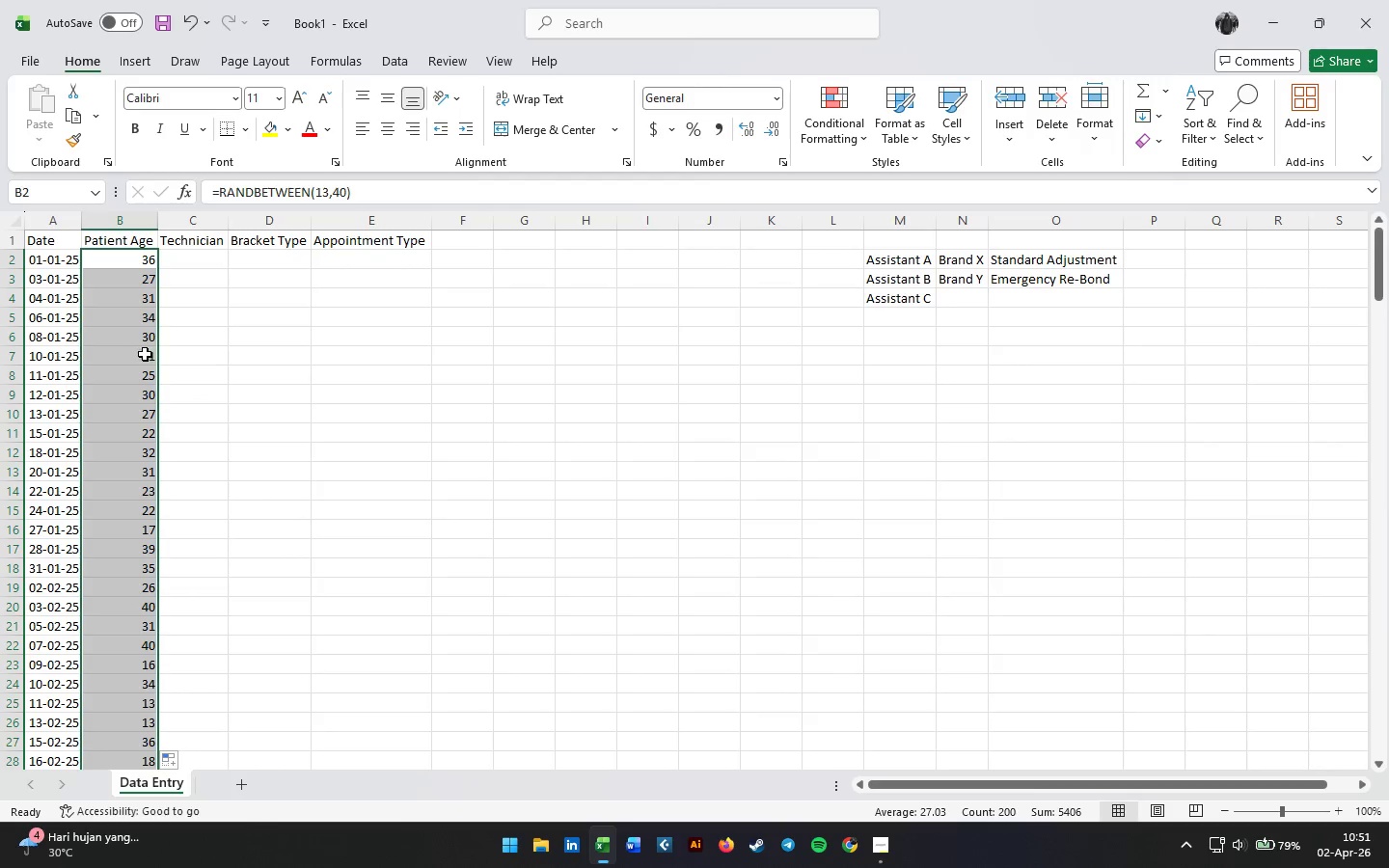 
right_click([145, 354])
 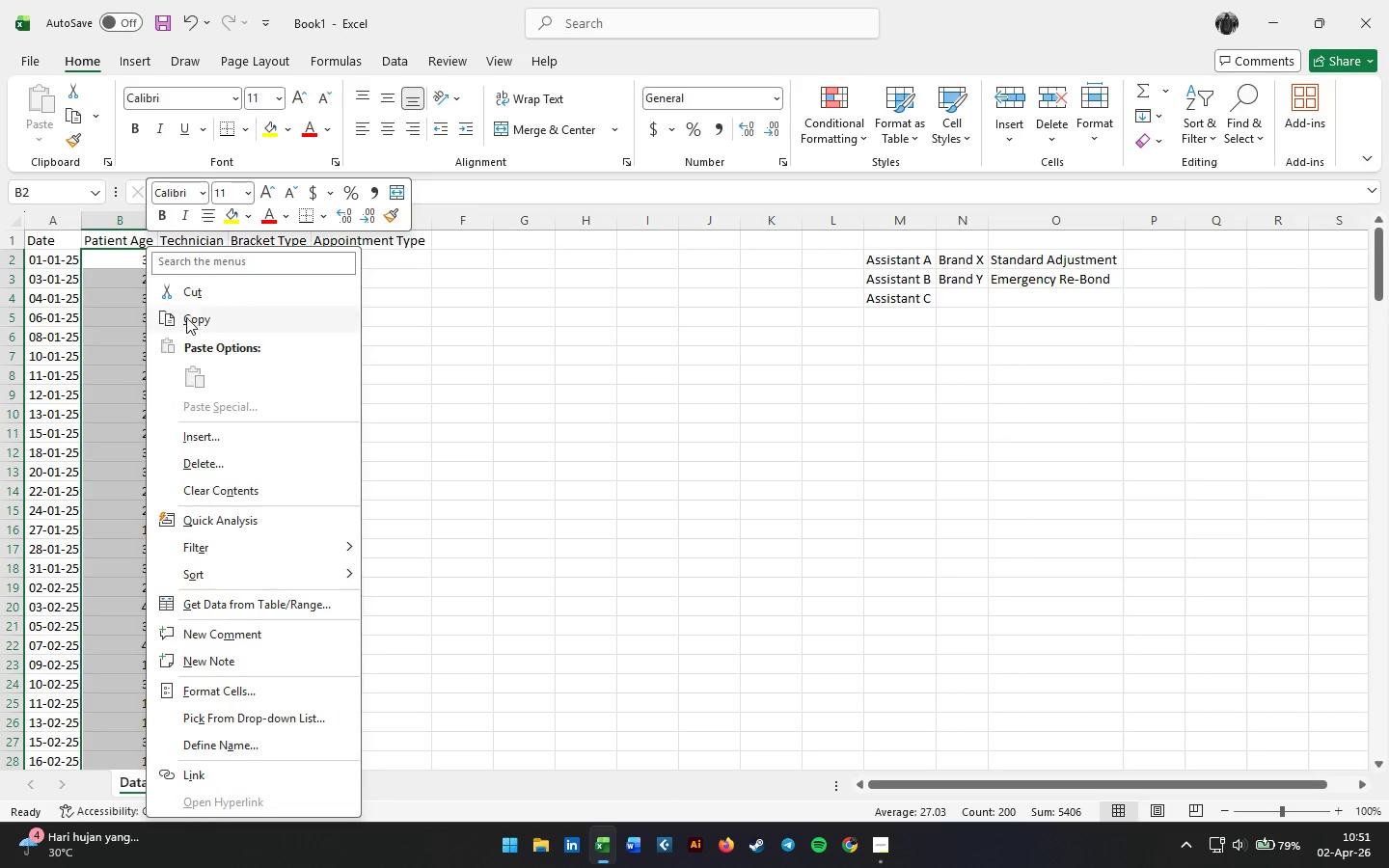 
scroll: coordinate [189, 392], scroll_direction: up, amount: 9.0
 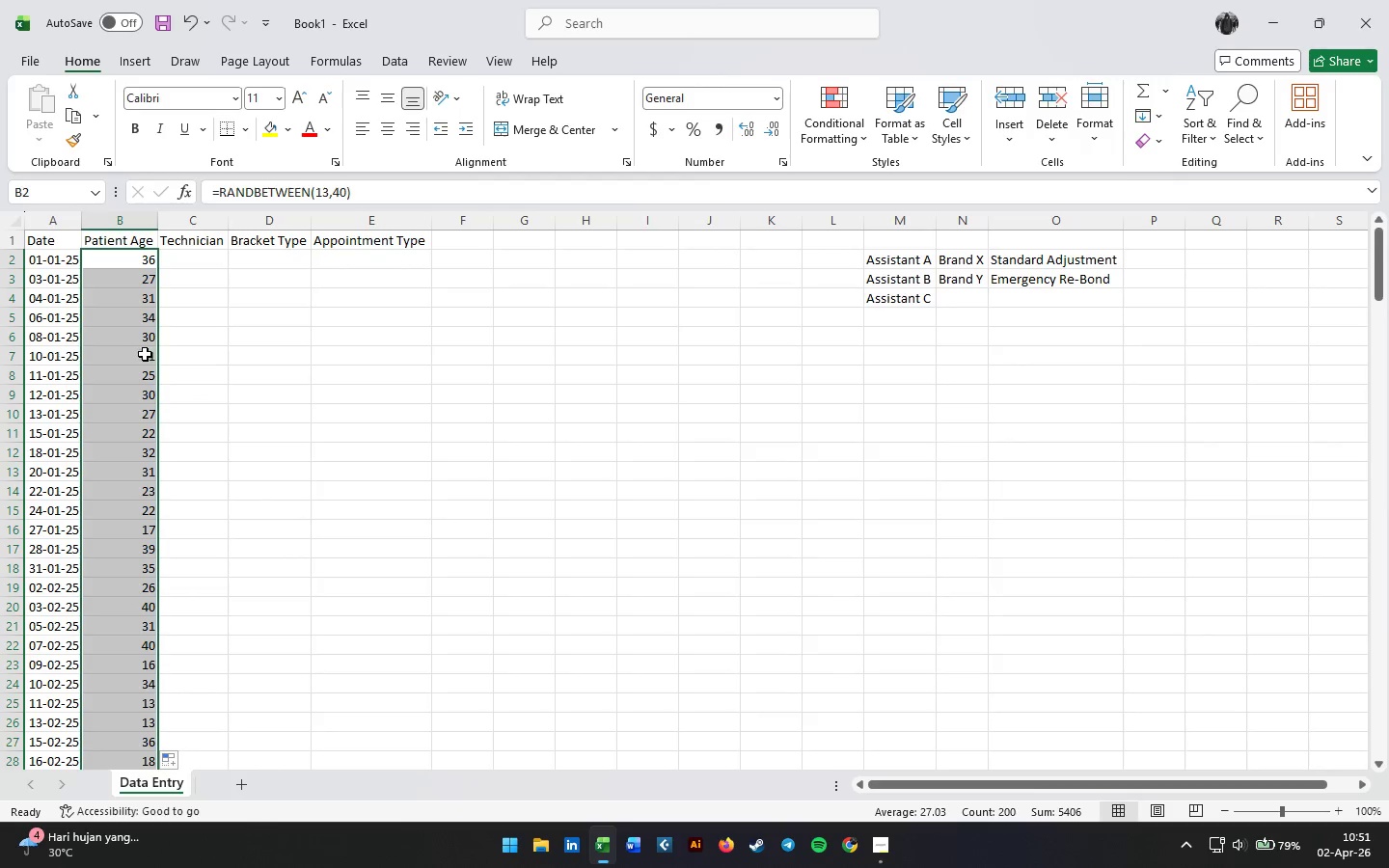 
left_click([187, 312])
 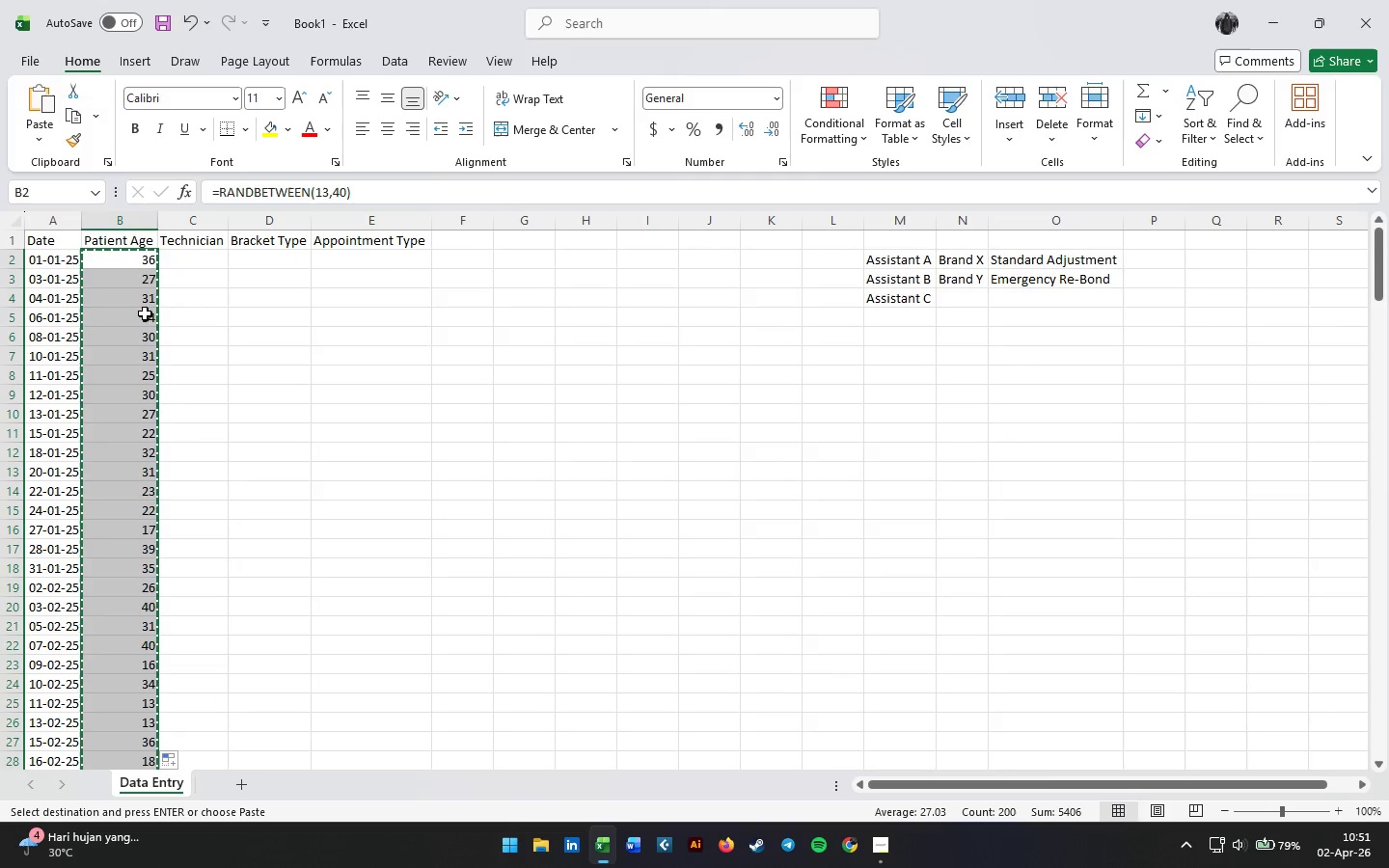 
right_click([135, 319])
 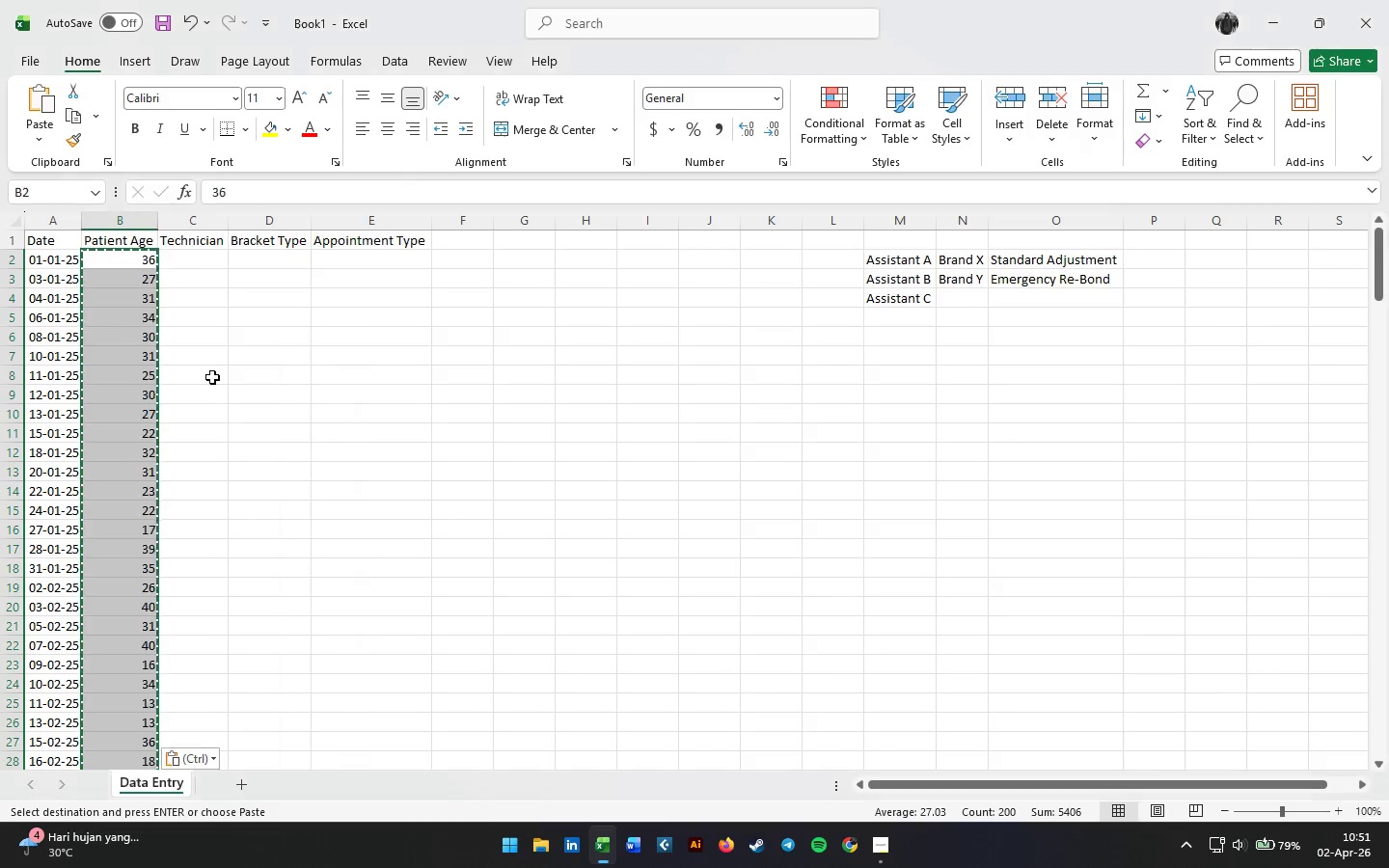 
double_click([229, 358])
 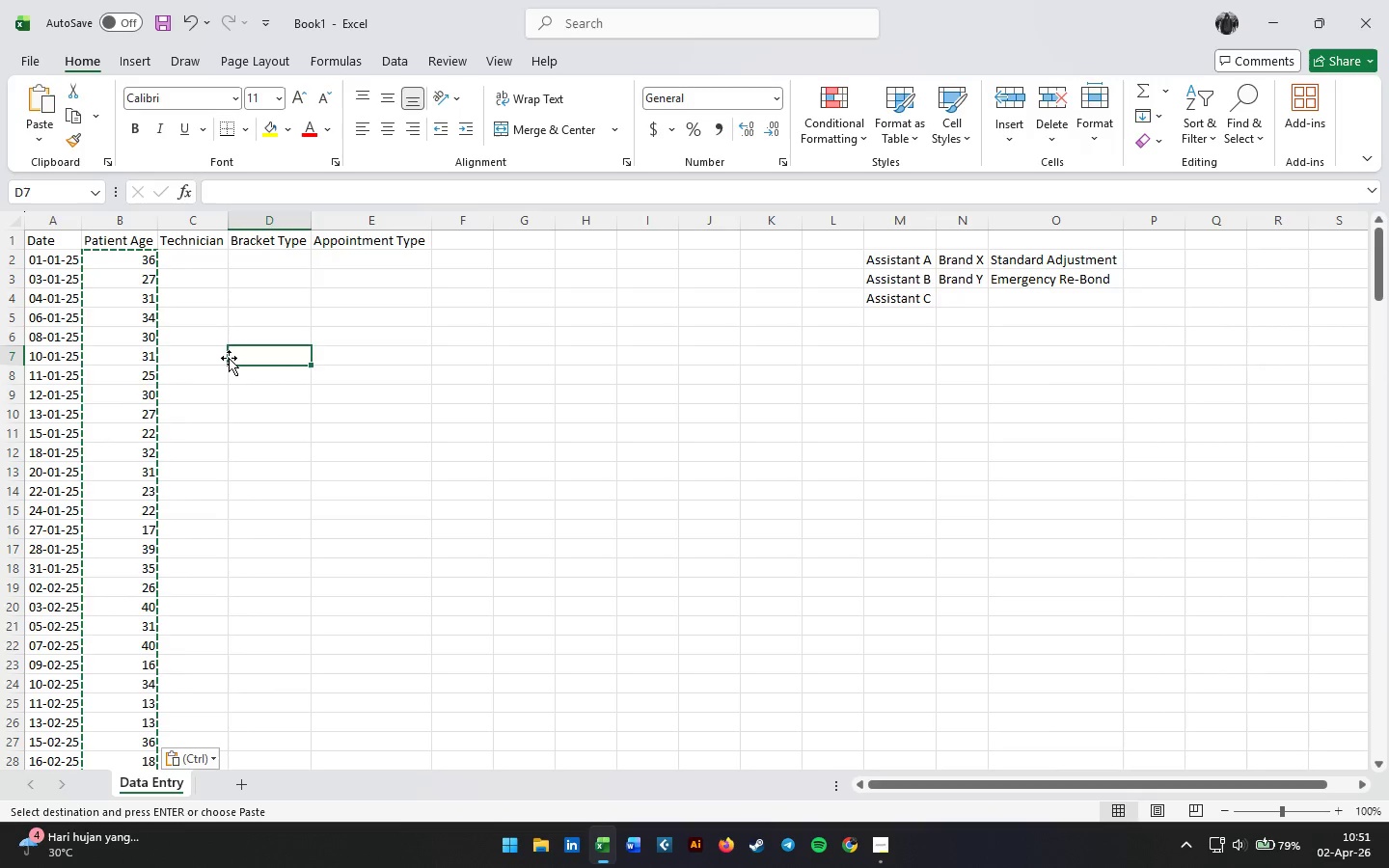 
key(Escape)
 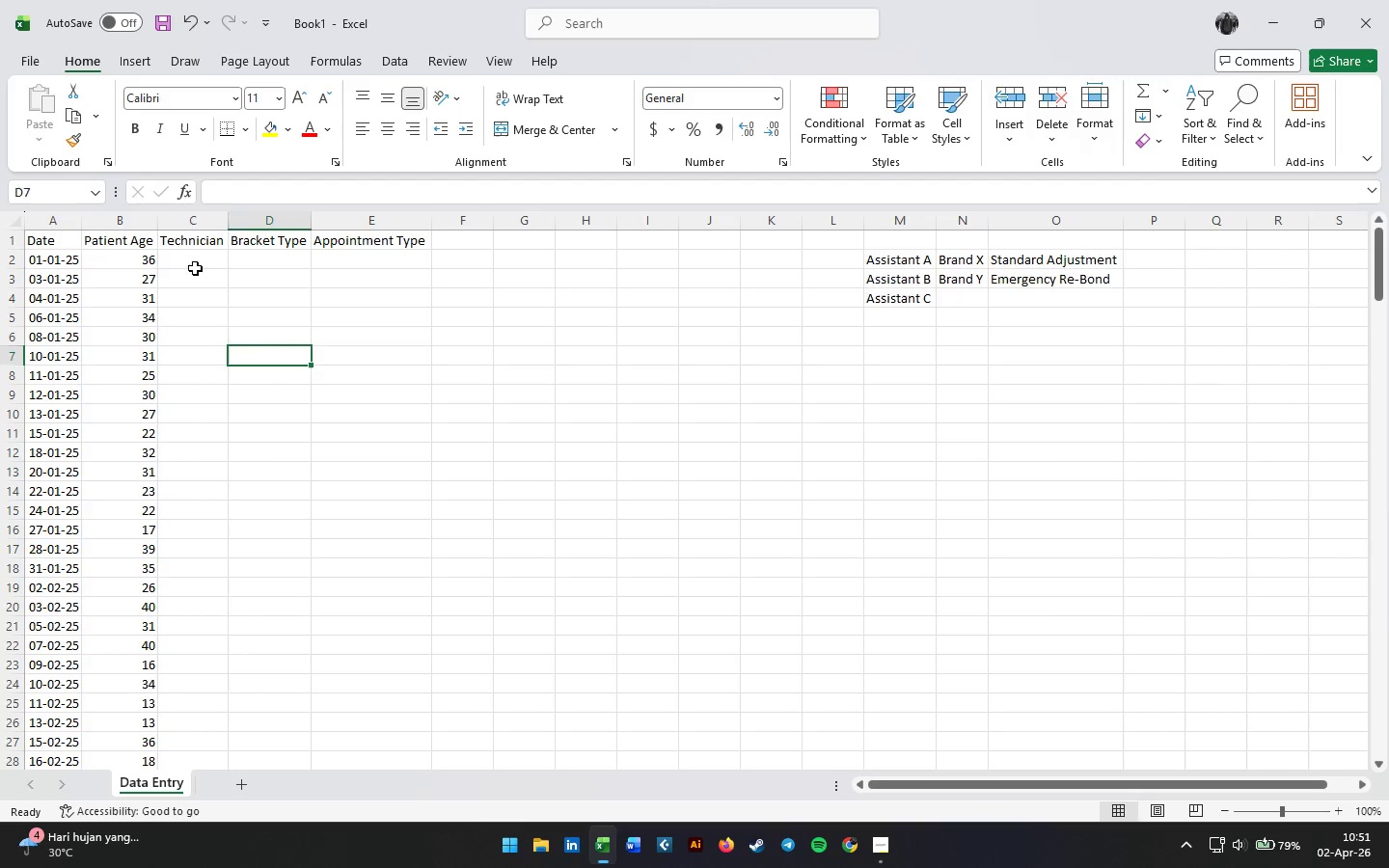 
left_click([188, 258])
 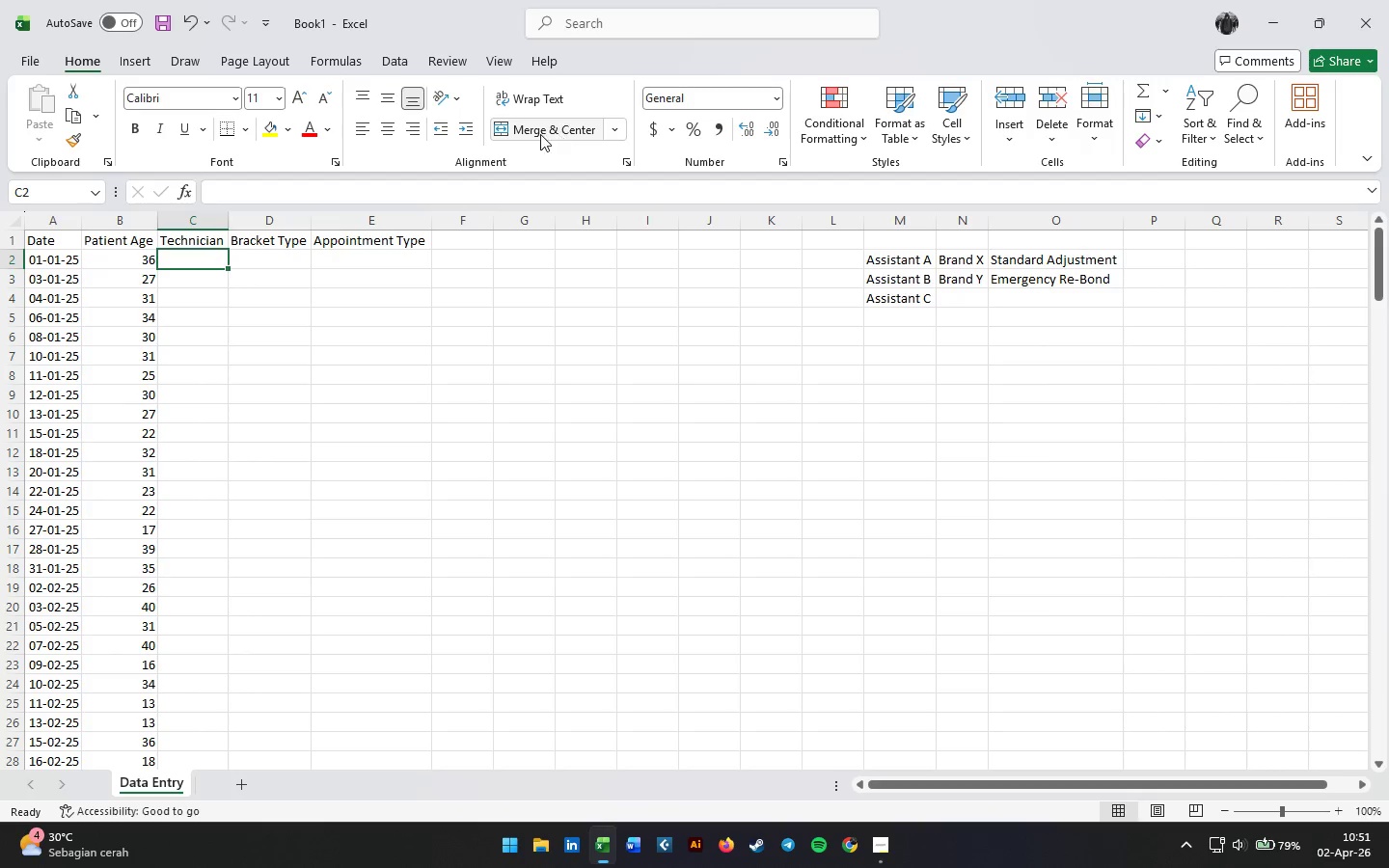 
wait(7.05)
 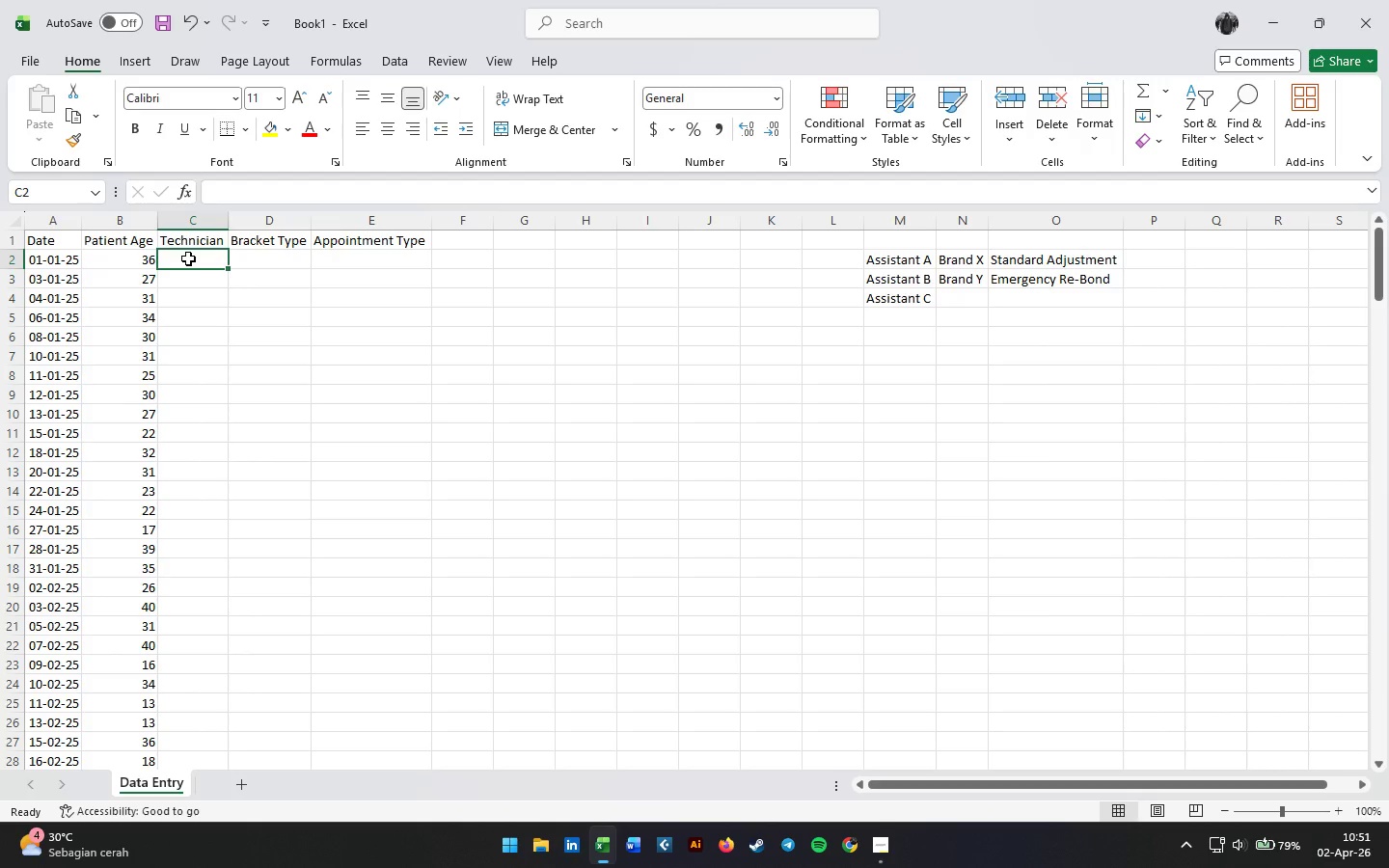 
left_click([393, 55])
 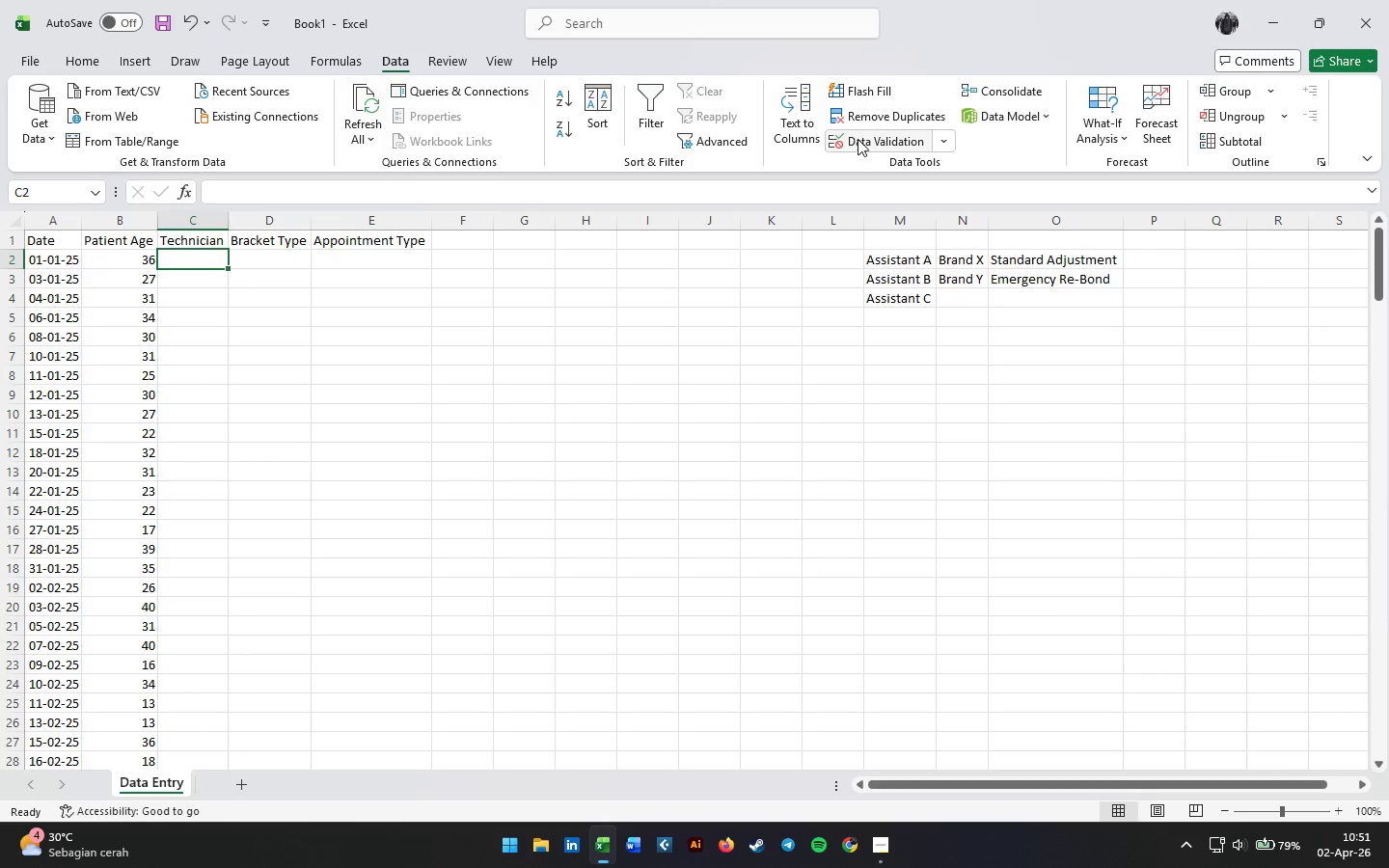 
left_click([858, 139])
 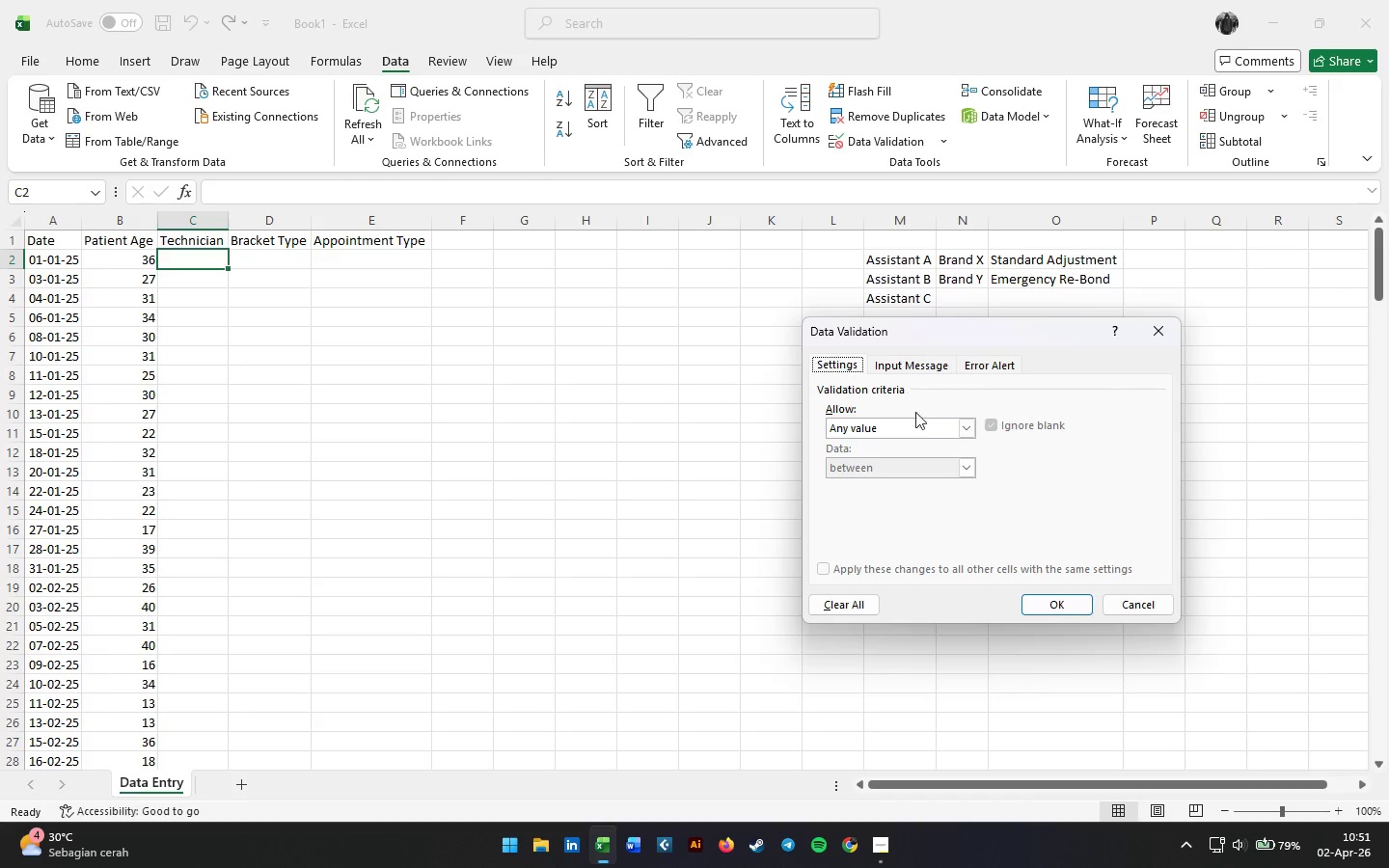 
left_click([918, 421])
 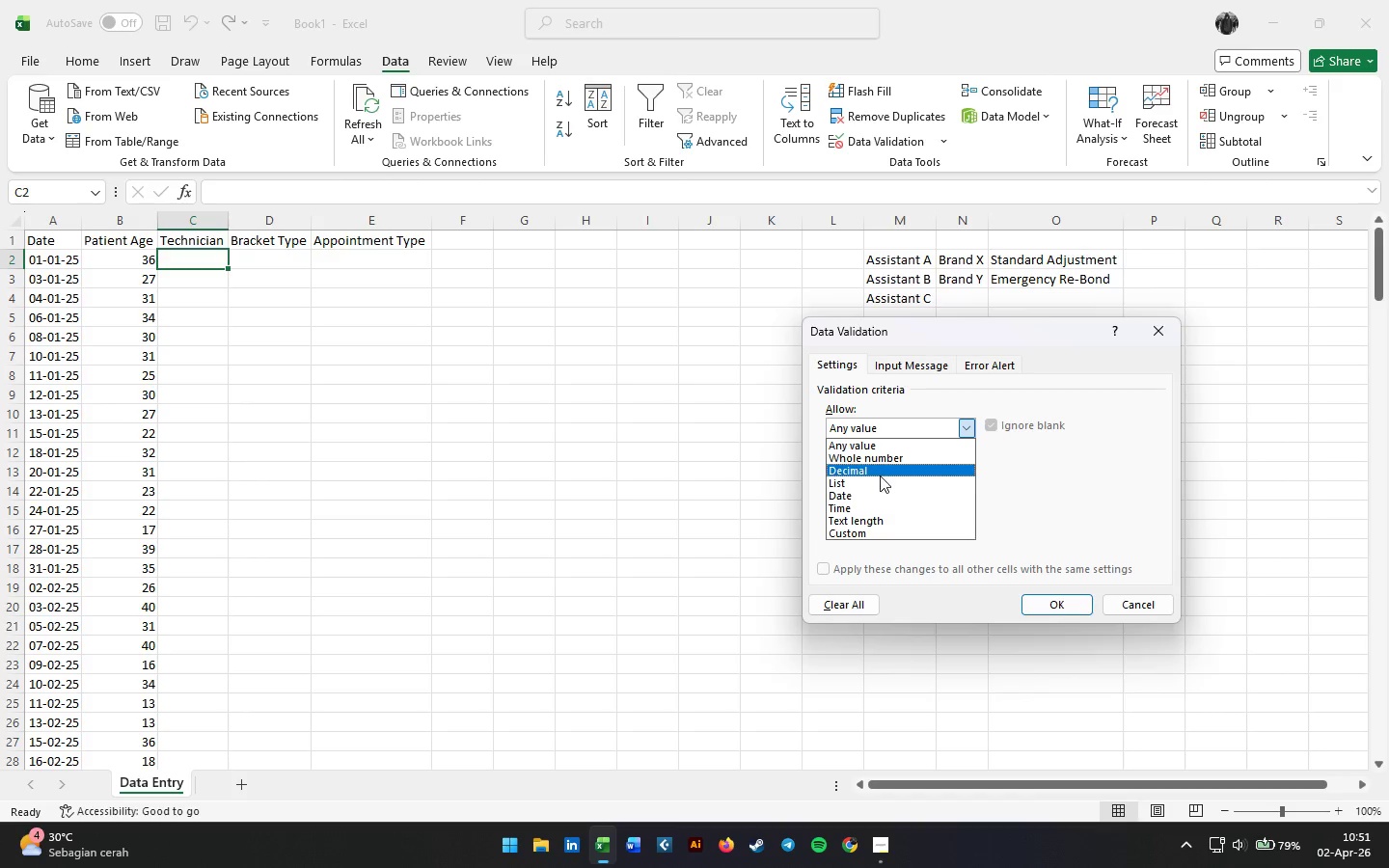 
left_click([879, 478])
 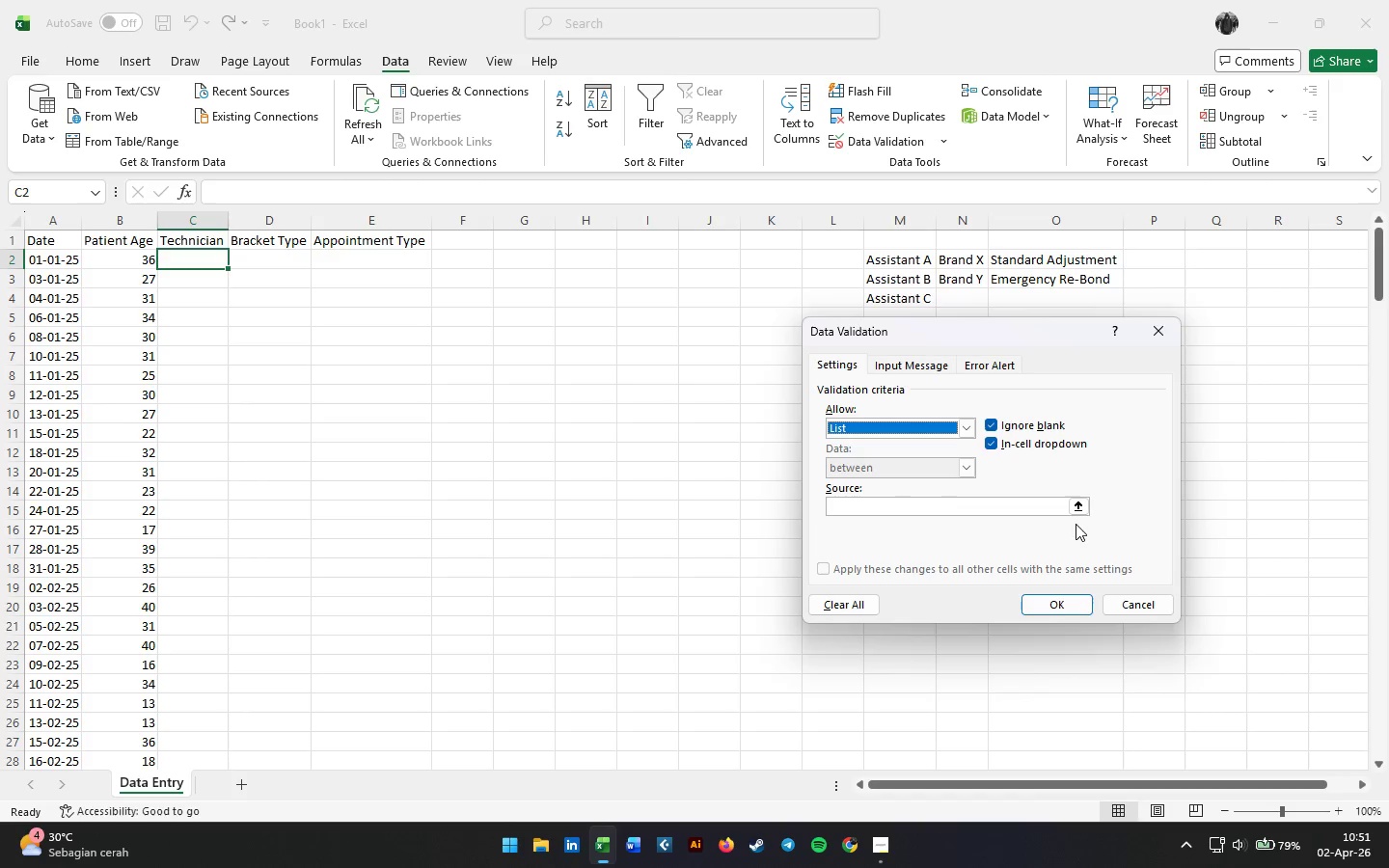 
left_click([1078, 508])
 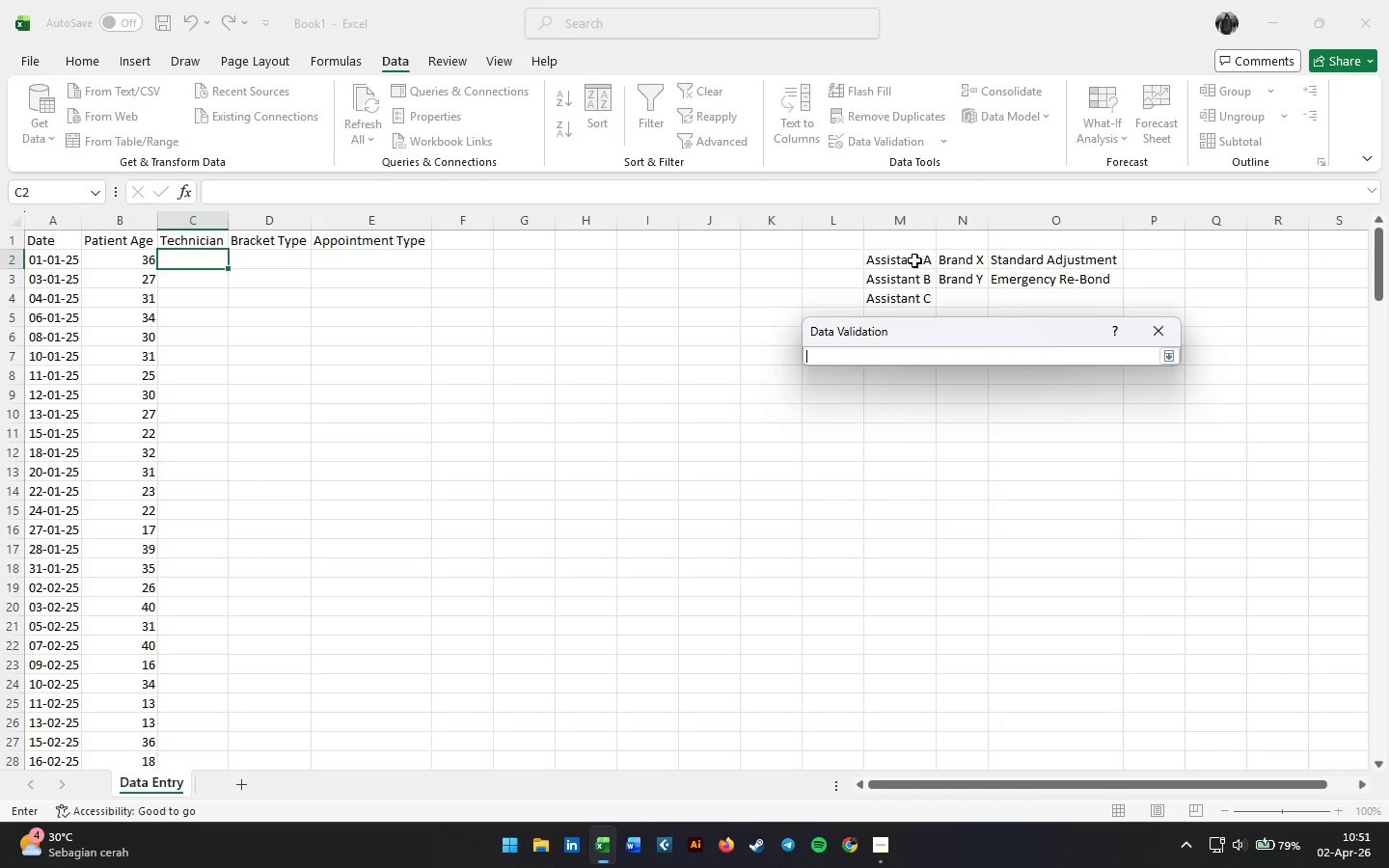 
left_click_drag(start_coordinate=[908, 258], to_coordinate=[905, 300])
 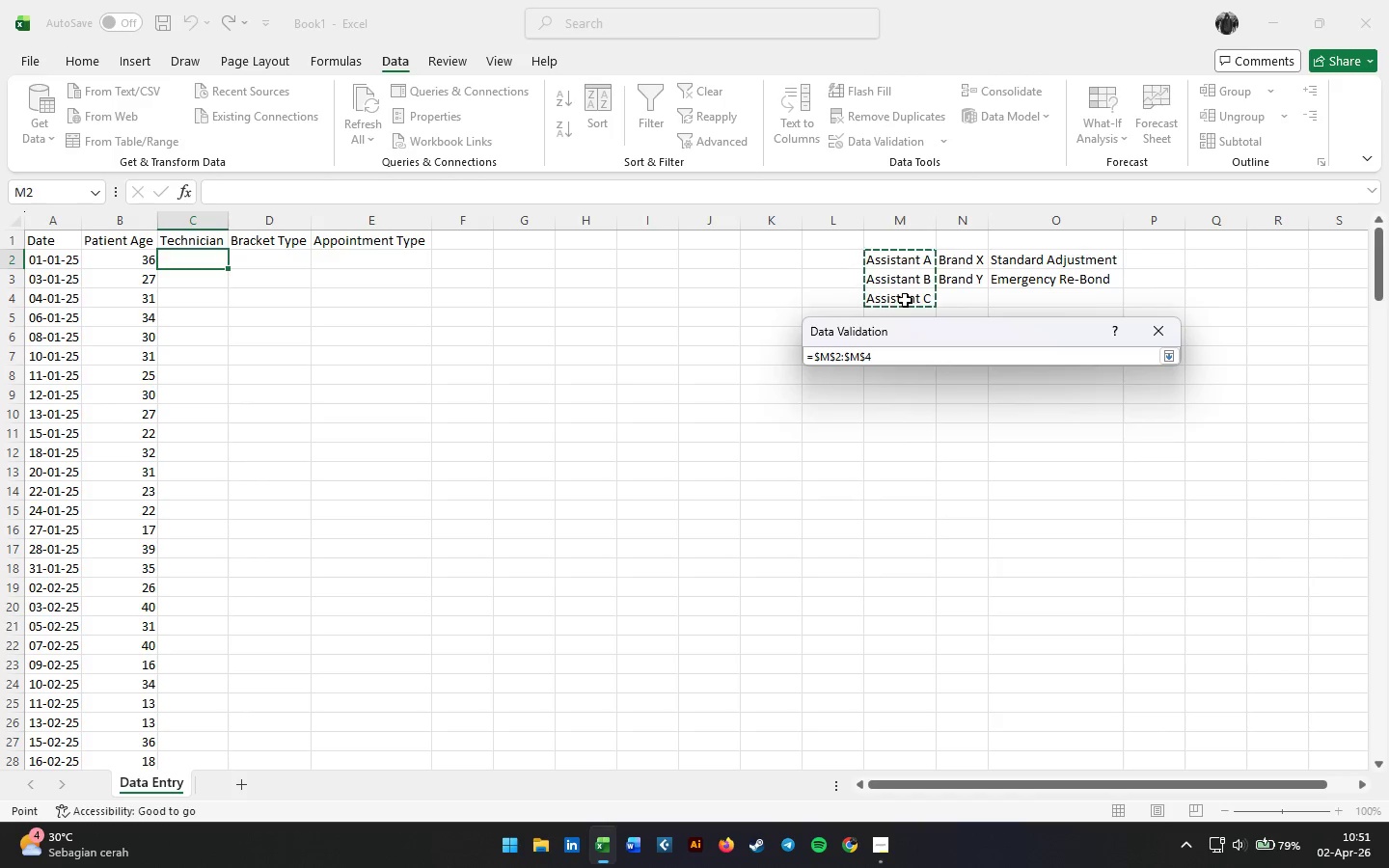 
key(Enter)
 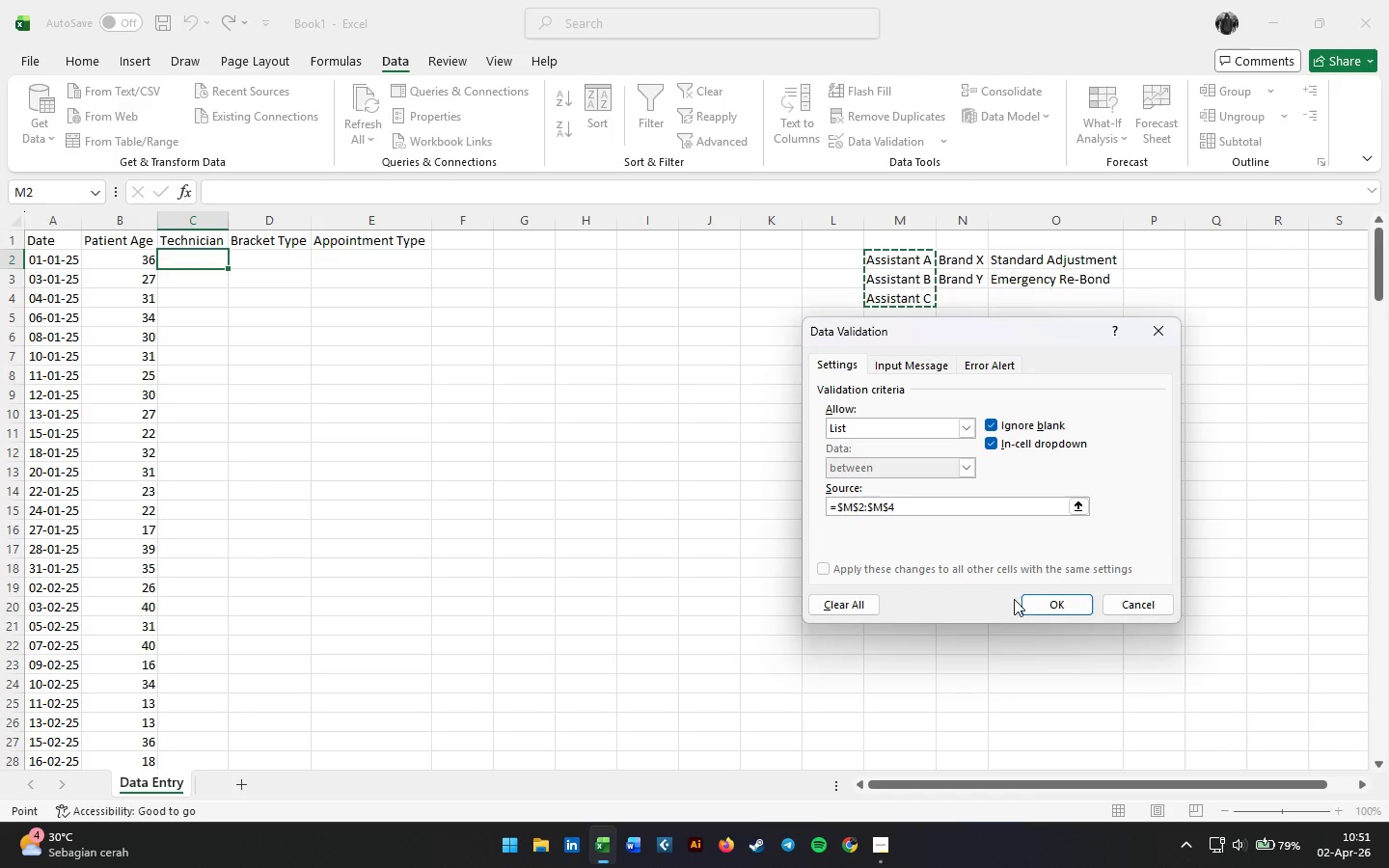 
left_click([1030, 603])
 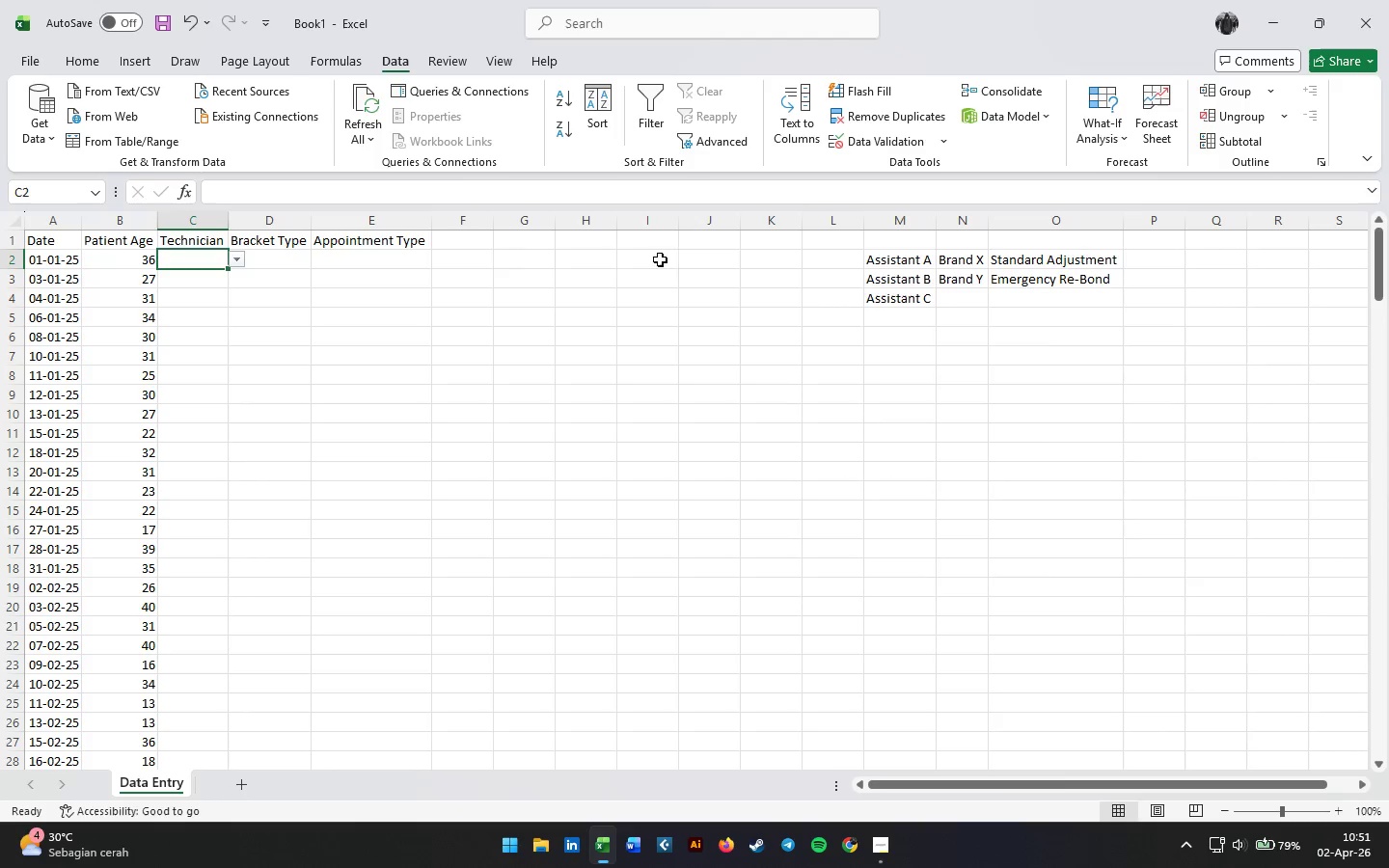 
left_click([301, 263])
 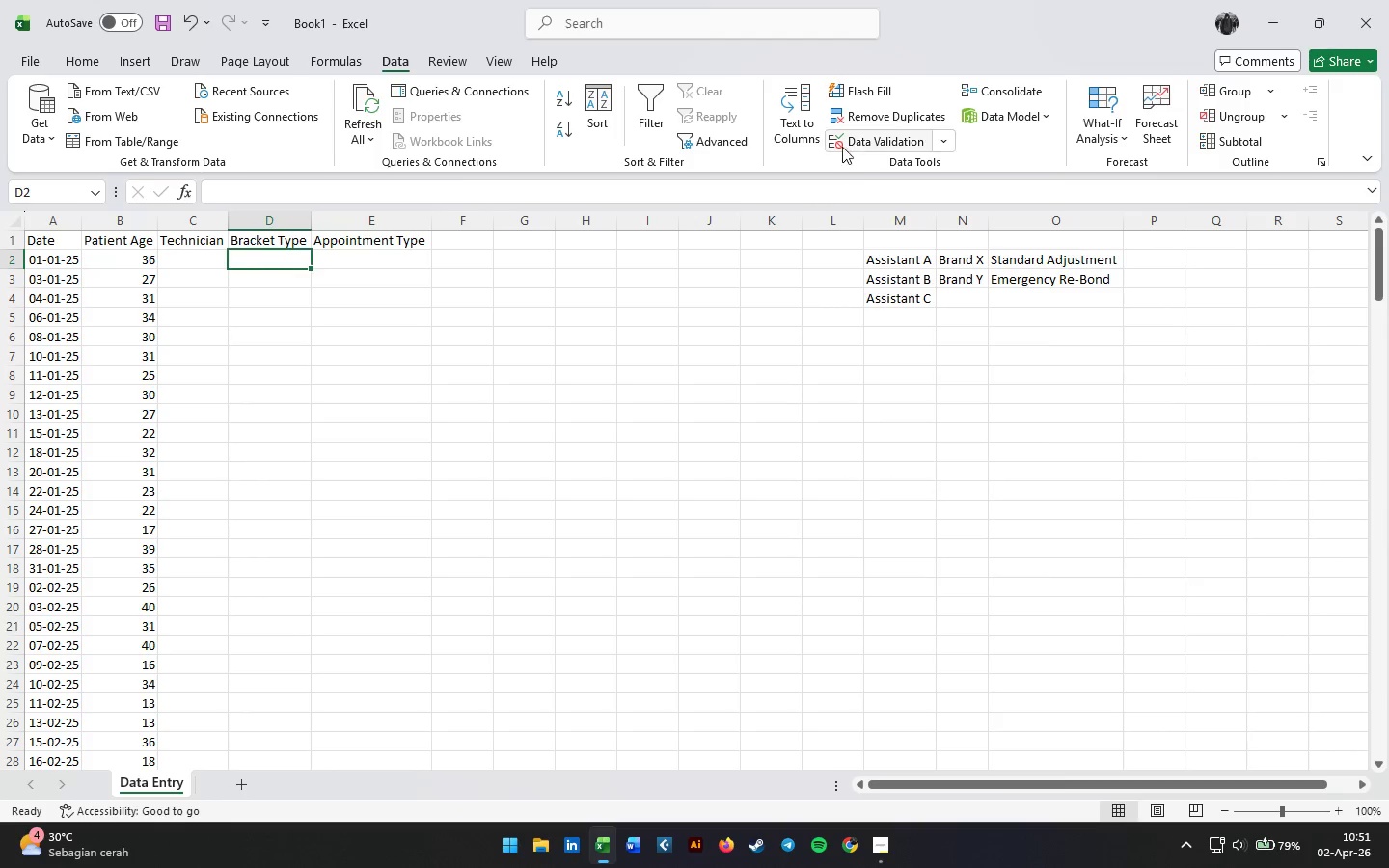 
left_click([843, 143])
 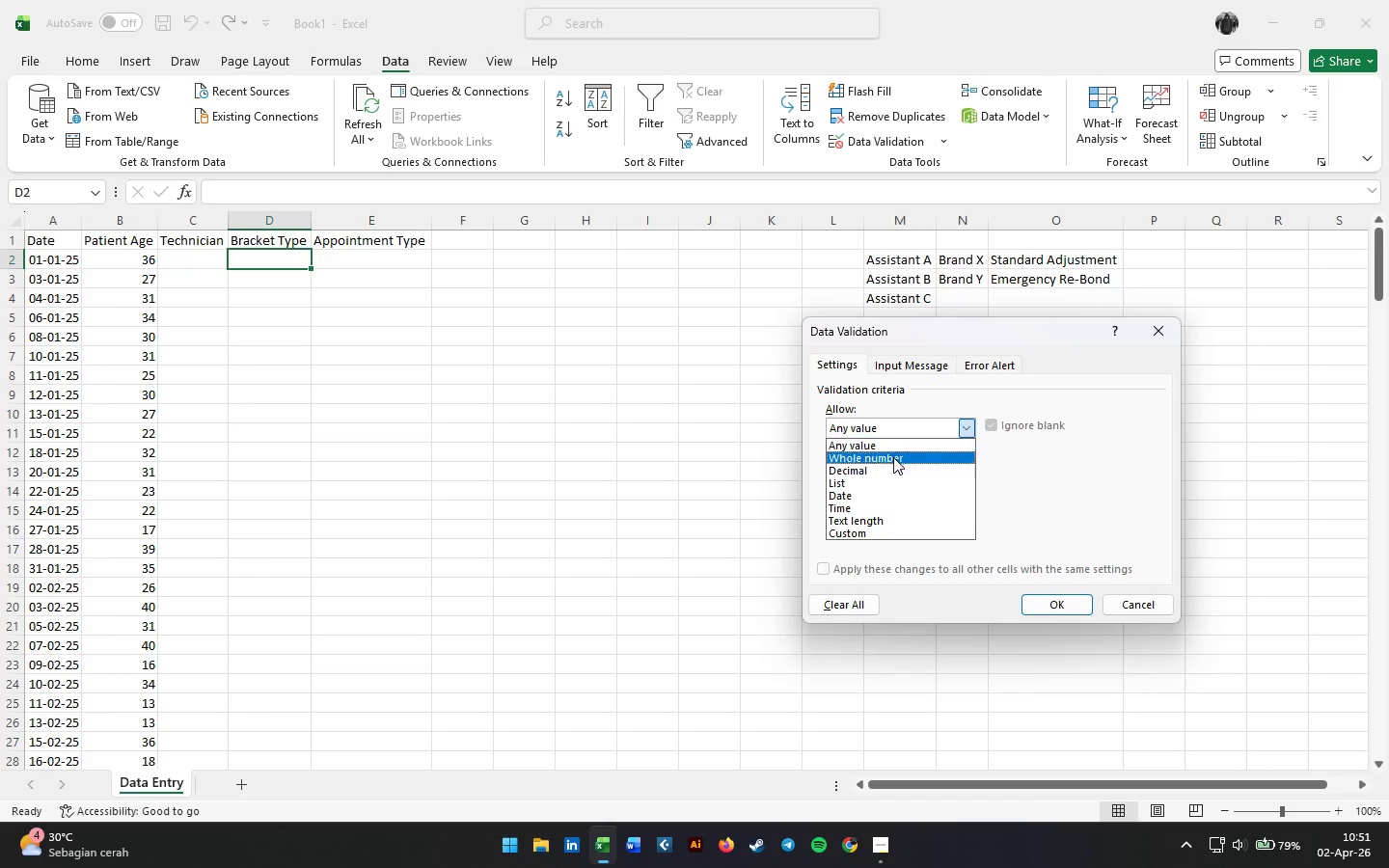 
double_click([885, 489])
 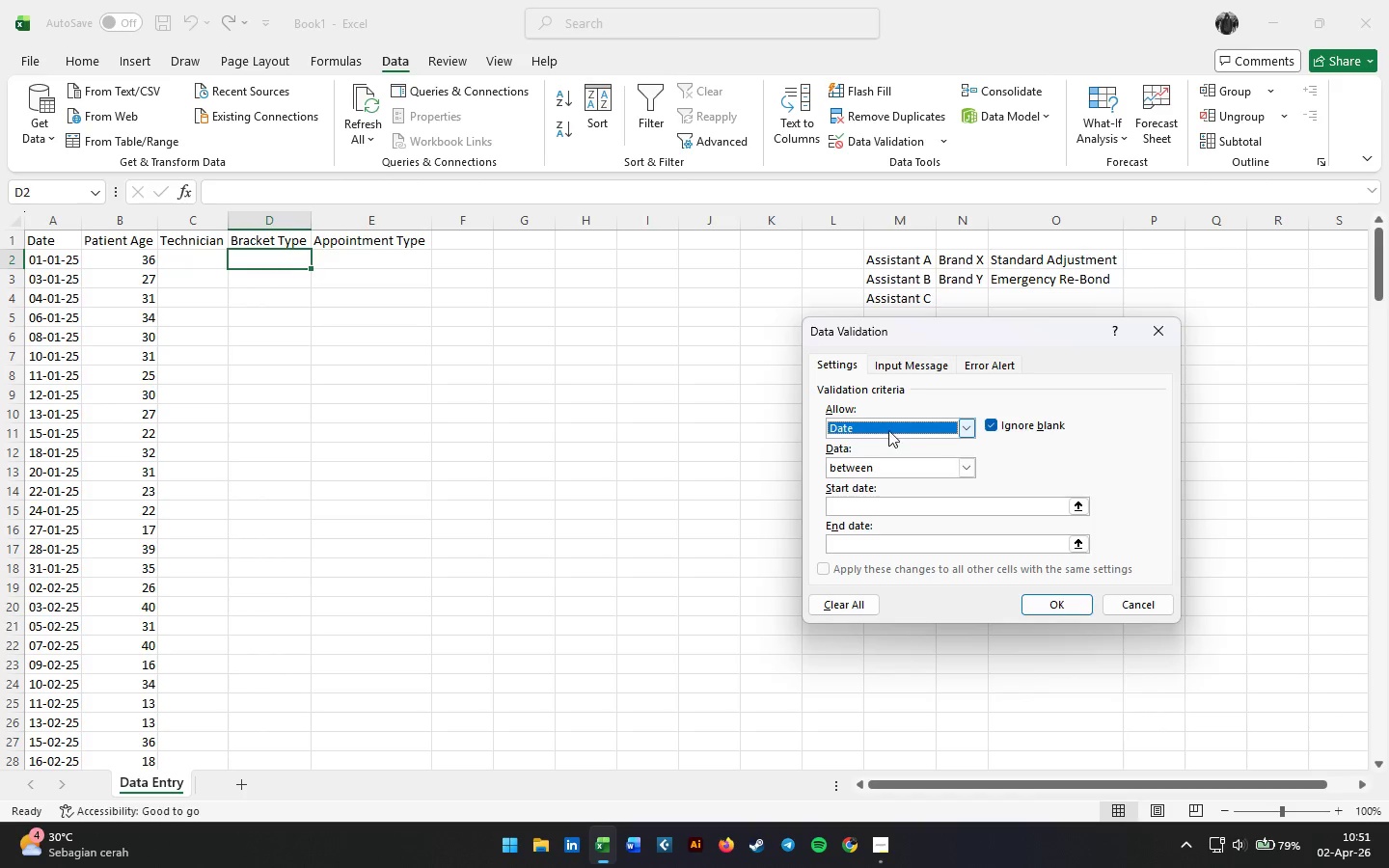 
left_click([888, 430])
 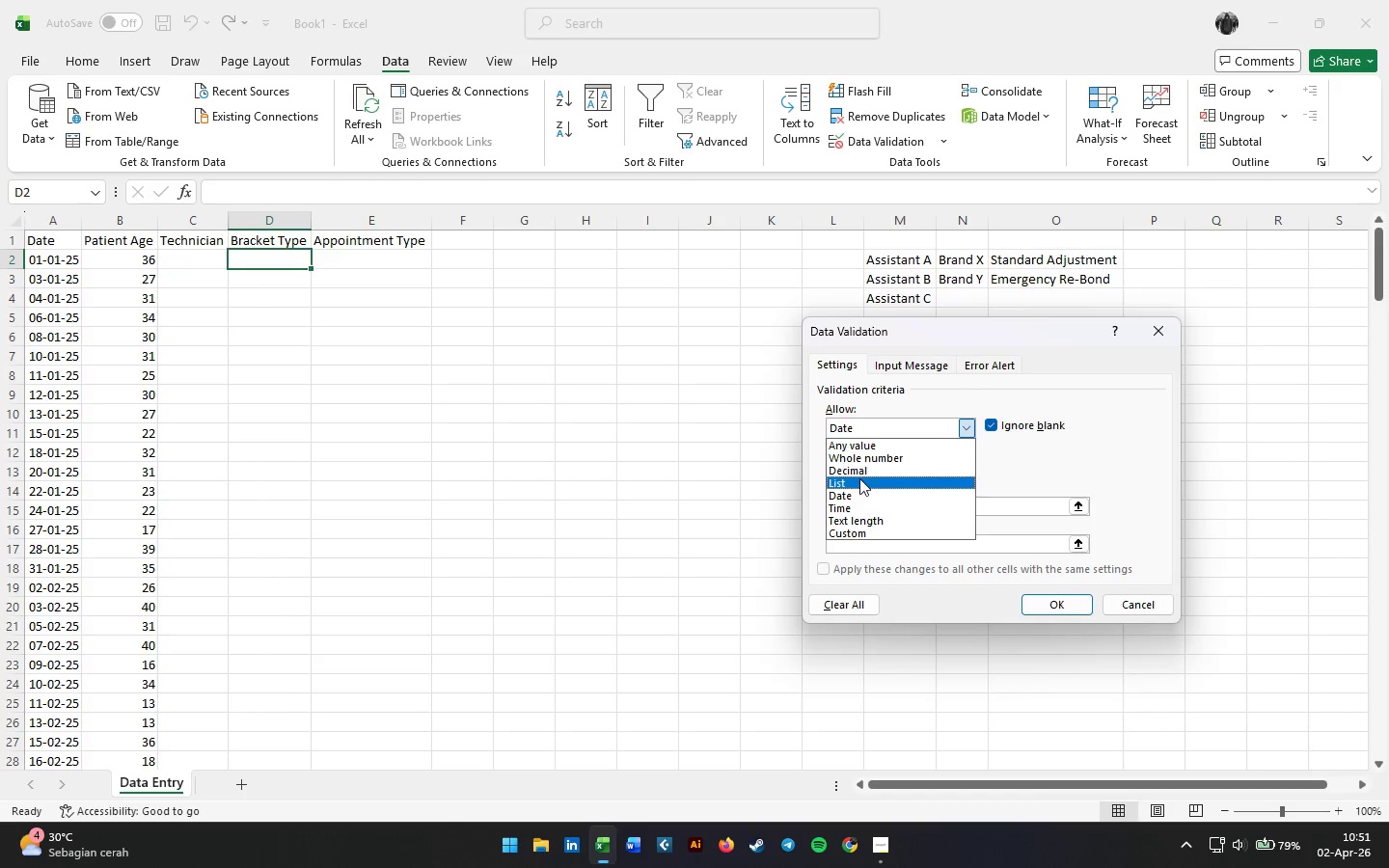 
left_click([859, 478])
 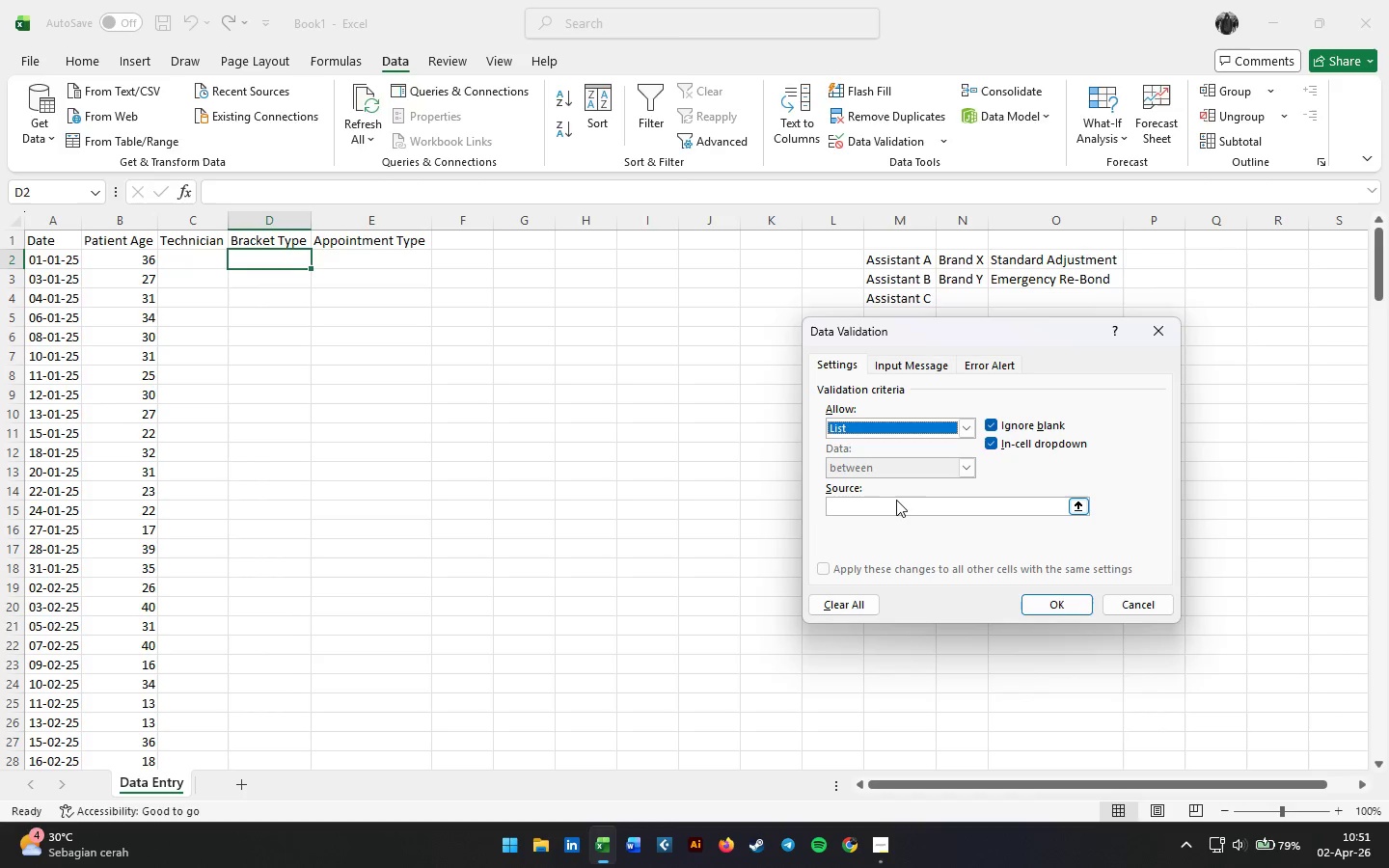 
left_click([896, 500])
 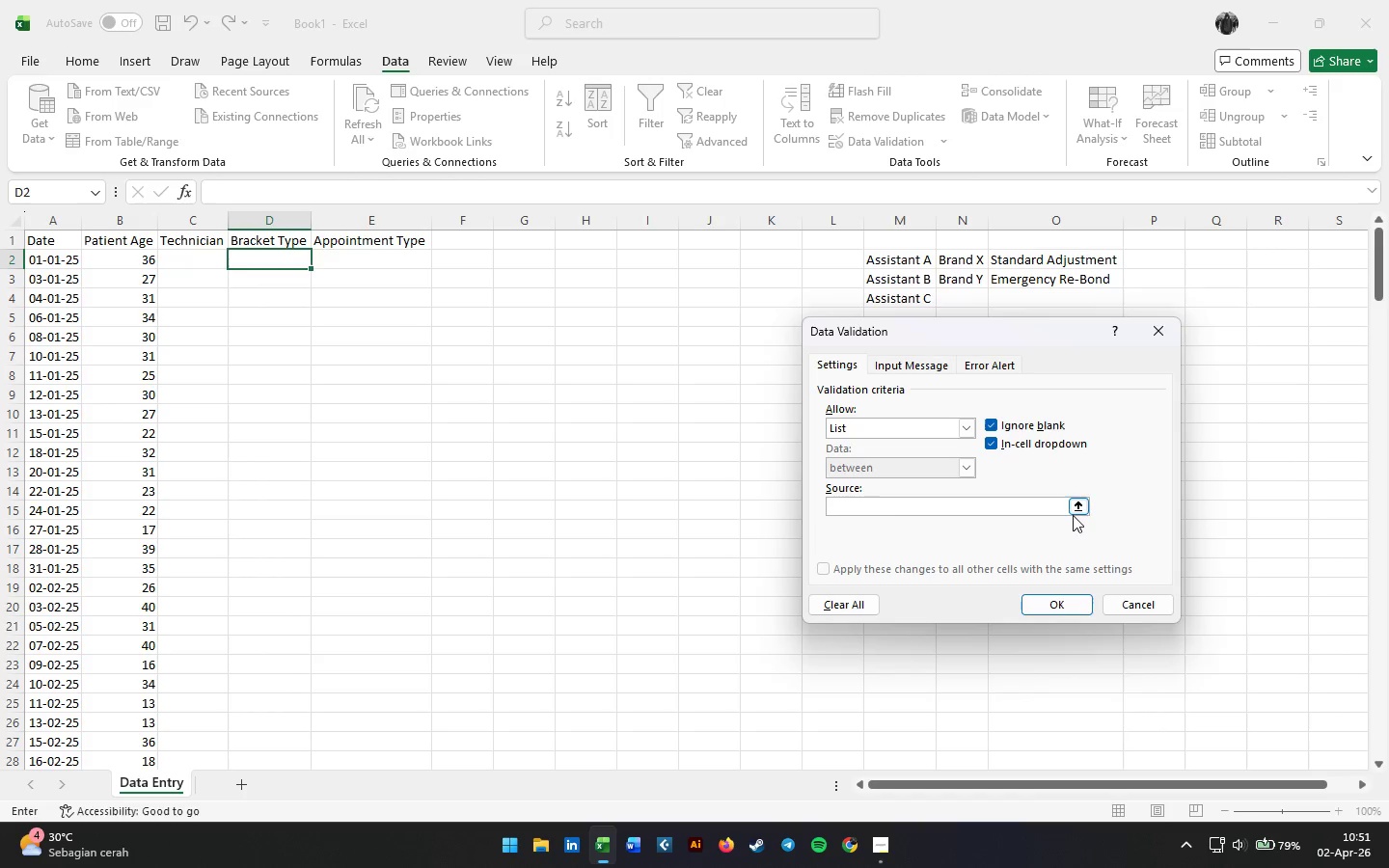 
left_click([1076, 506])
 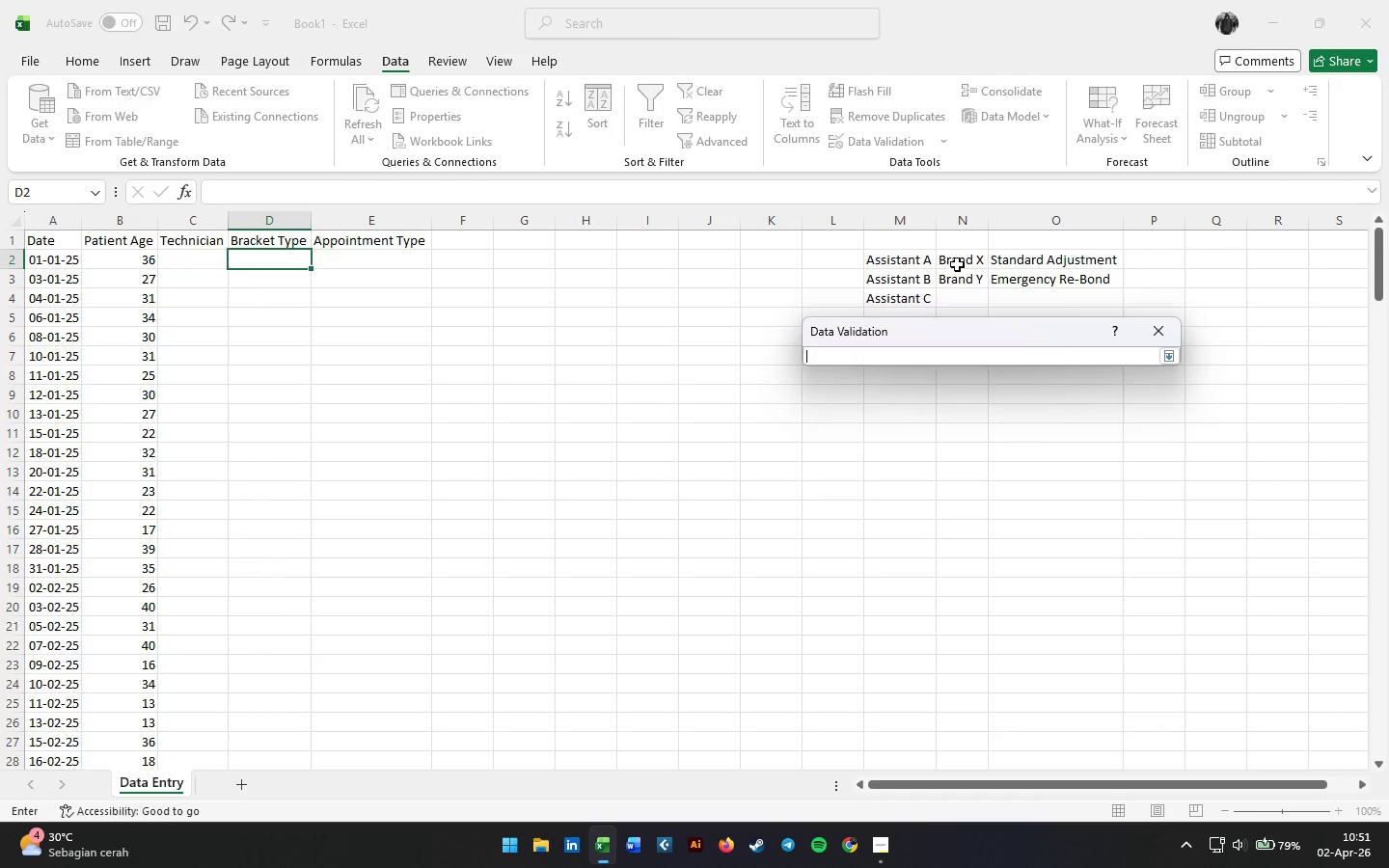 
left_click_drag(start_coordinate=[957, 264], to_coordinate=[956, 278])
 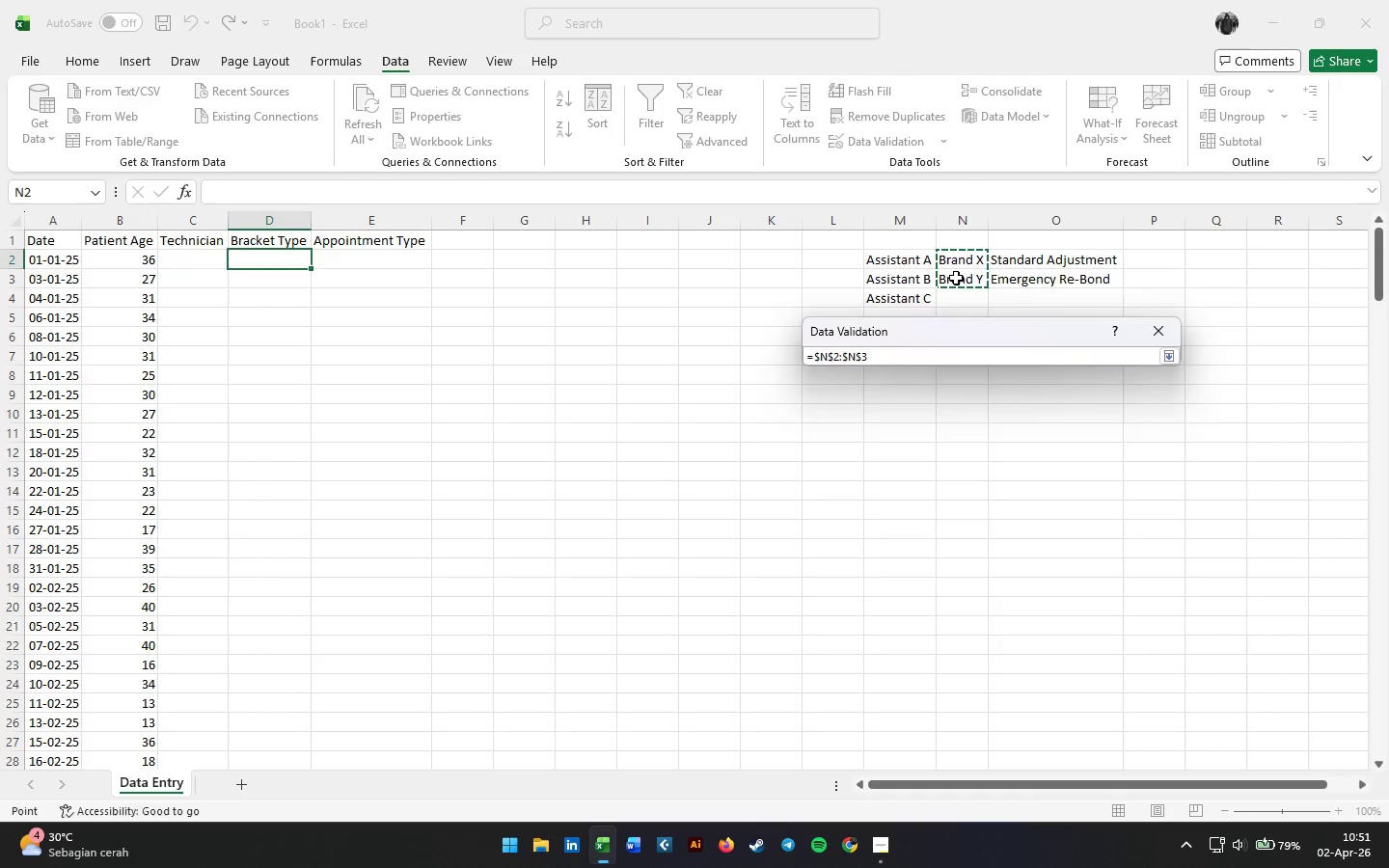 
key(Enter)
 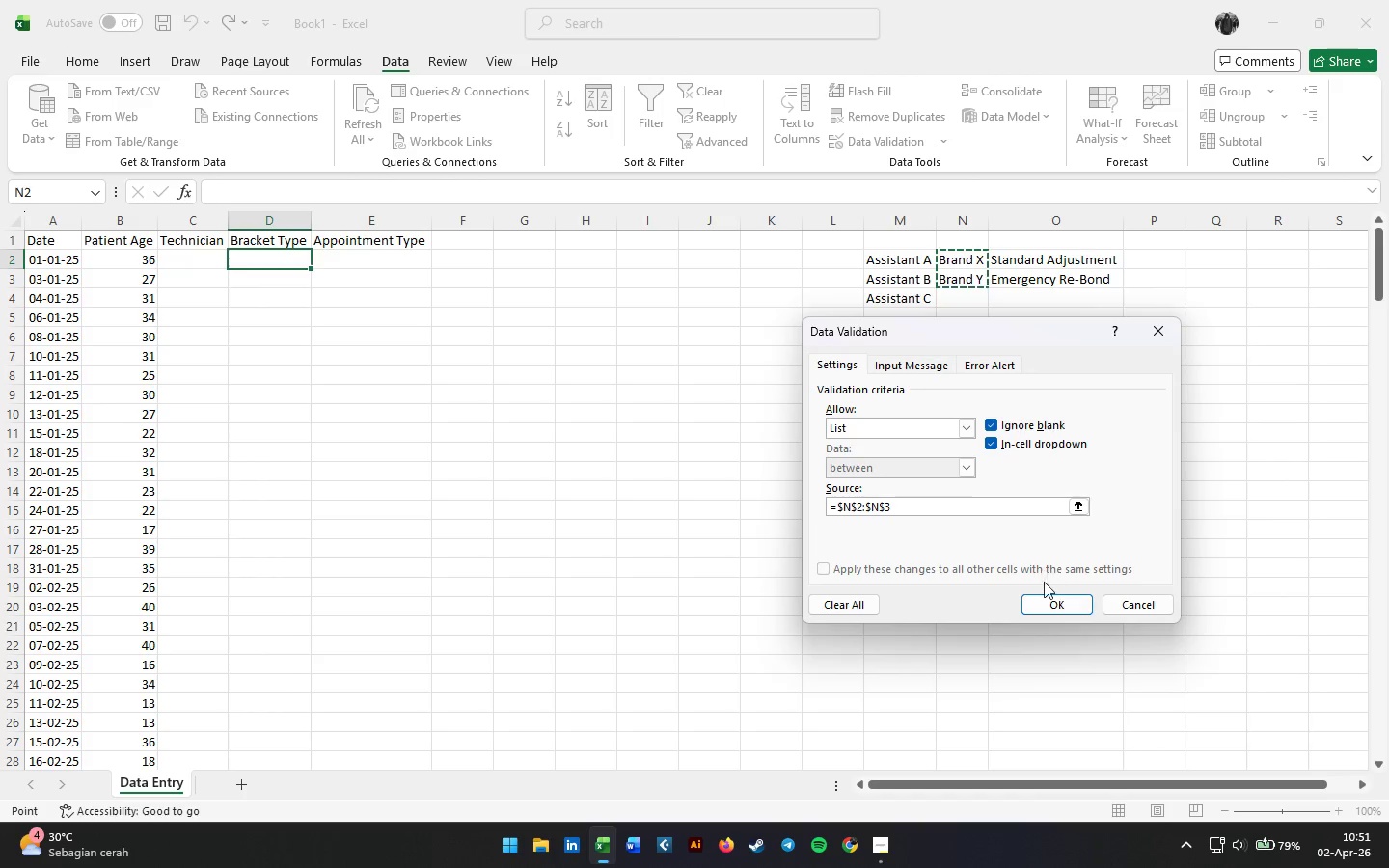 
left_click([1047, 593])
 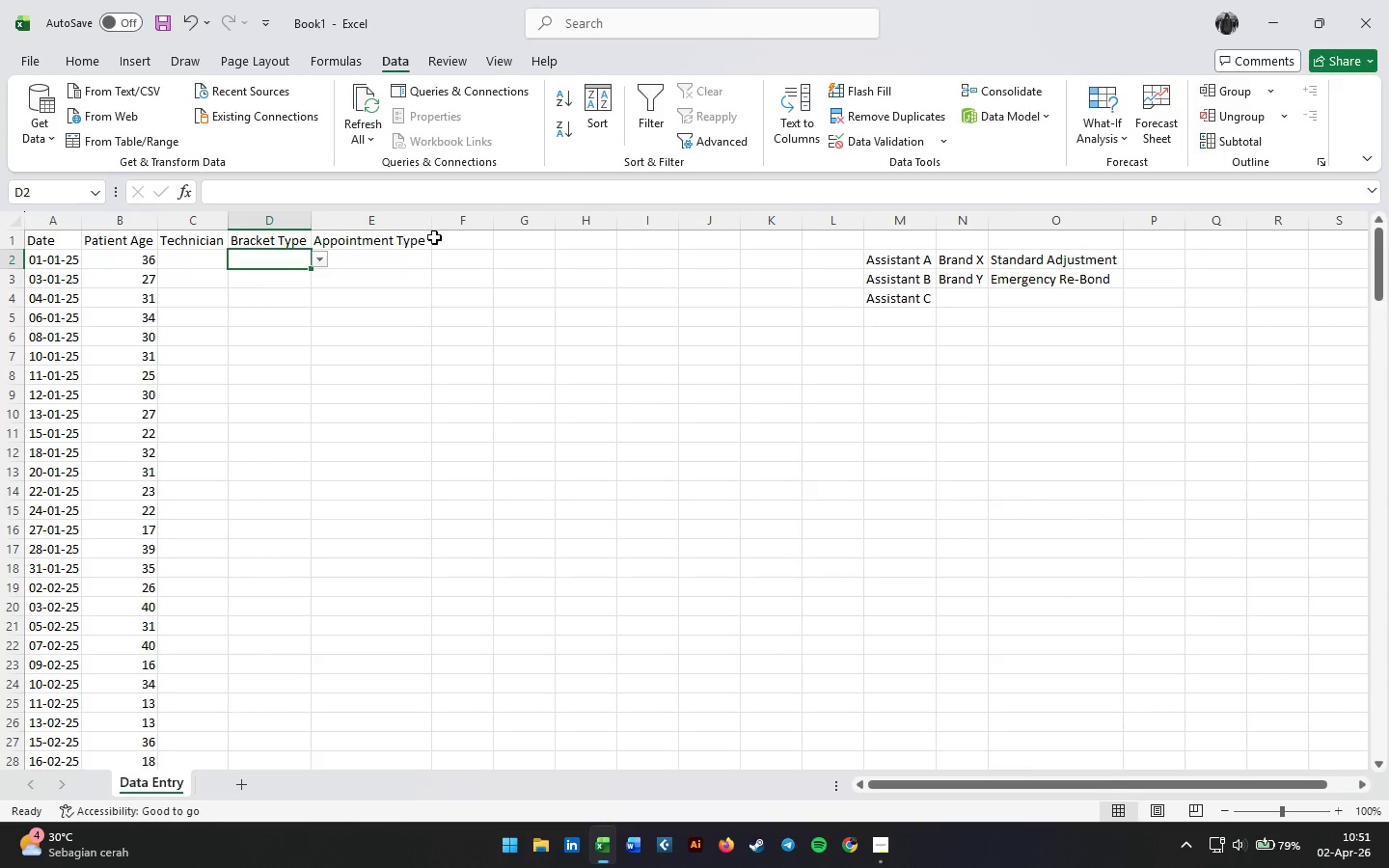 
left_click([387, 262])
 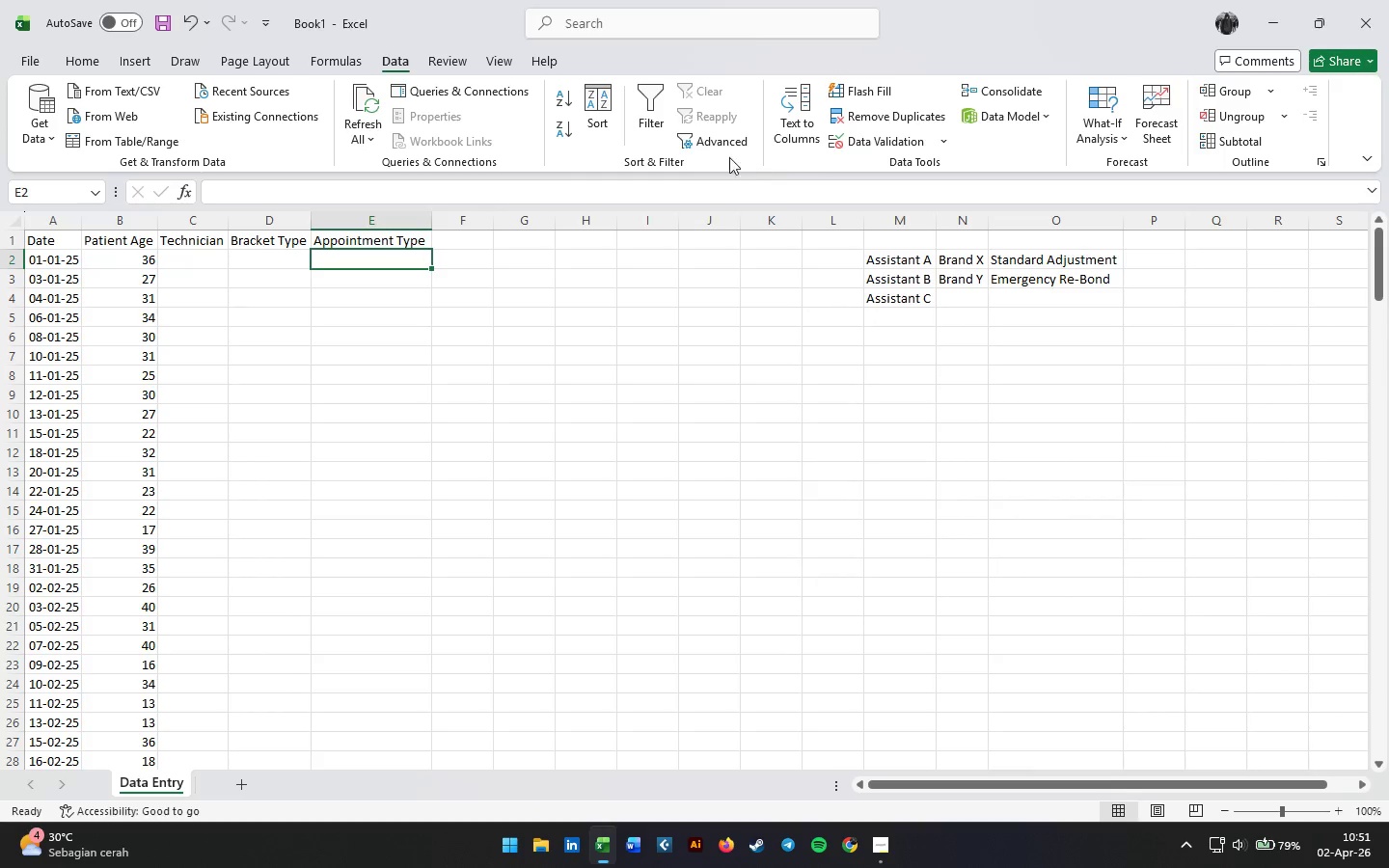 
left_click([870, 146])
 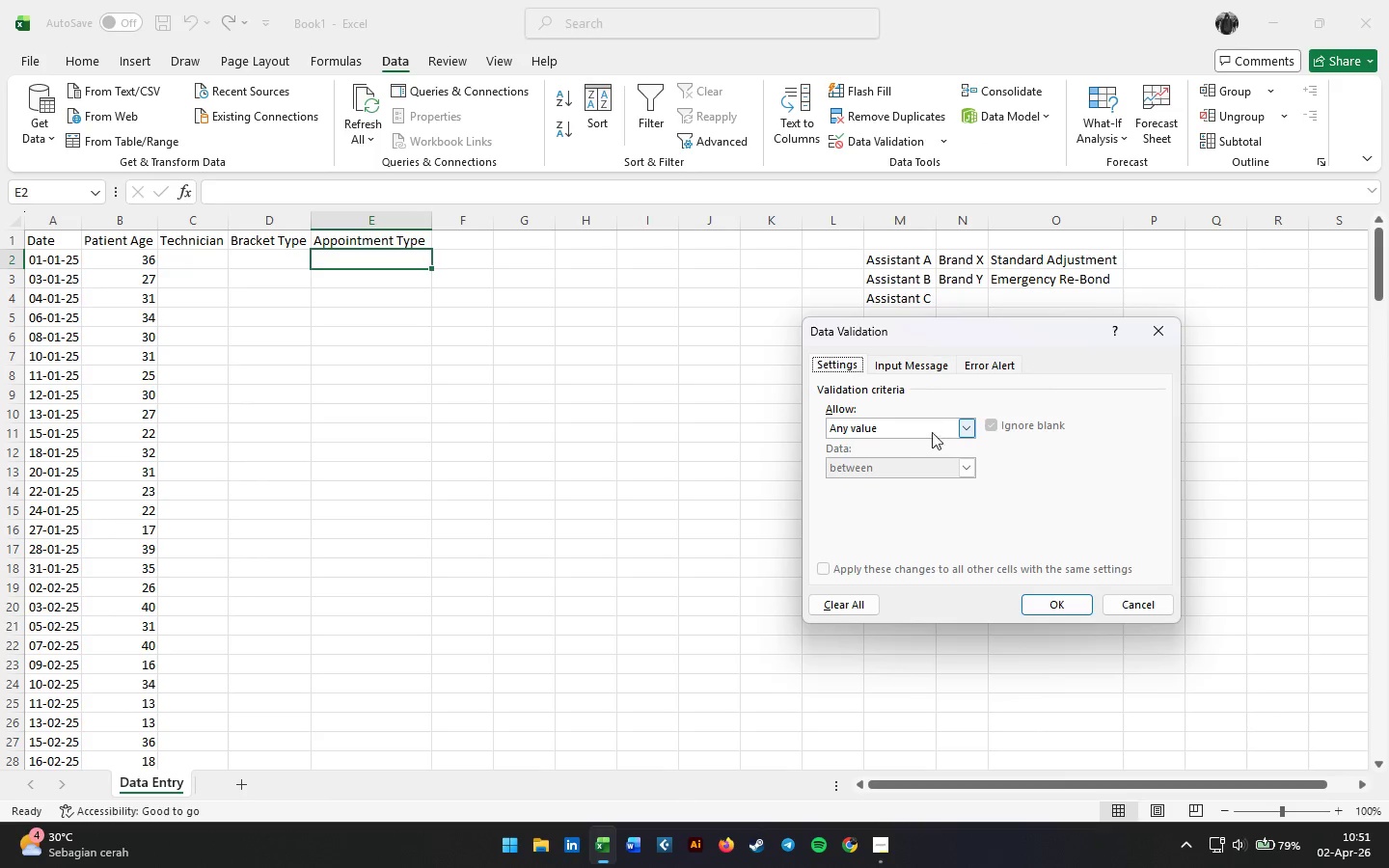 
left_click([912, 424])
 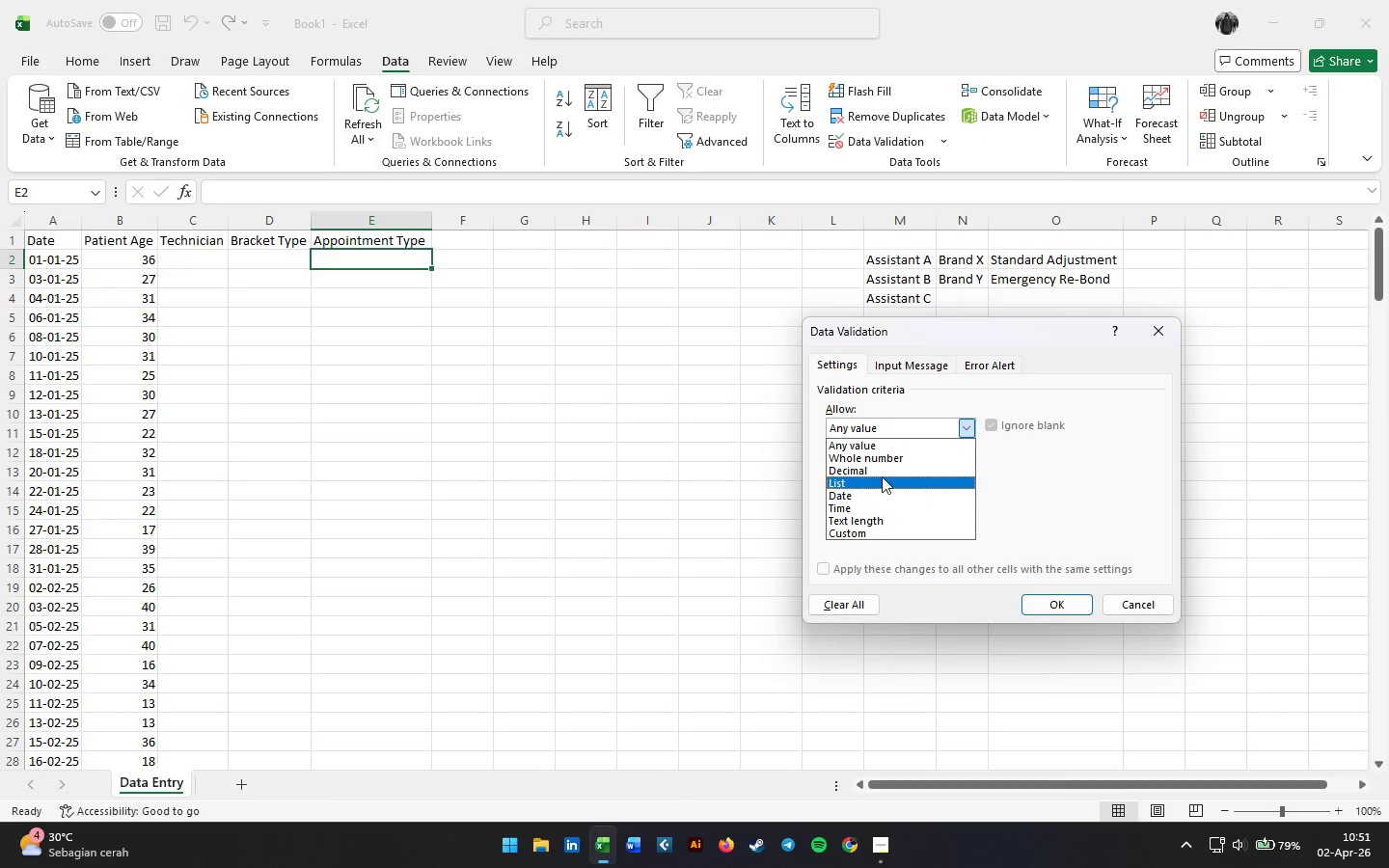 
left_click([882, 476])
 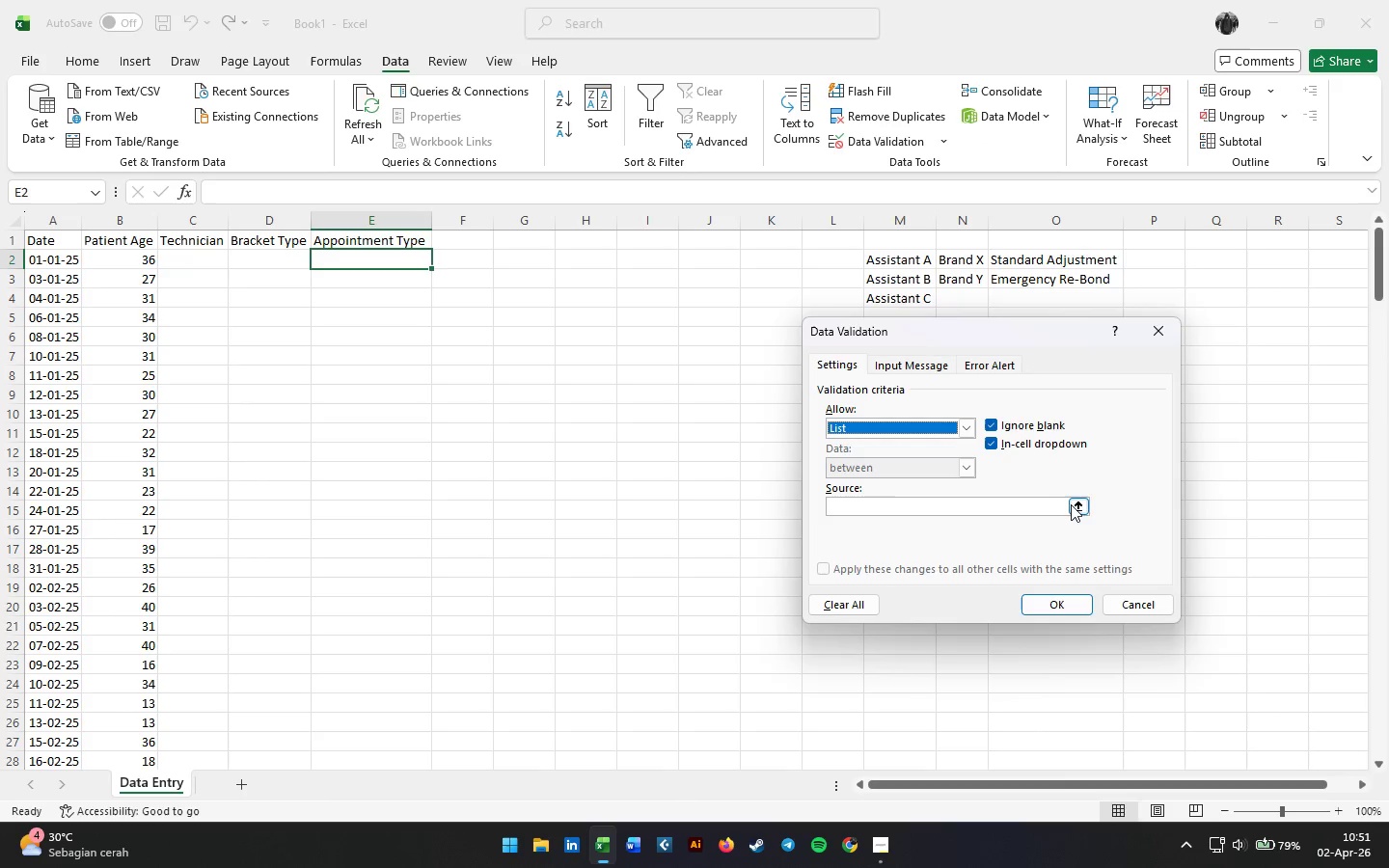 
left_click([1075, 502])
 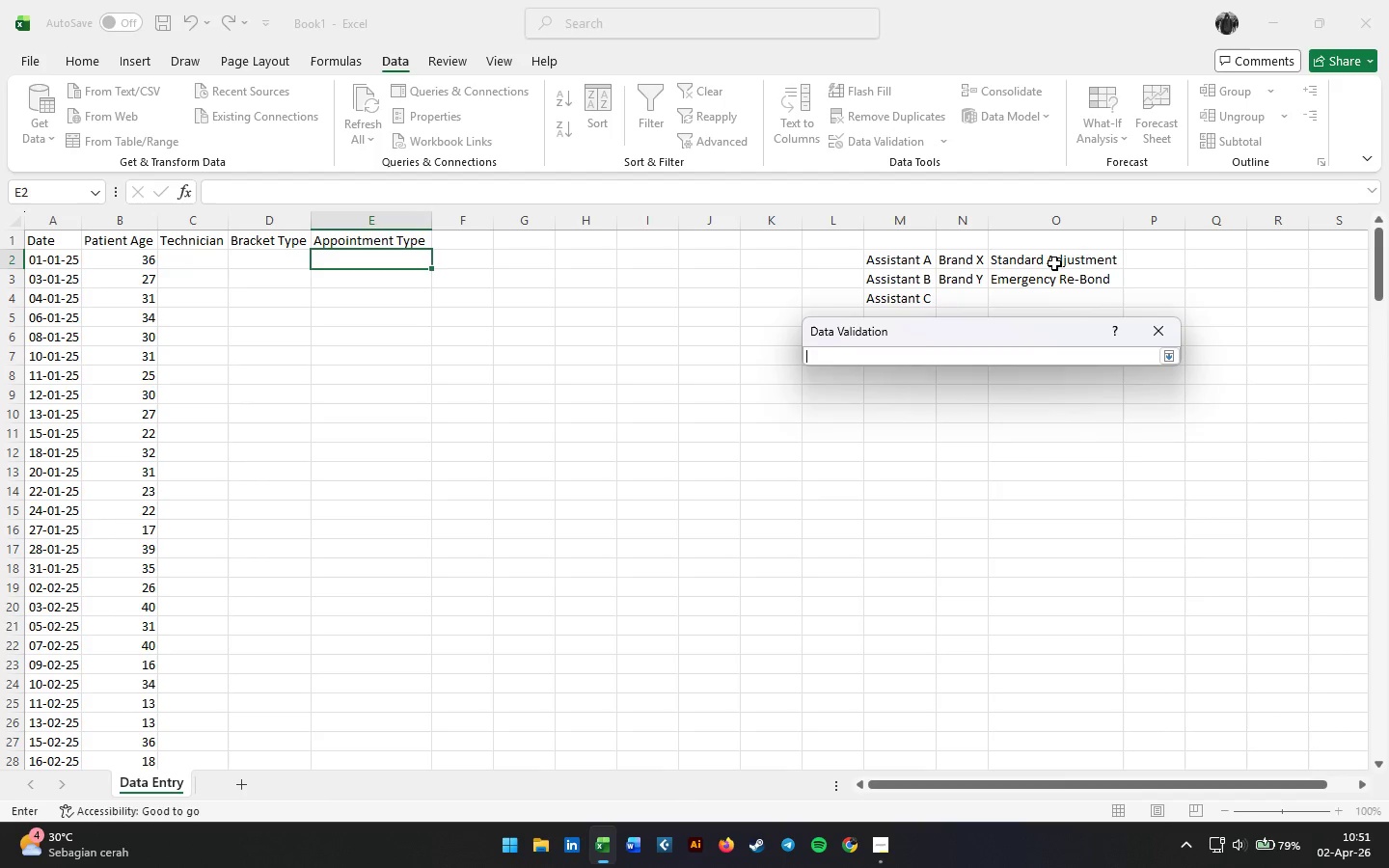 
left_click_drag(start_coordinate=[1054, 263], to_coordinate=[1054, 275])
 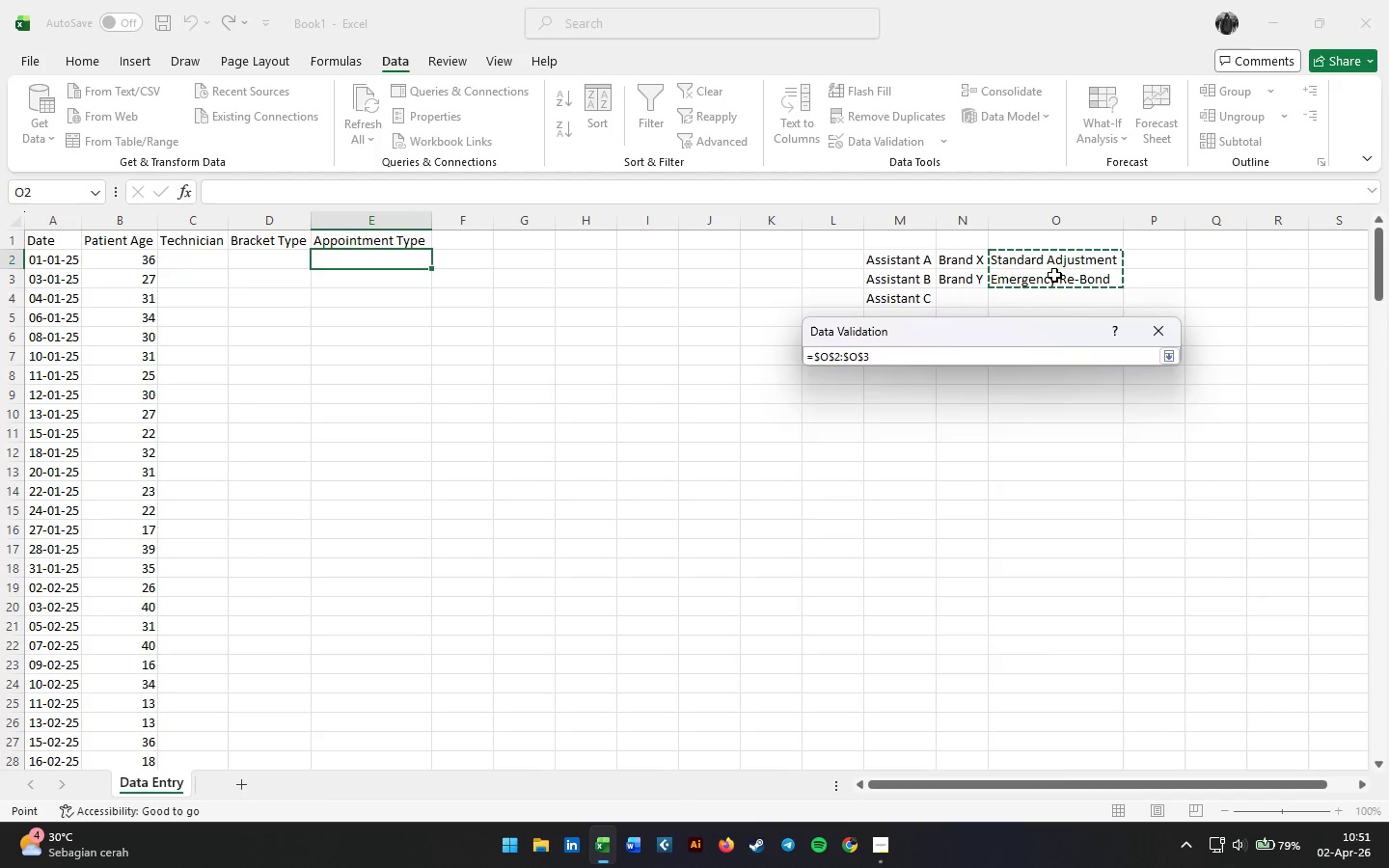 
key(Enter)
 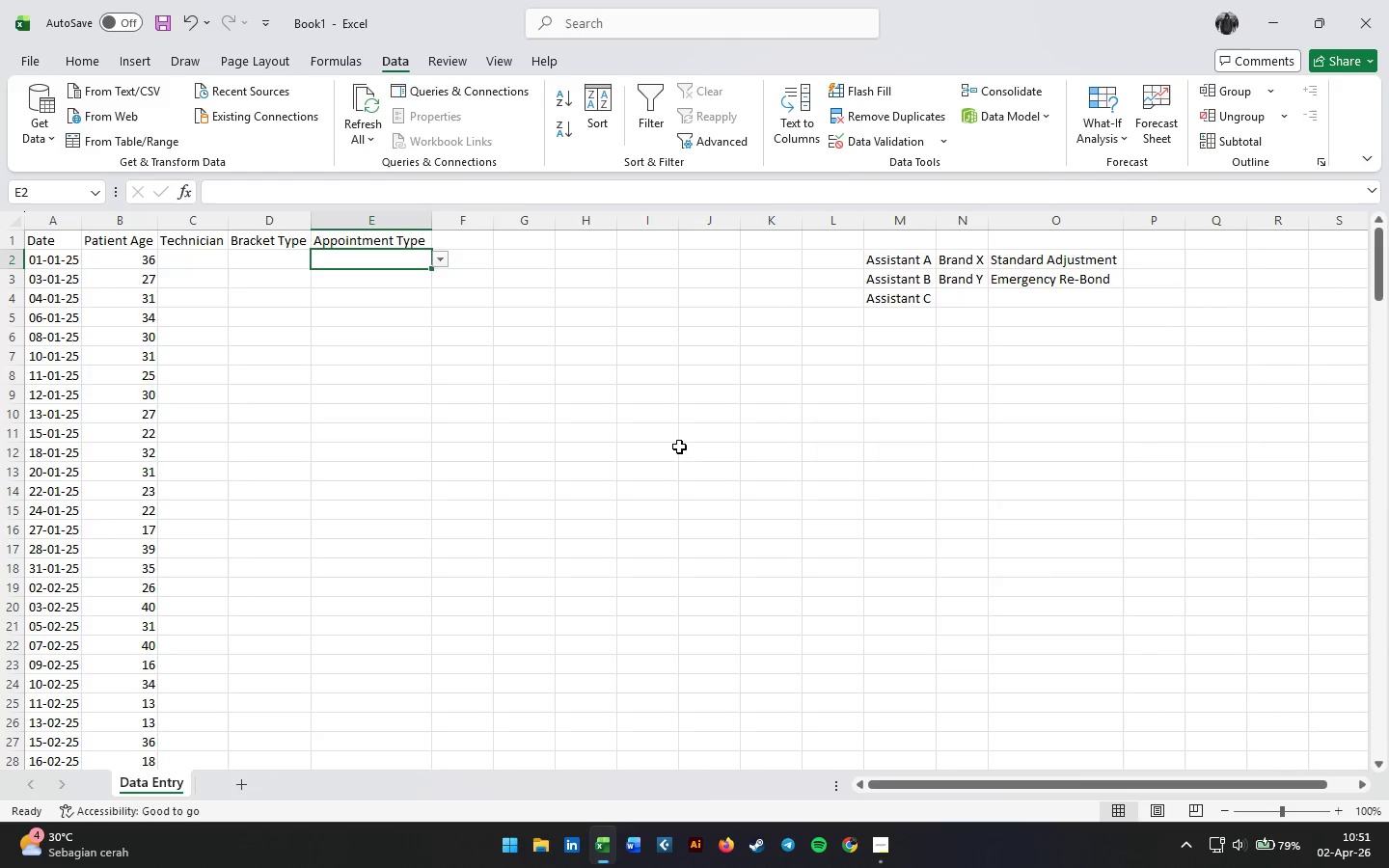 
left_click([429, 327])
 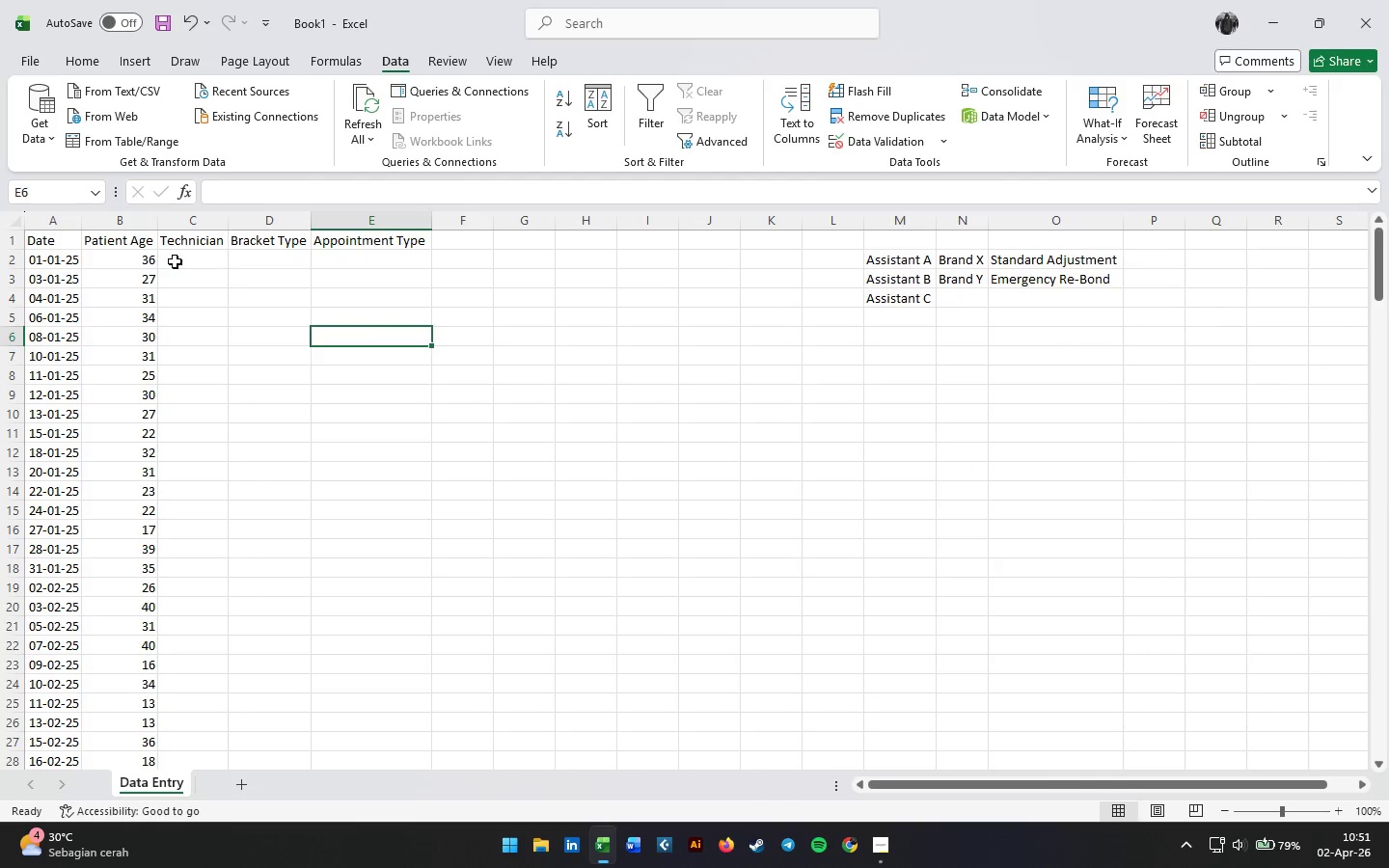 
left_click_drag(start_coordinate=[175, 261], to_coordinate=[372, 267])
 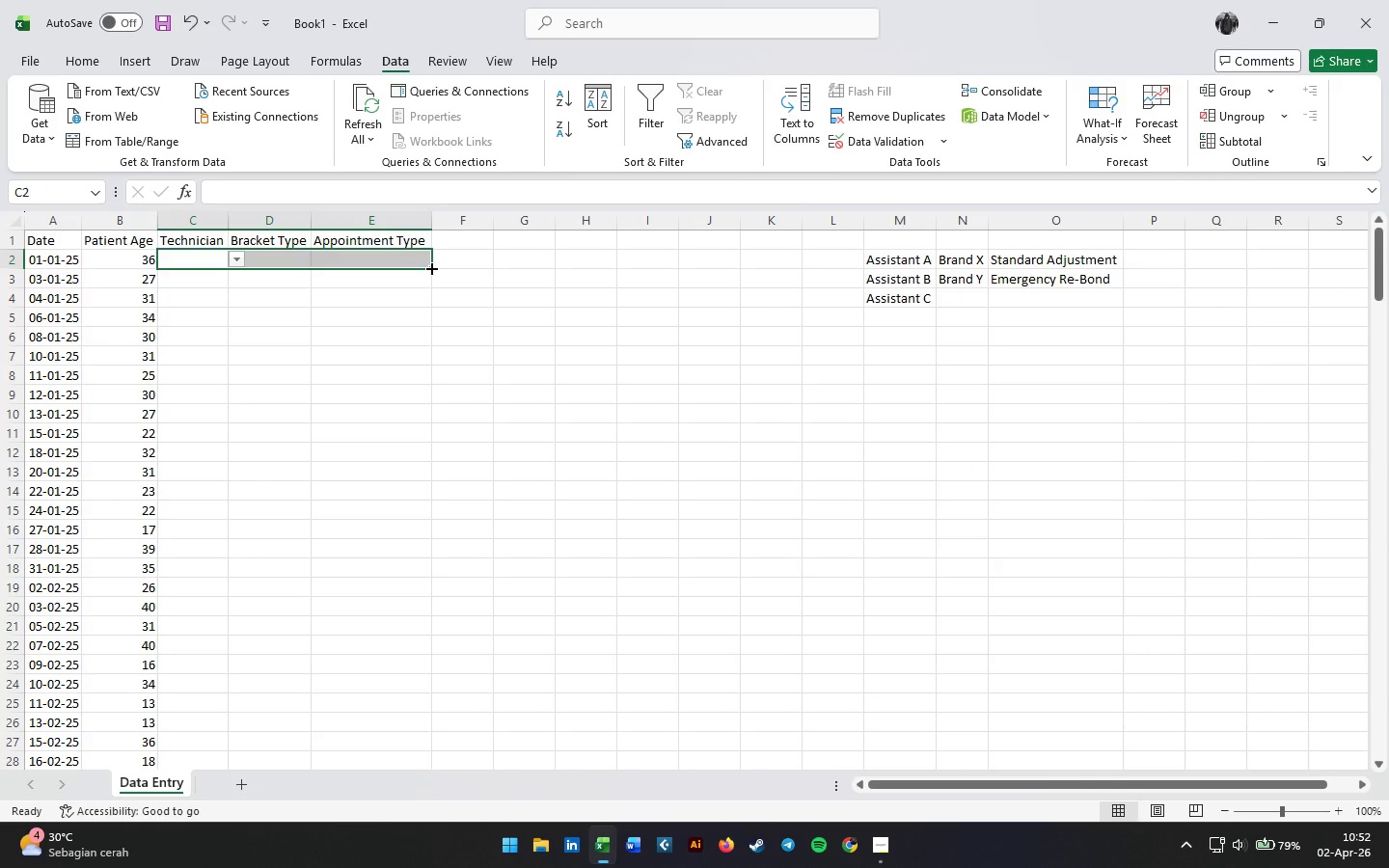 
double_click([430, 267])
 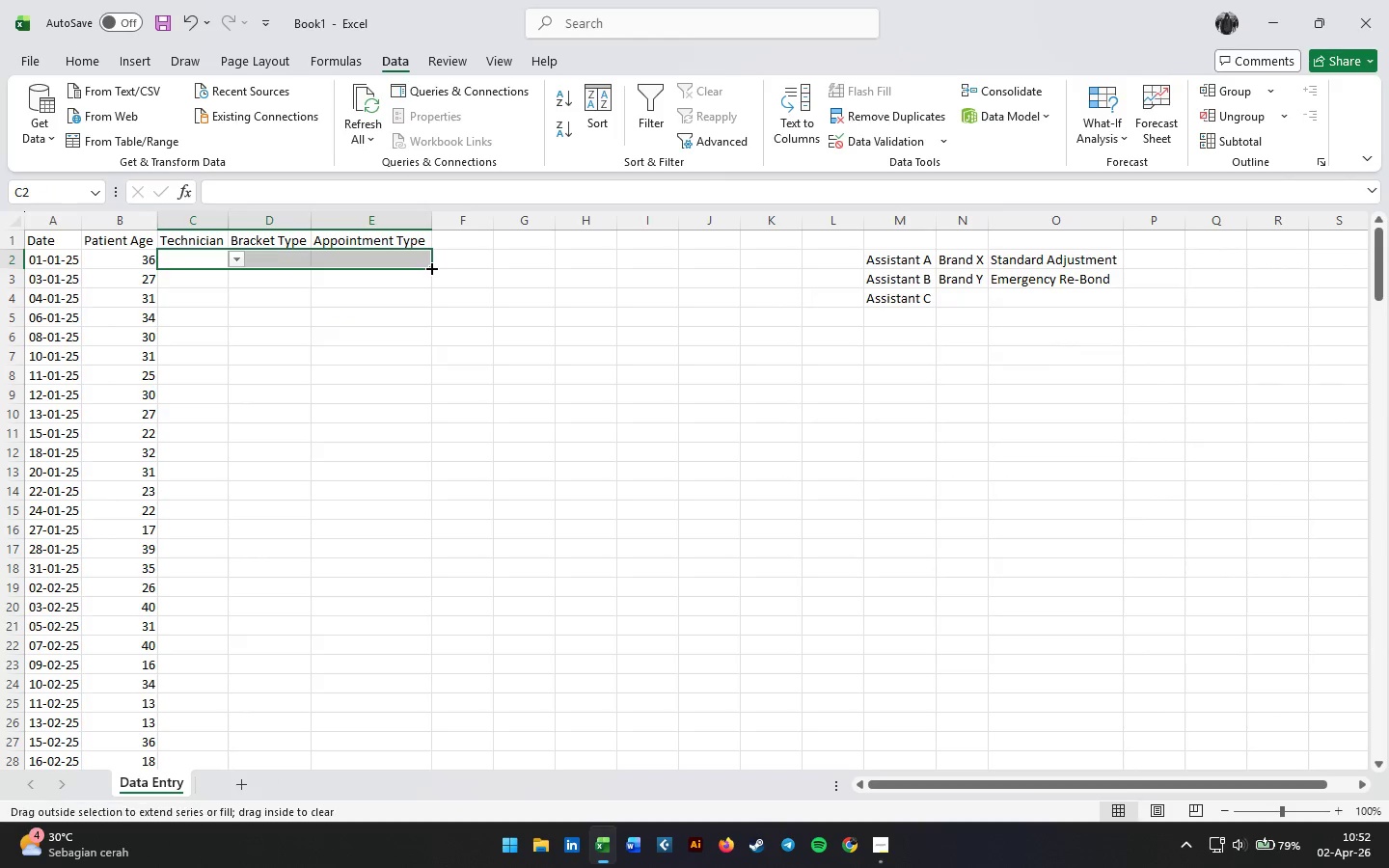 
left_click_drag(start_coordinate=[430, 267], to_coordinate=[435, 727])
 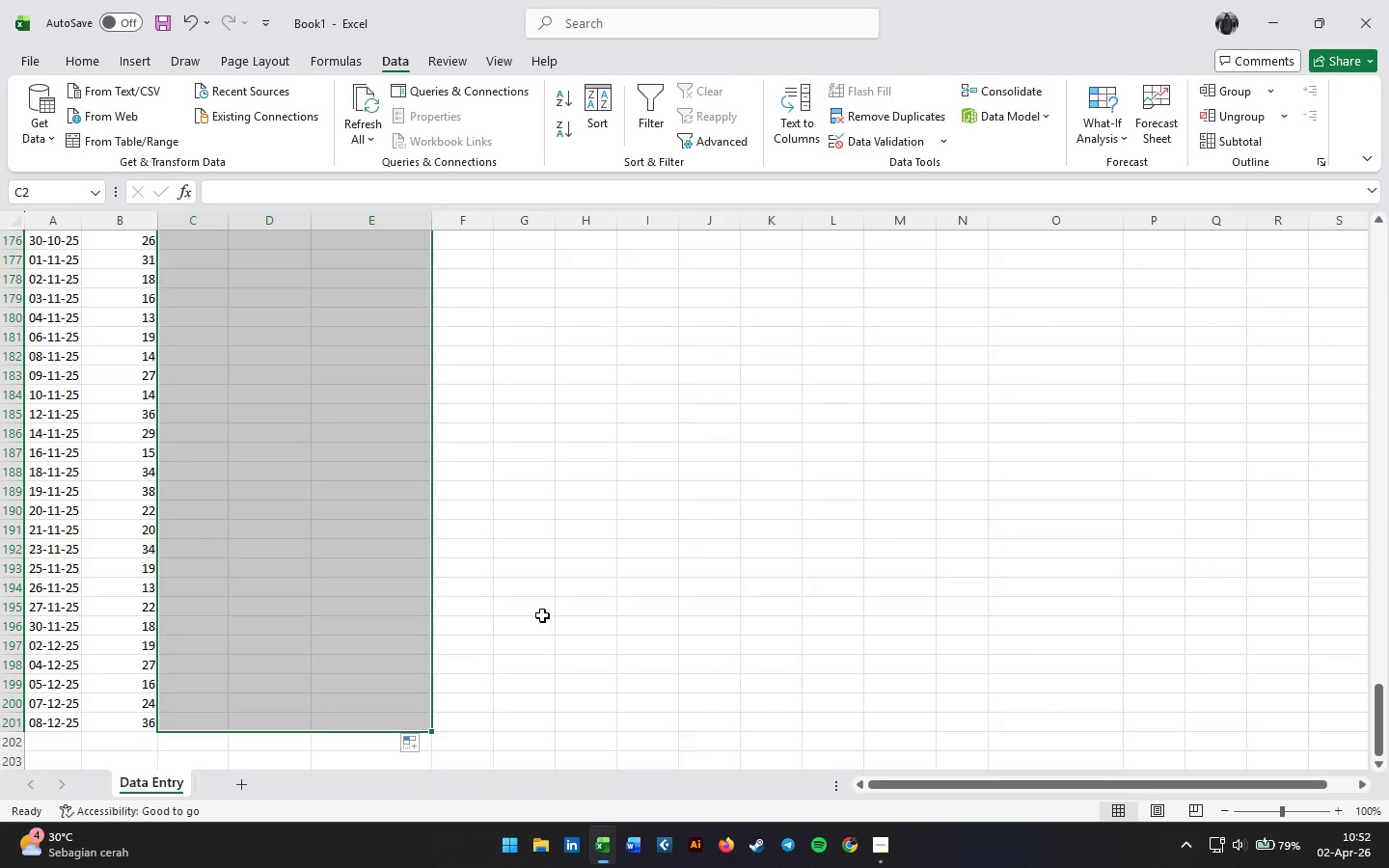 
scroll: coordinate [486, 599], scroll_direction: up, amount: 63.0
 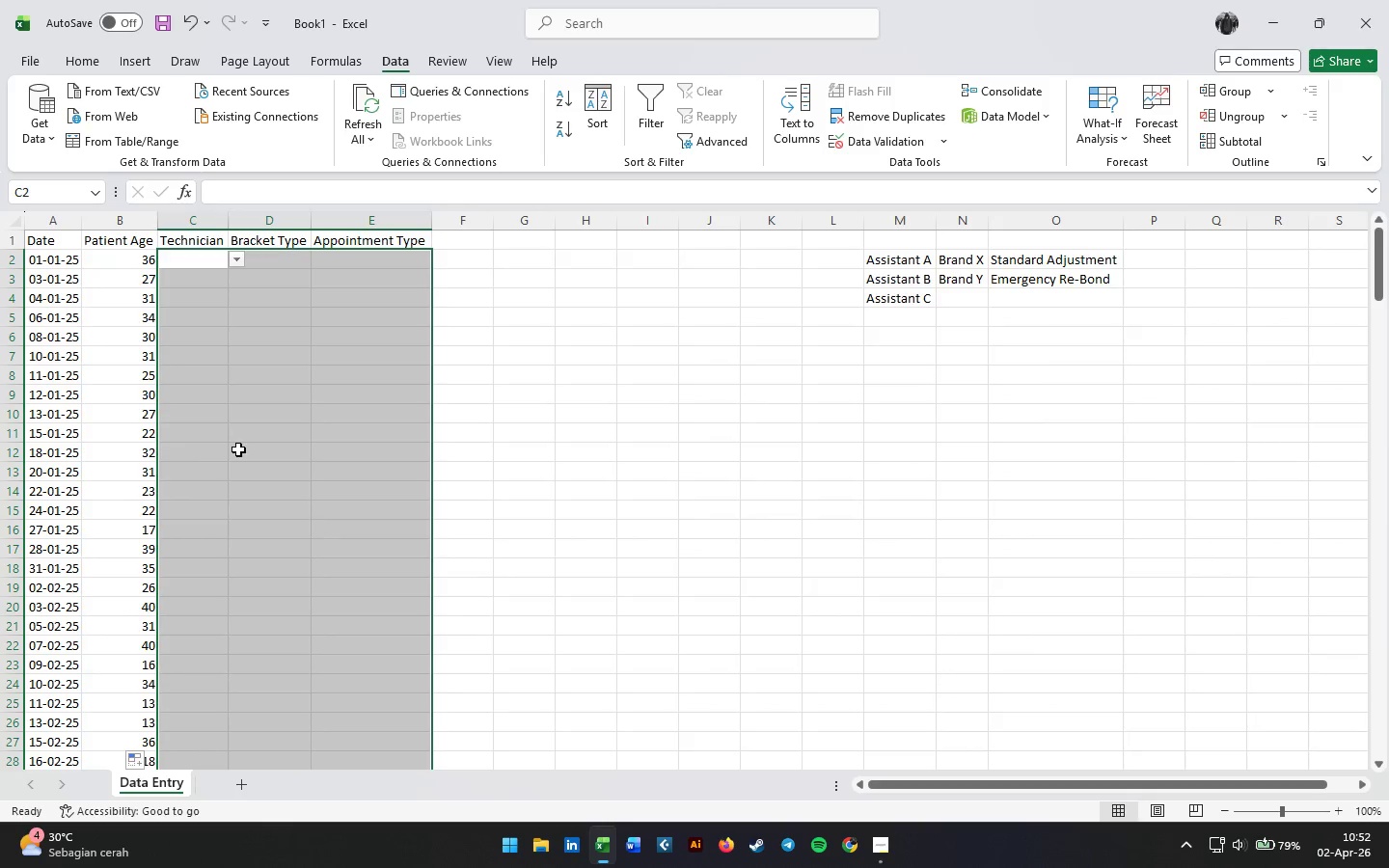 
left_click([236, 448])
 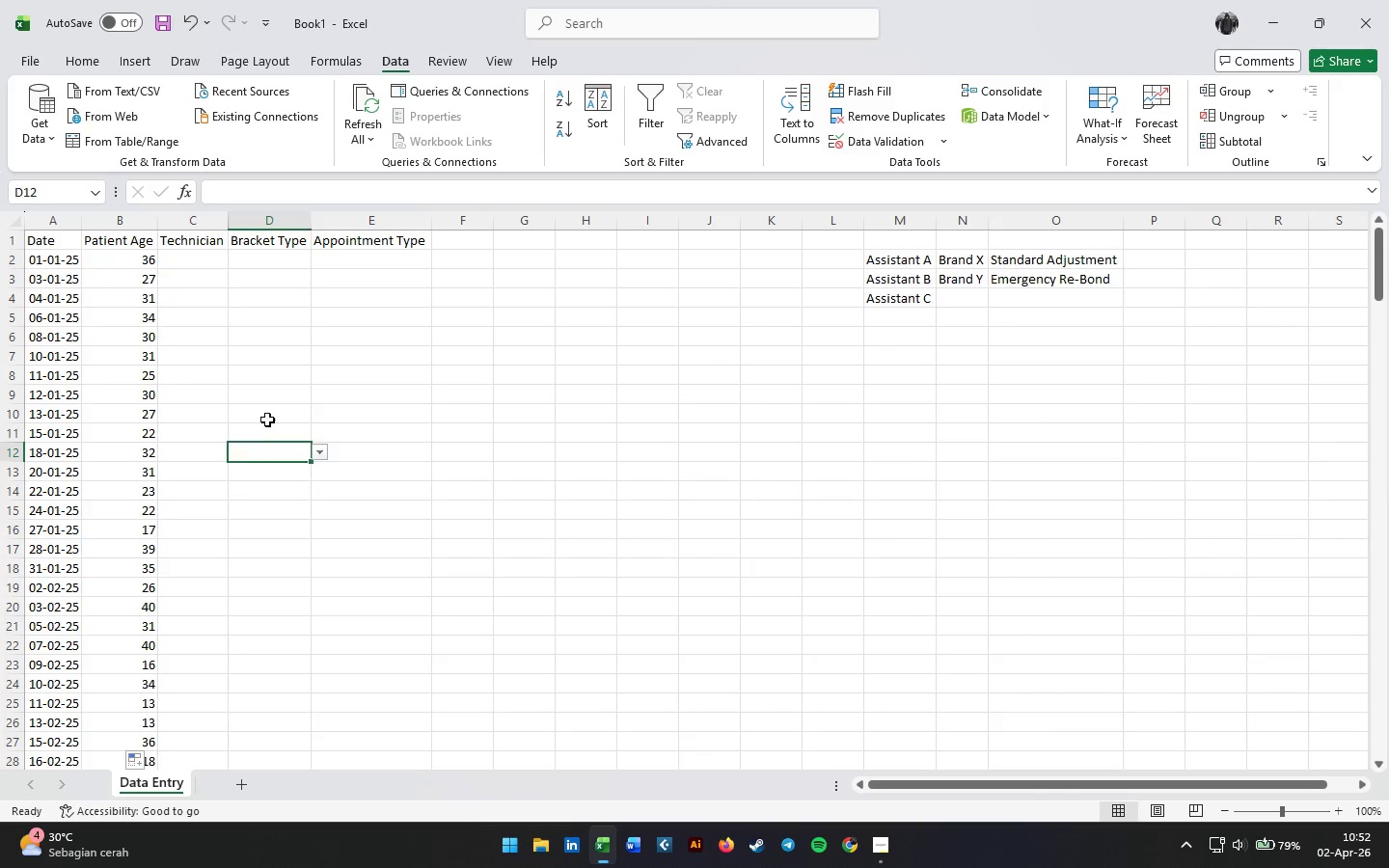 
left_click([271, 372])
 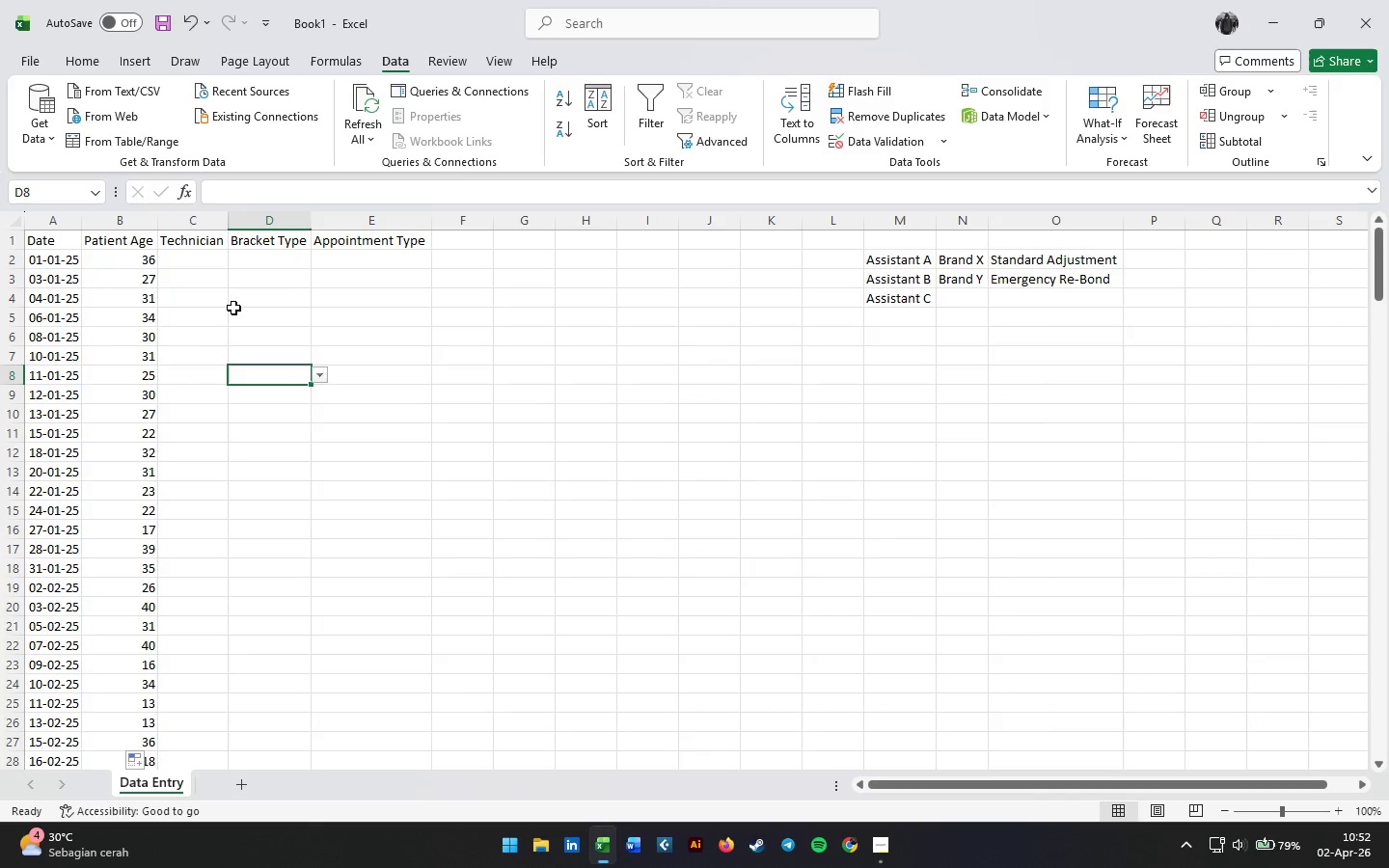 
left_click_drag(start_coordinate=[227, 307], to_coordinate=[222, 307])
 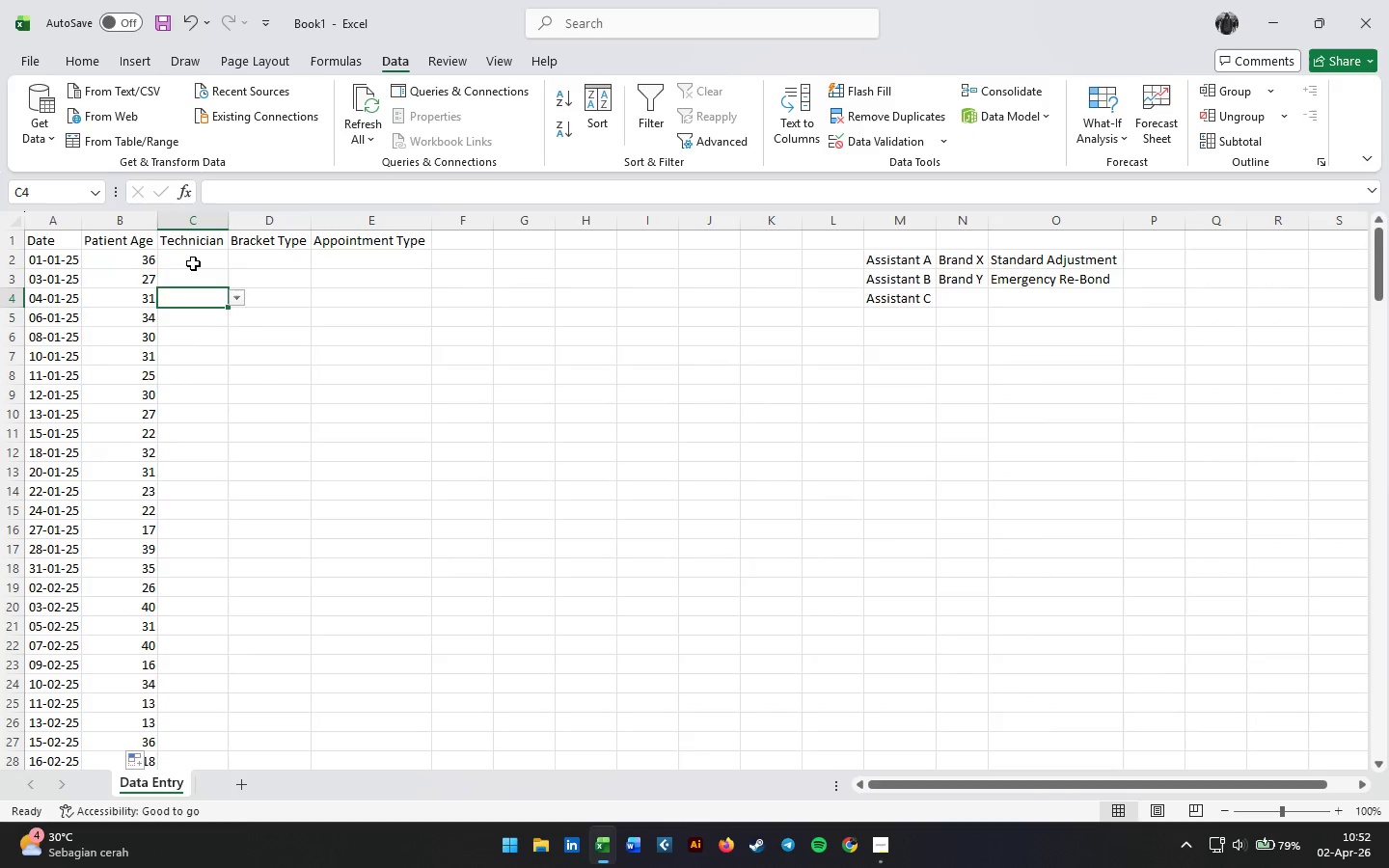 
left_click([193, 263])
 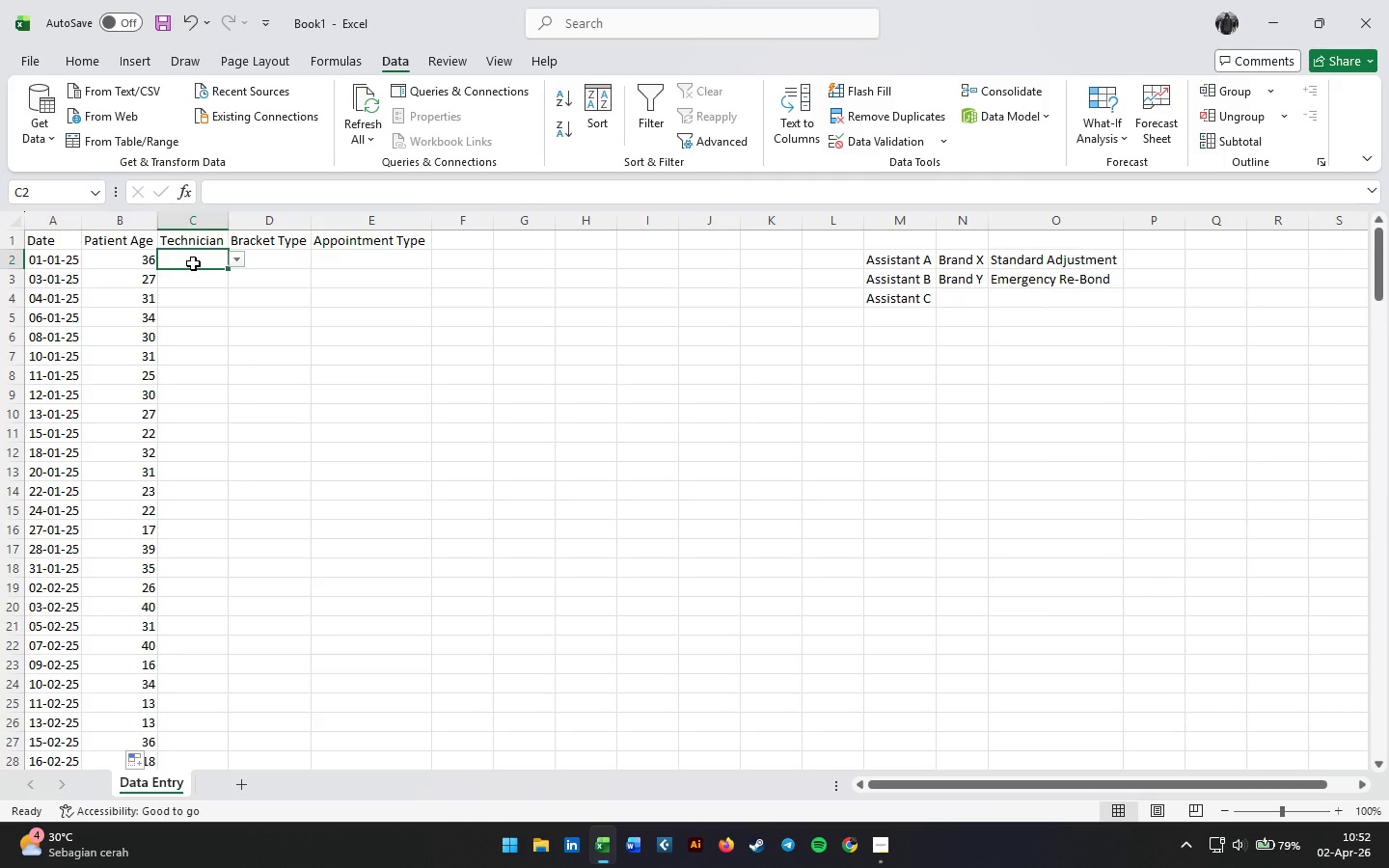 
wait(11.83)
 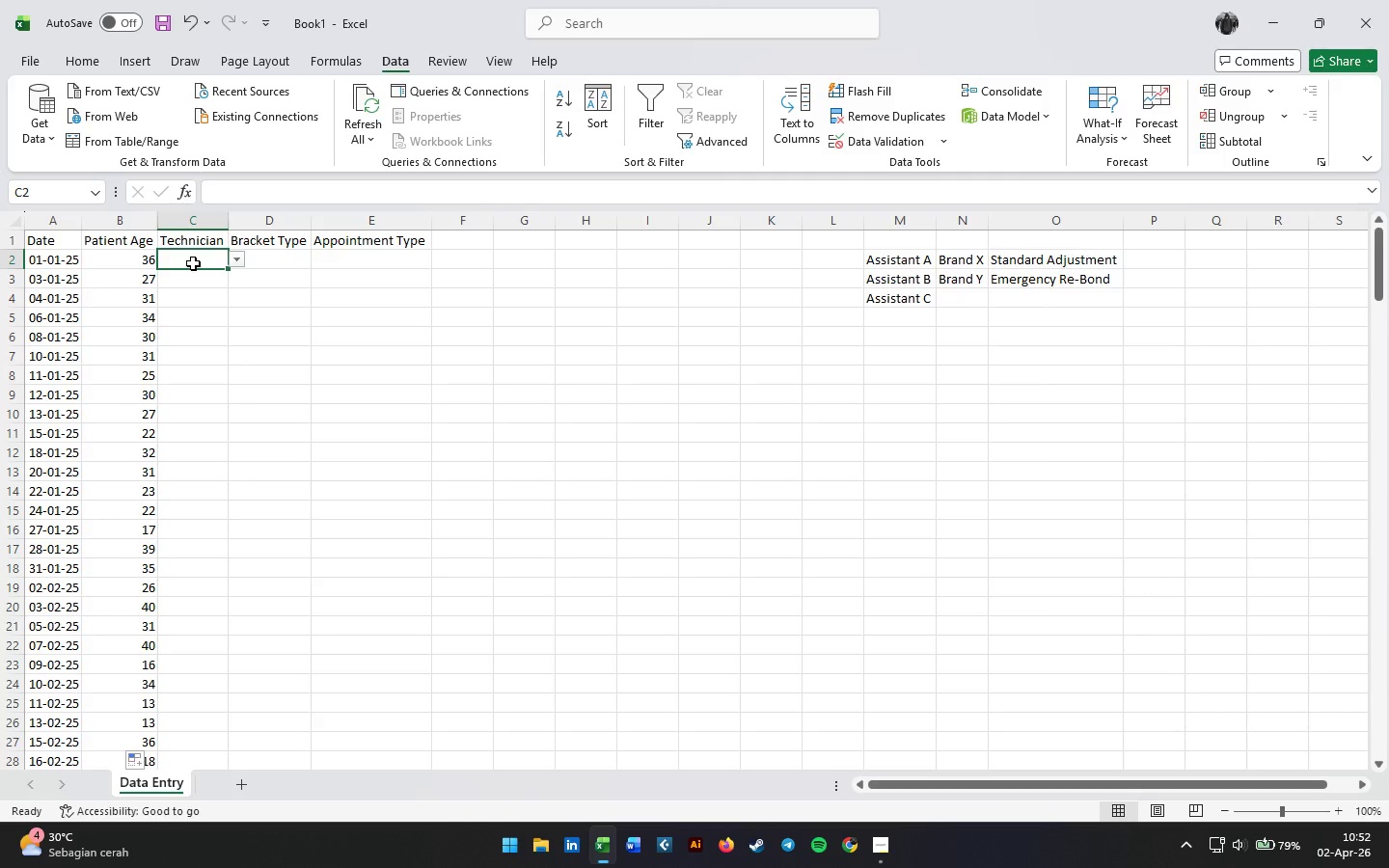 
type(=choos)
key(Tab)
type(ran)
 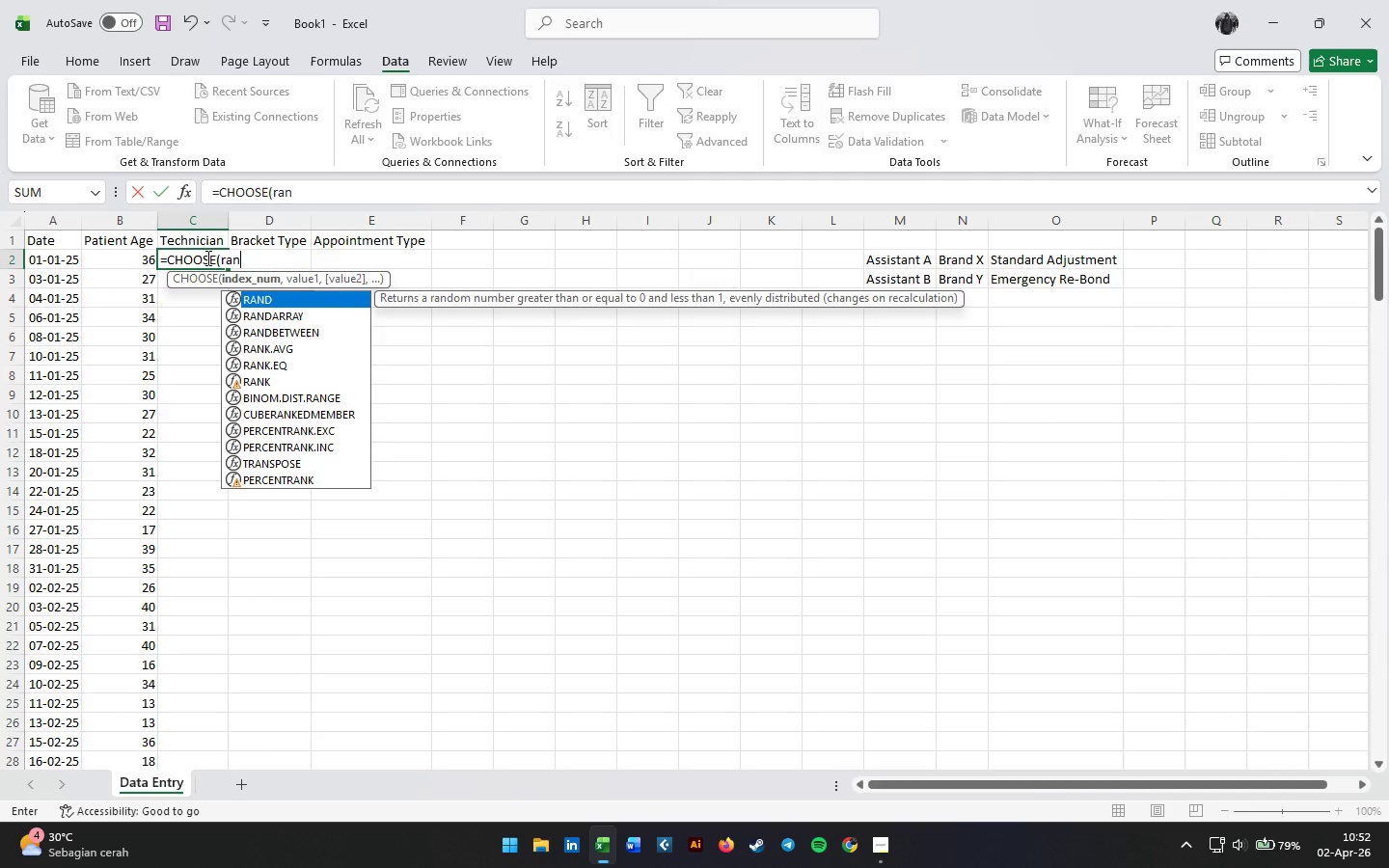 
key(ArrowDown)
 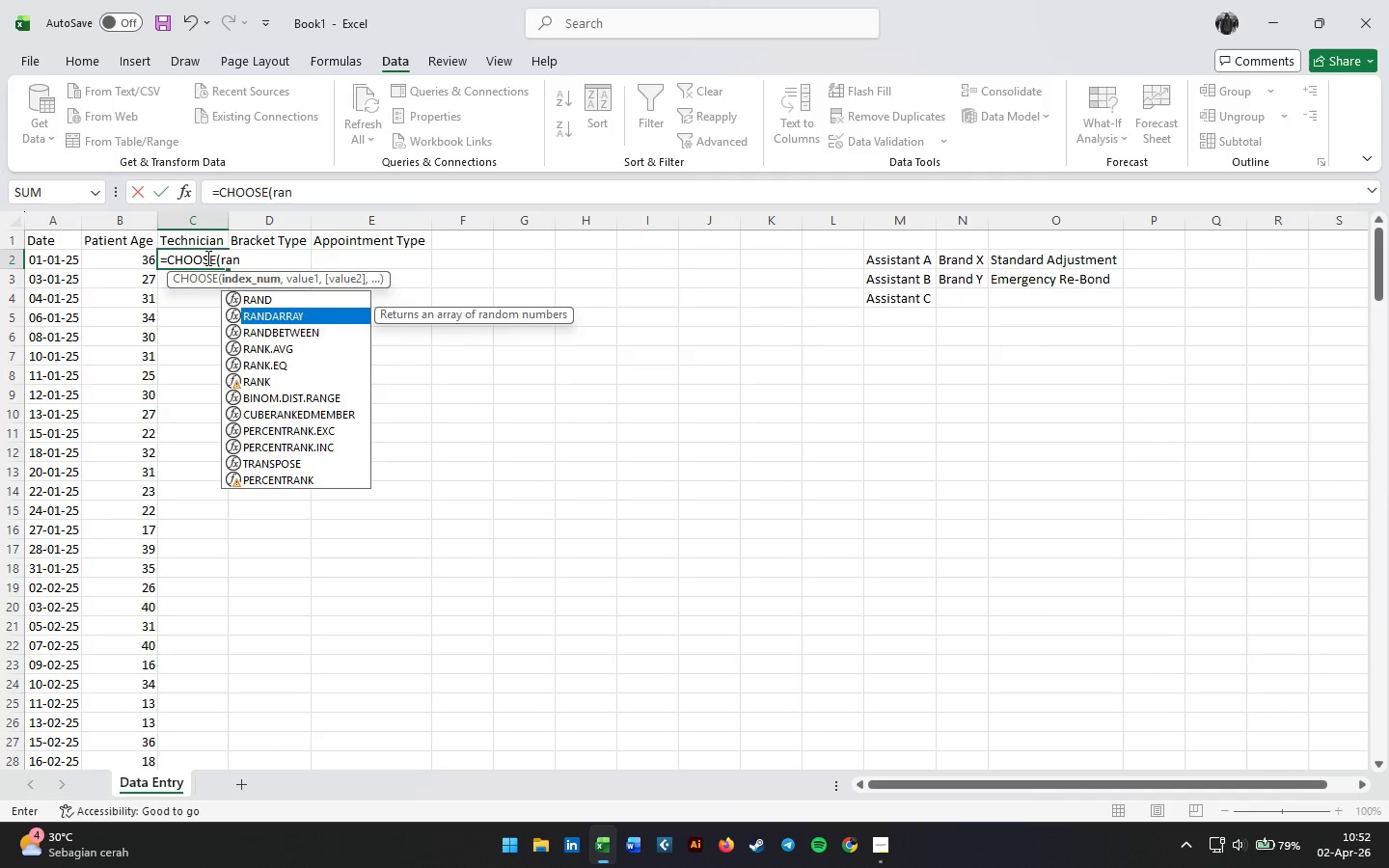 
key(ArrowDown)
 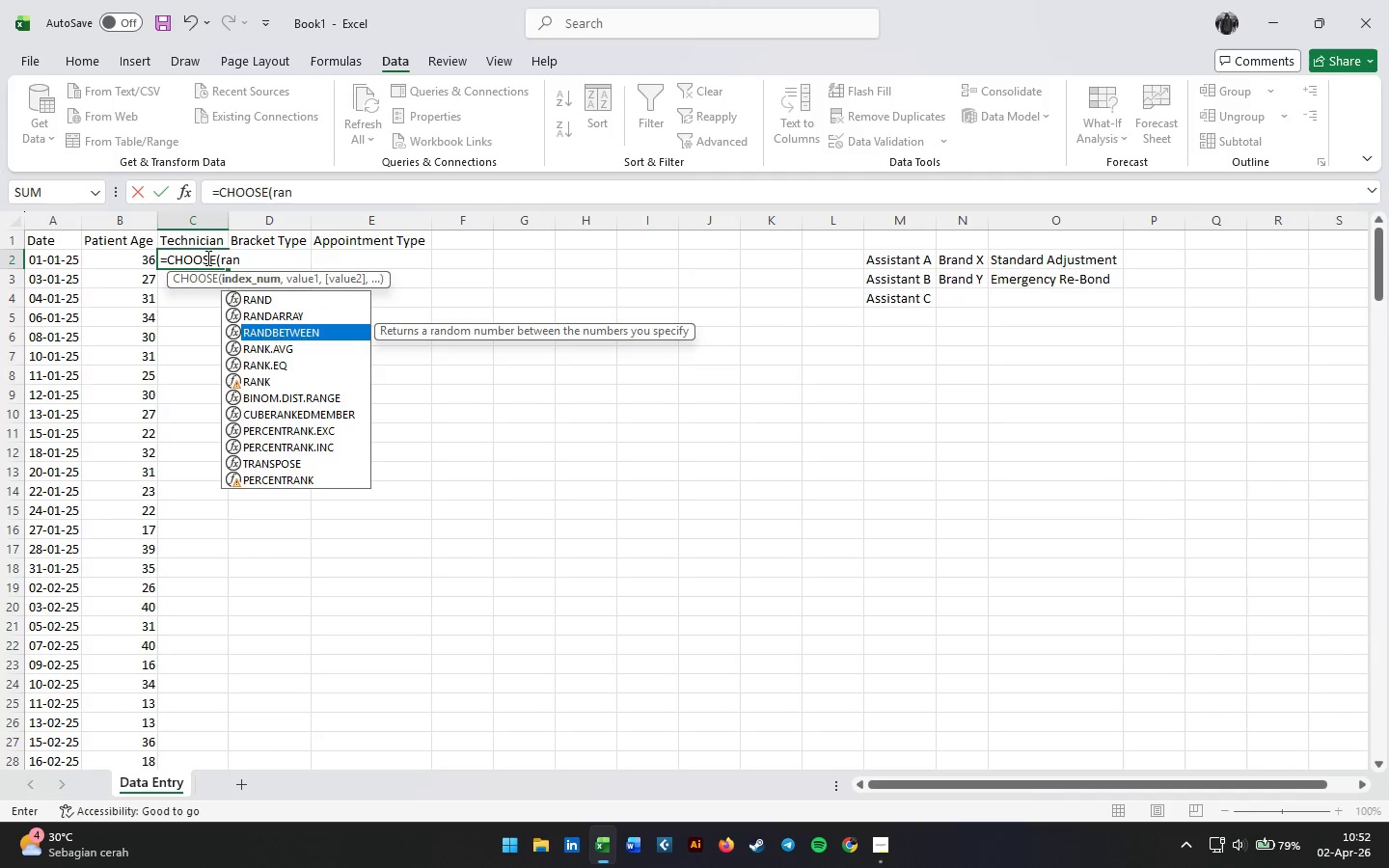 
key(Tab)
type(1,3),"Assistant A","Assistant B","Assistant C"))
 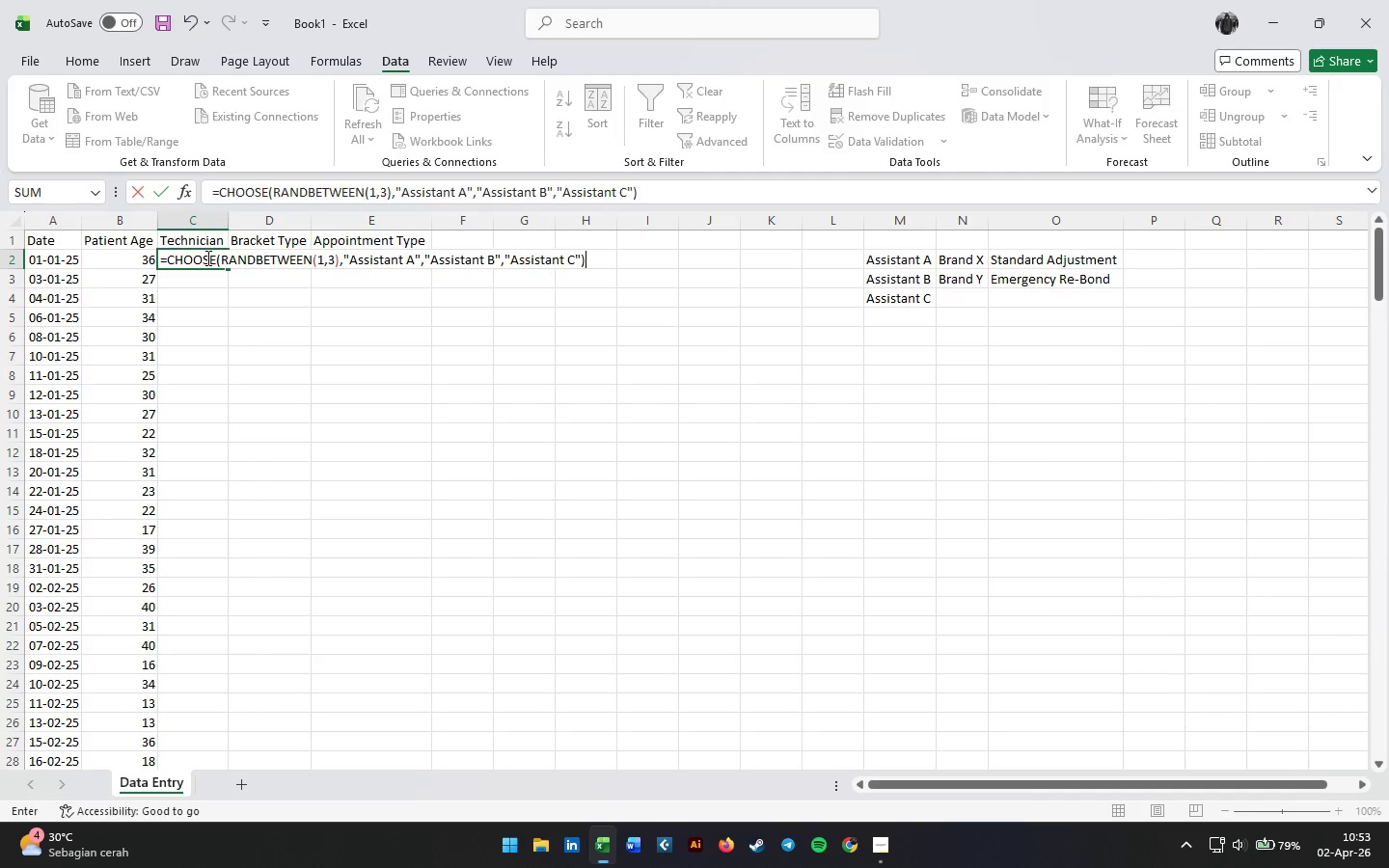 
key(Enter)
 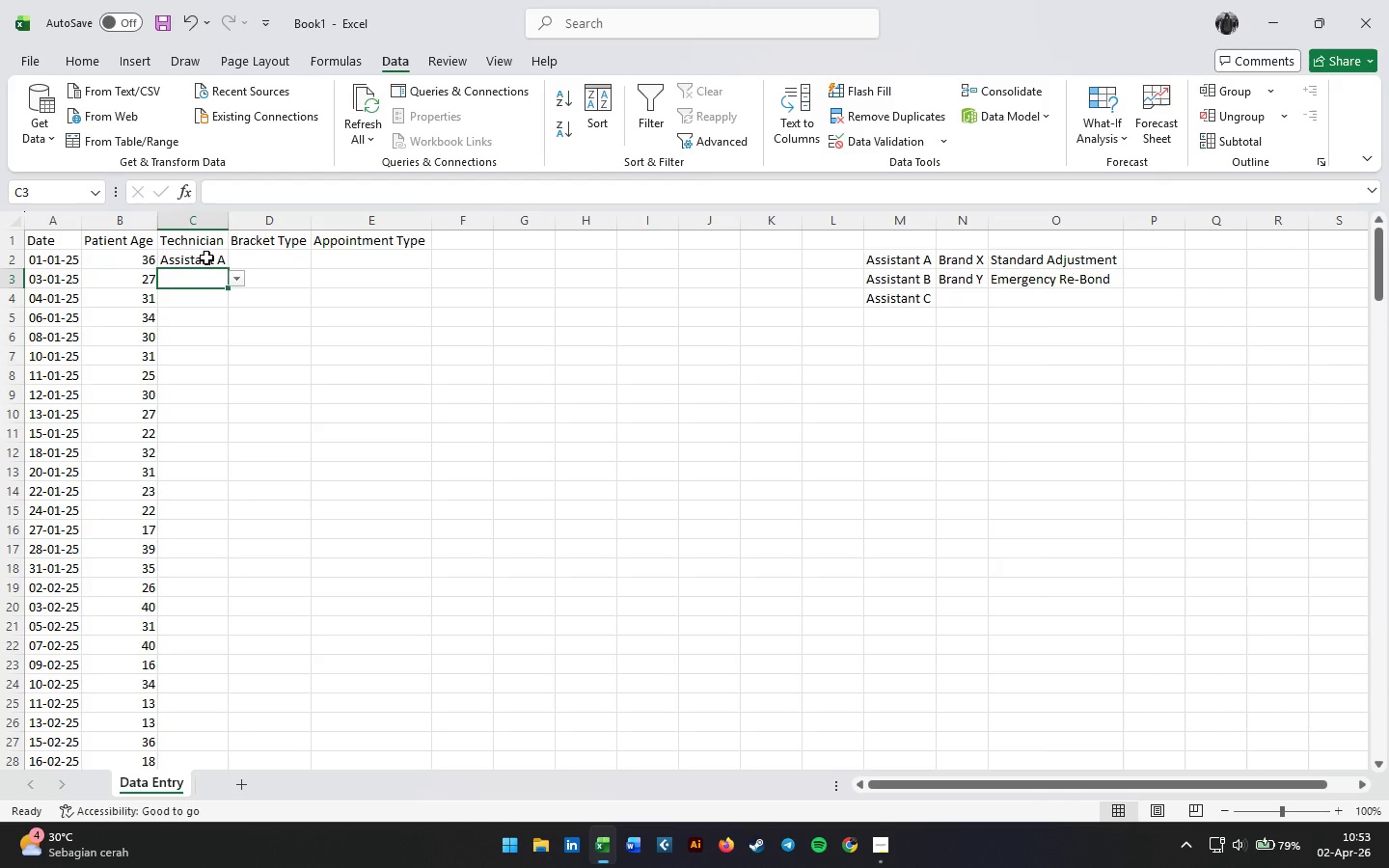 
left_click([206, 258])
 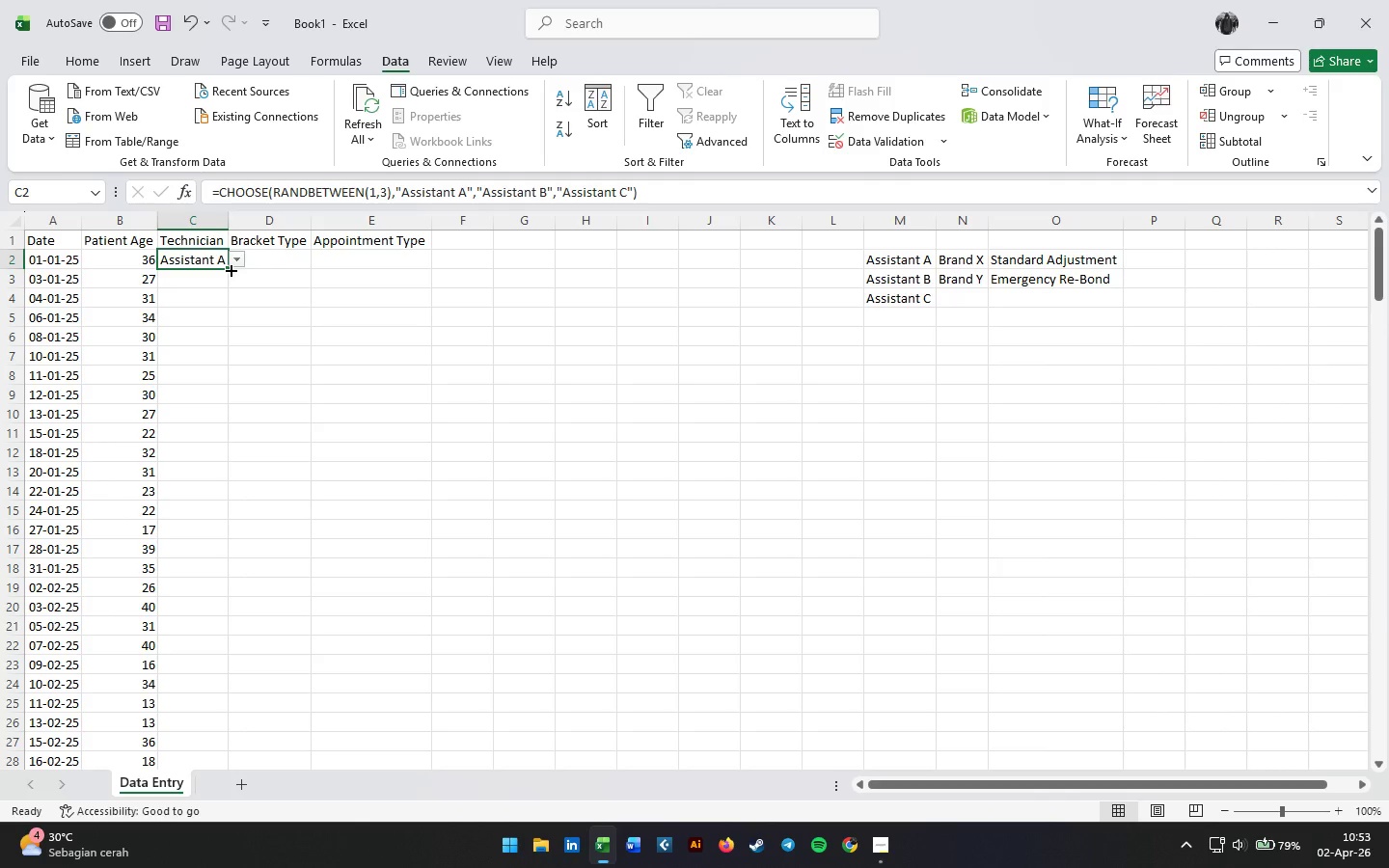 
double_click([230, 269])
 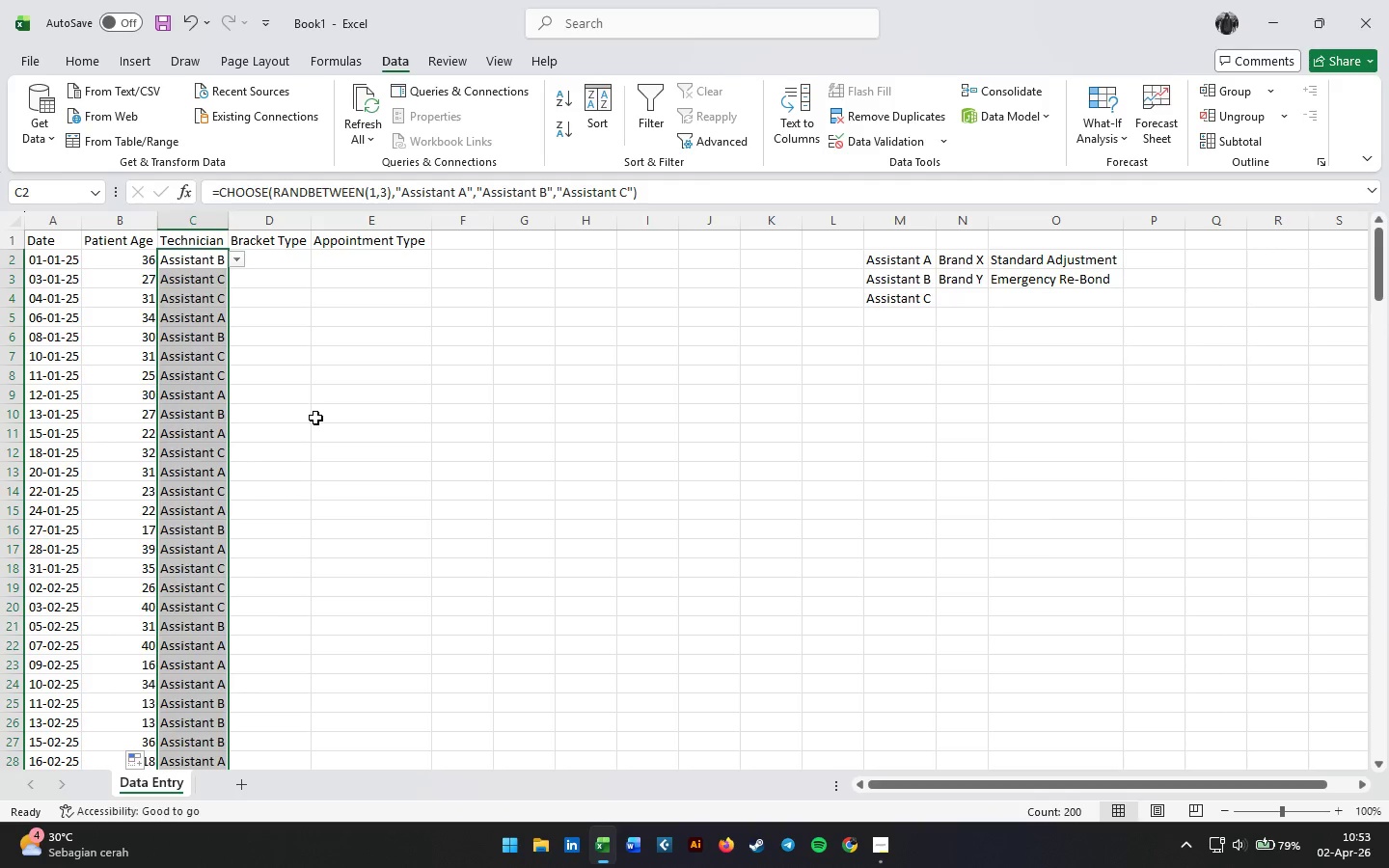 
scroll: coordinate [318, 446], scroll_direction: down, amount: 5.0
 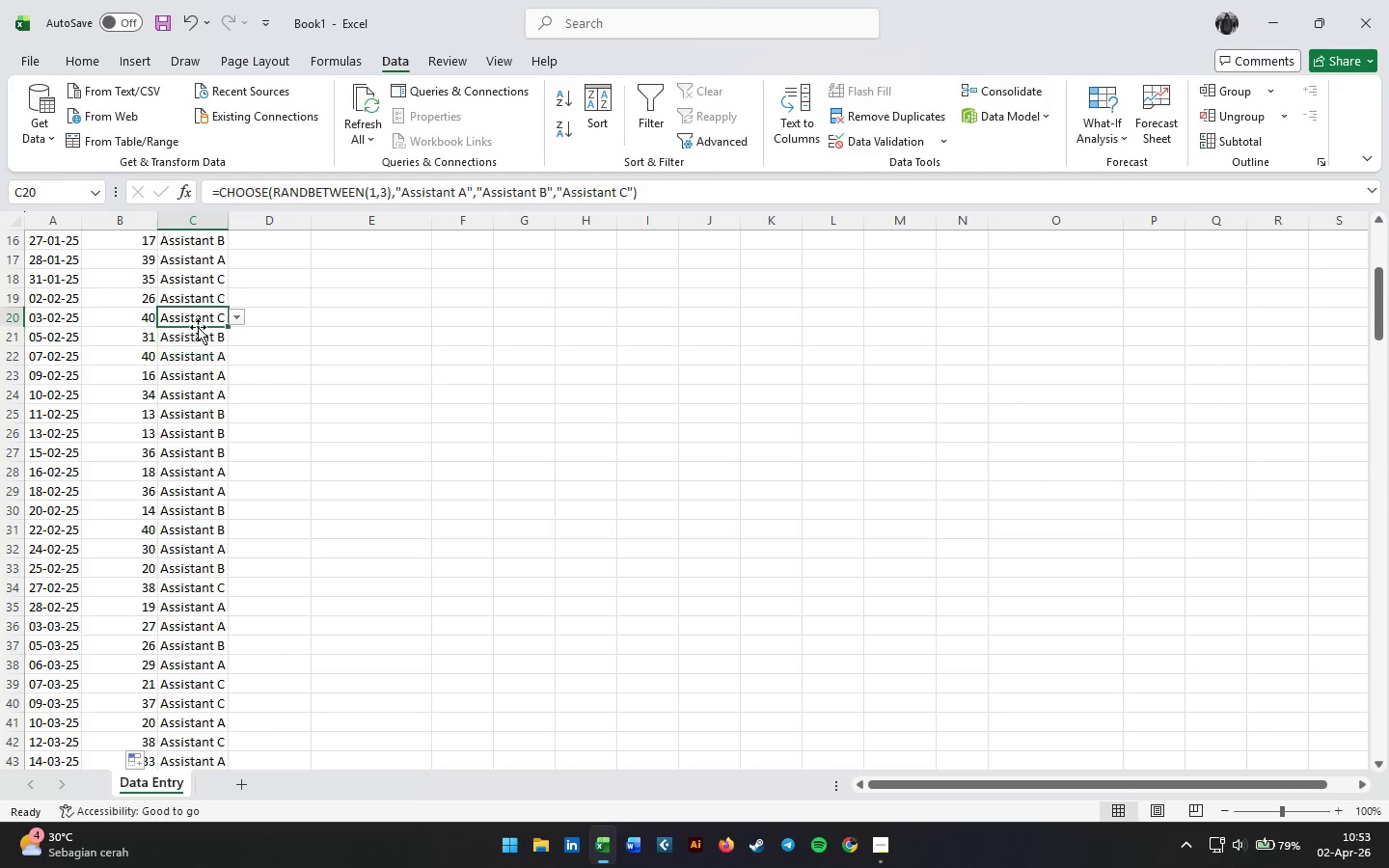 
double_click([205, 378])
 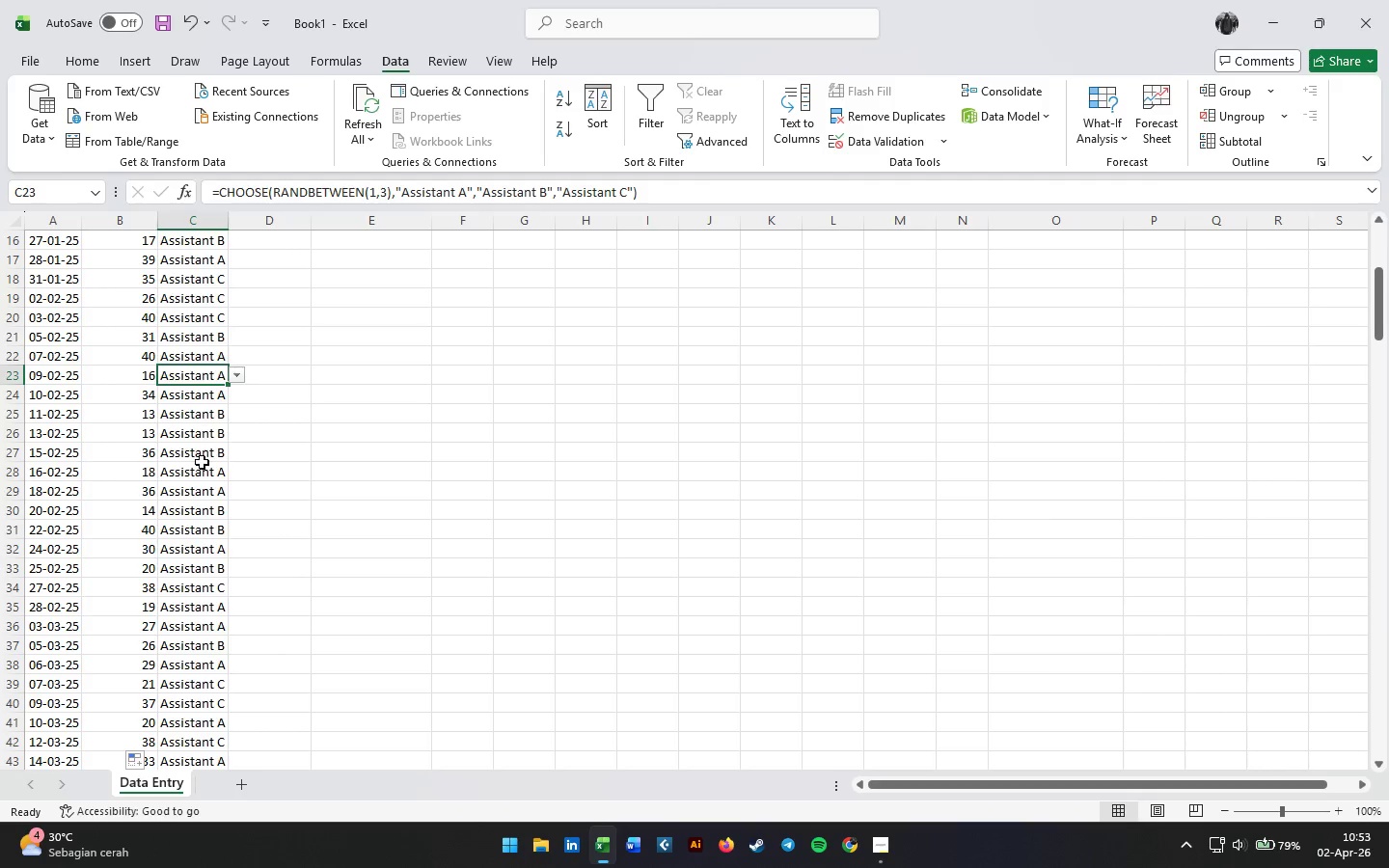 
triple_click([202, 462])
 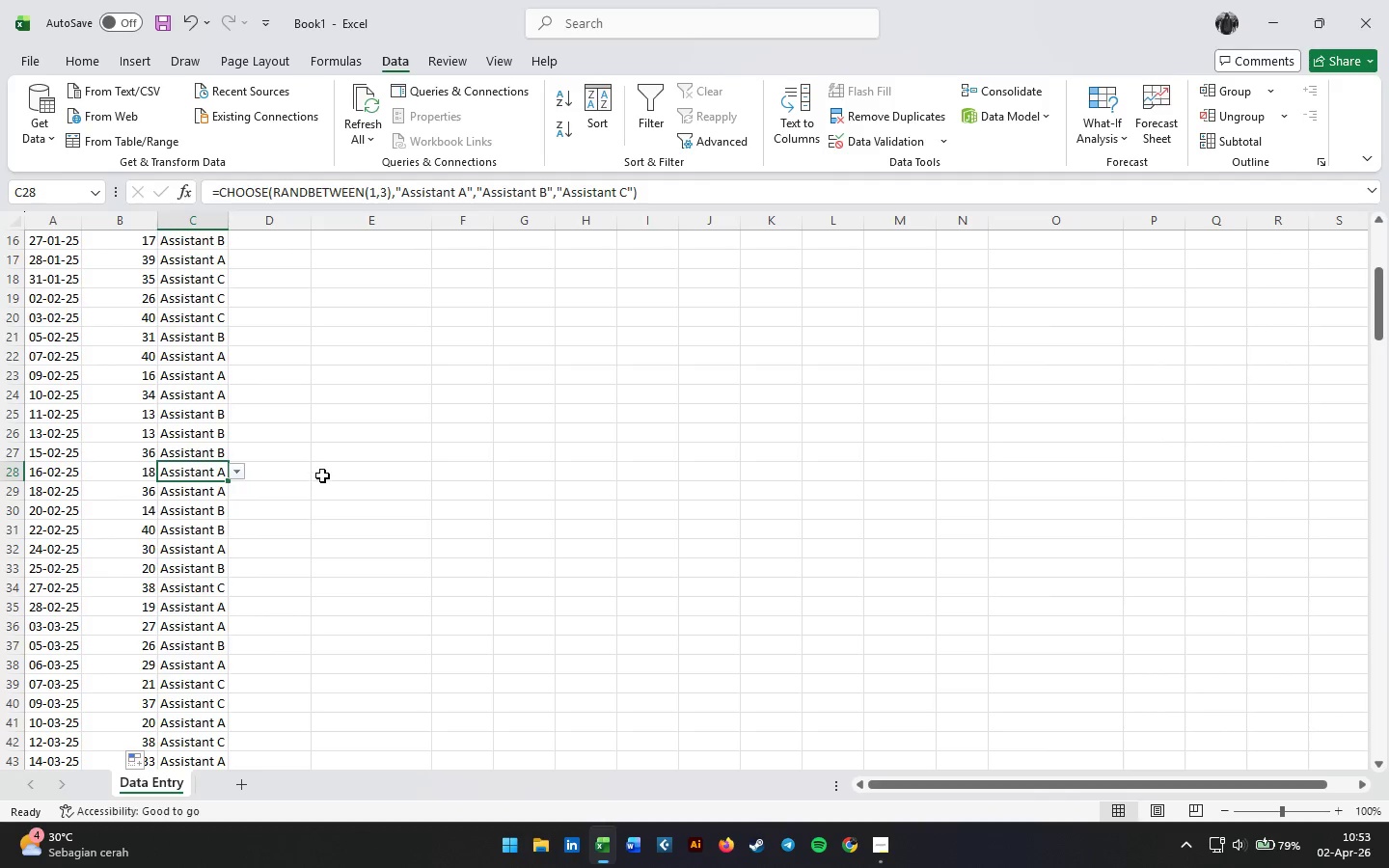 
left_click([189, 258])
 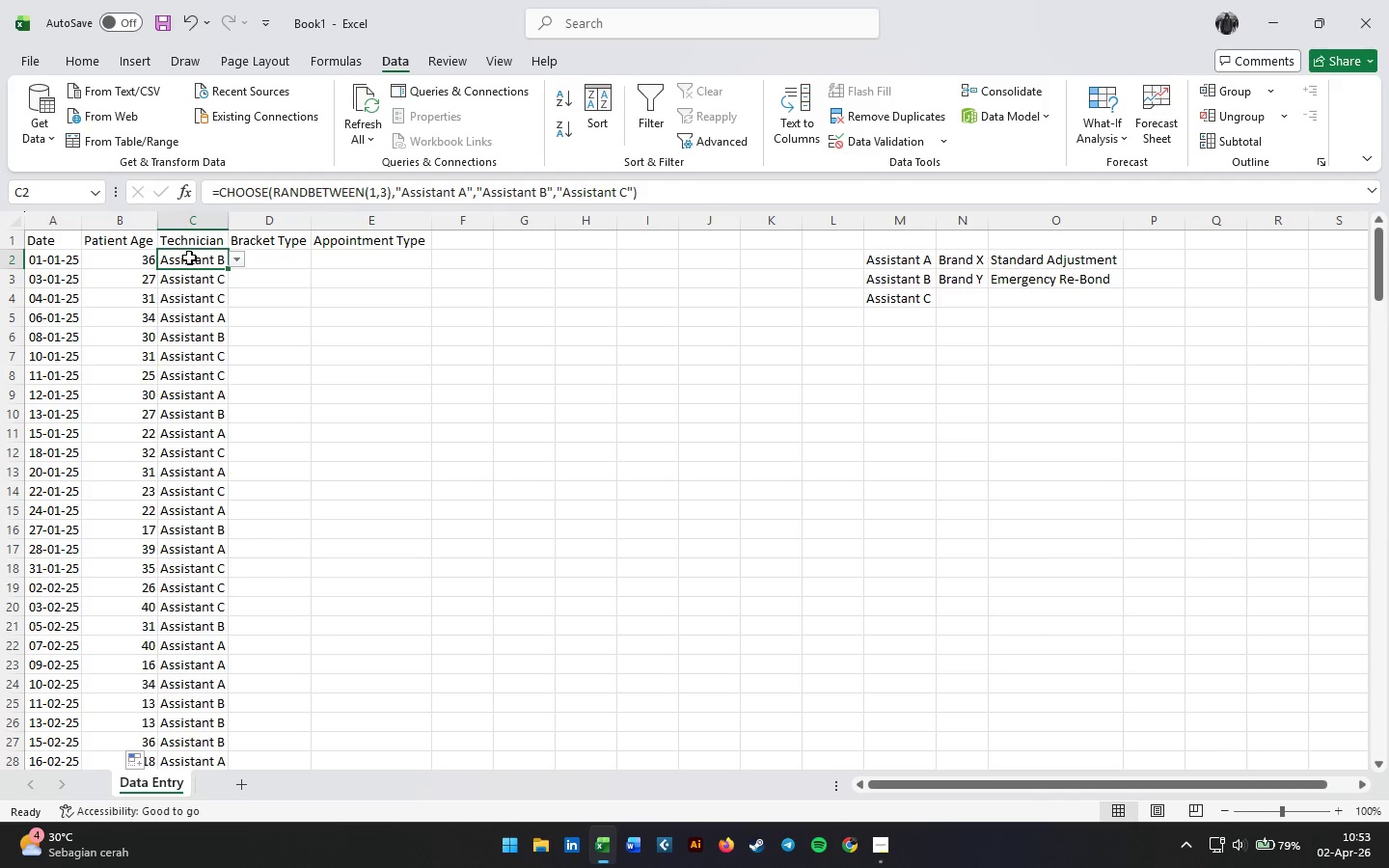 
scroll: coordinate [318, 460], scroll_direction: up, amount: 18.0
 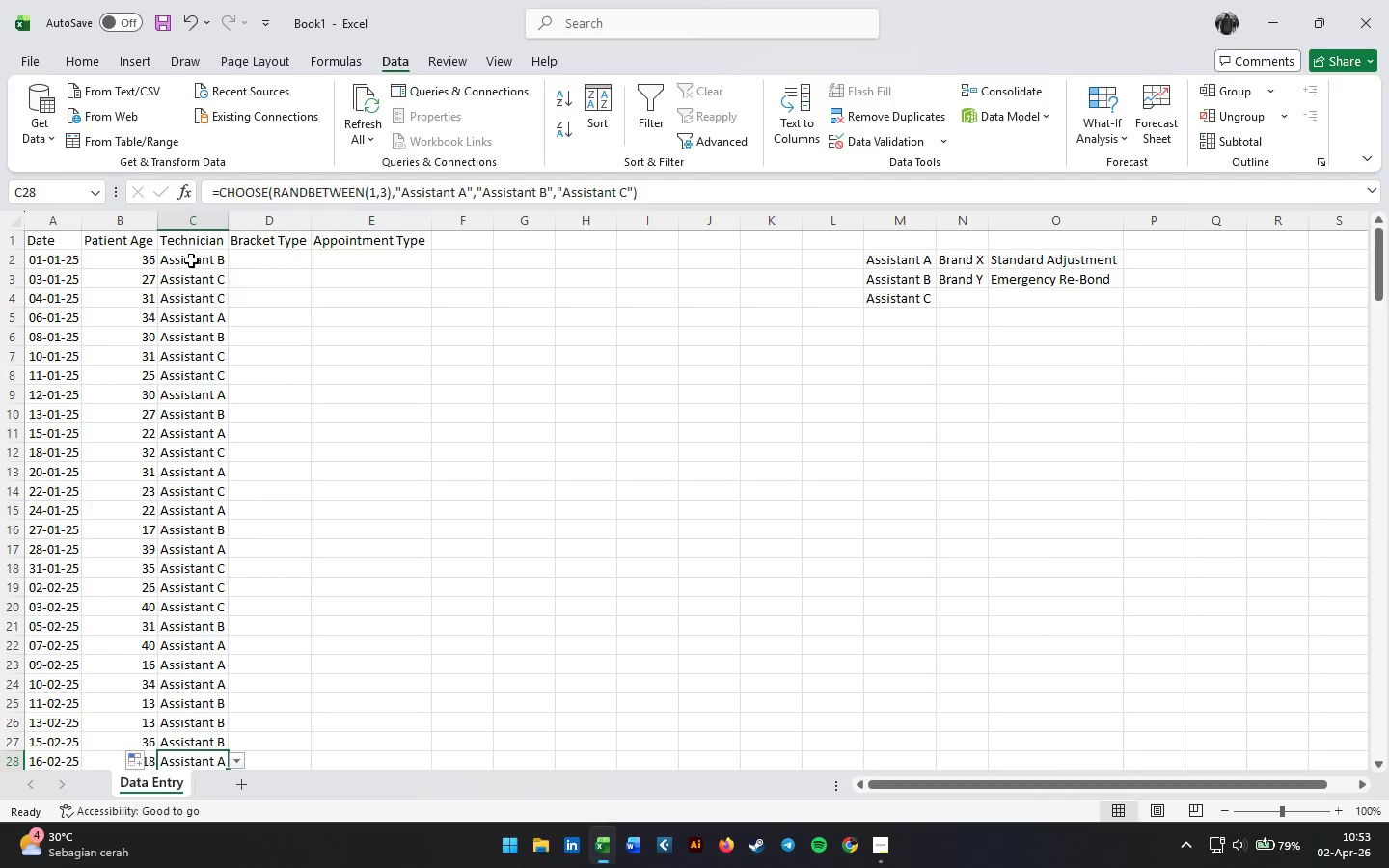 
key(Control+Shift+ArrowDown)
 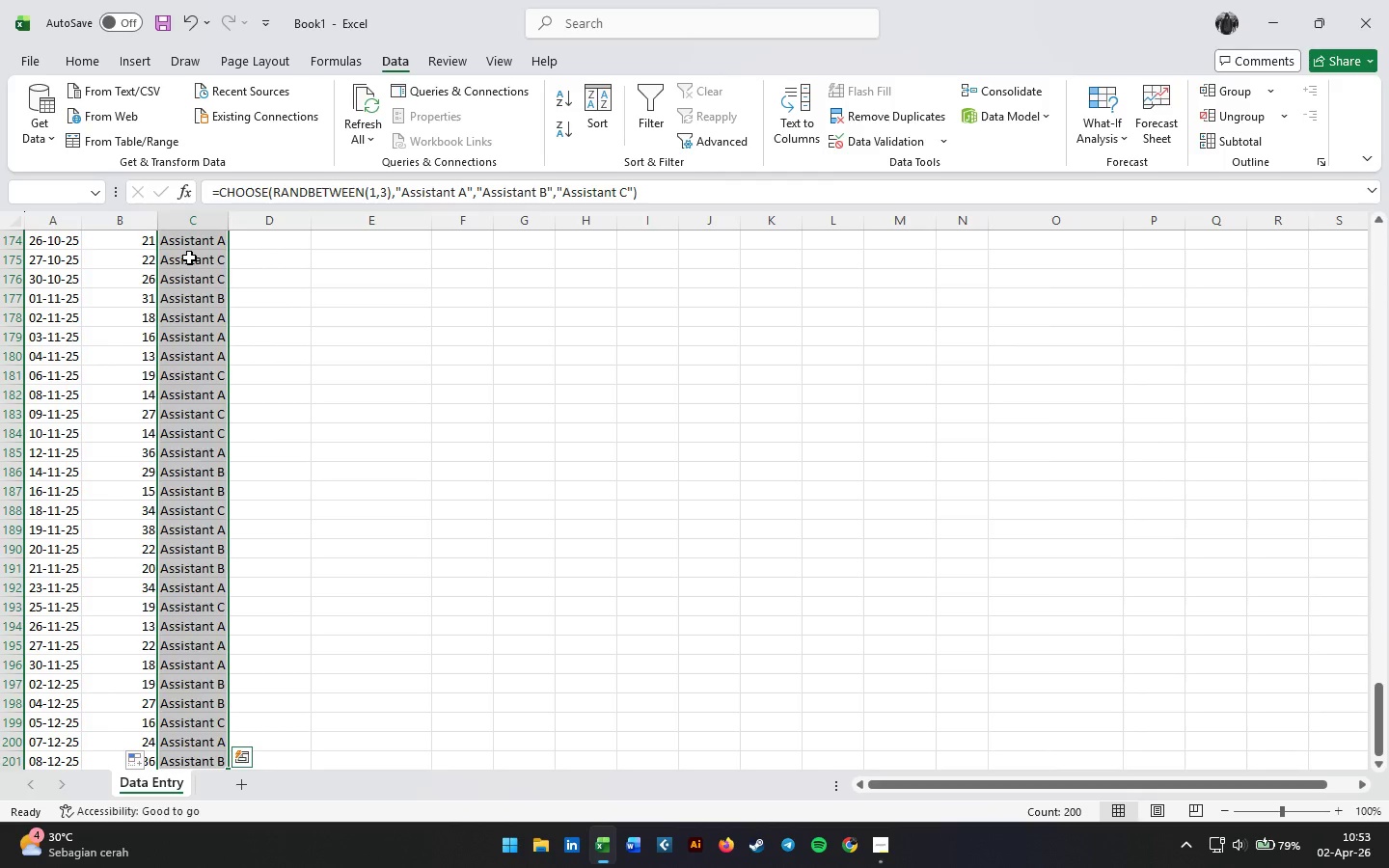 
key(Control+C)
 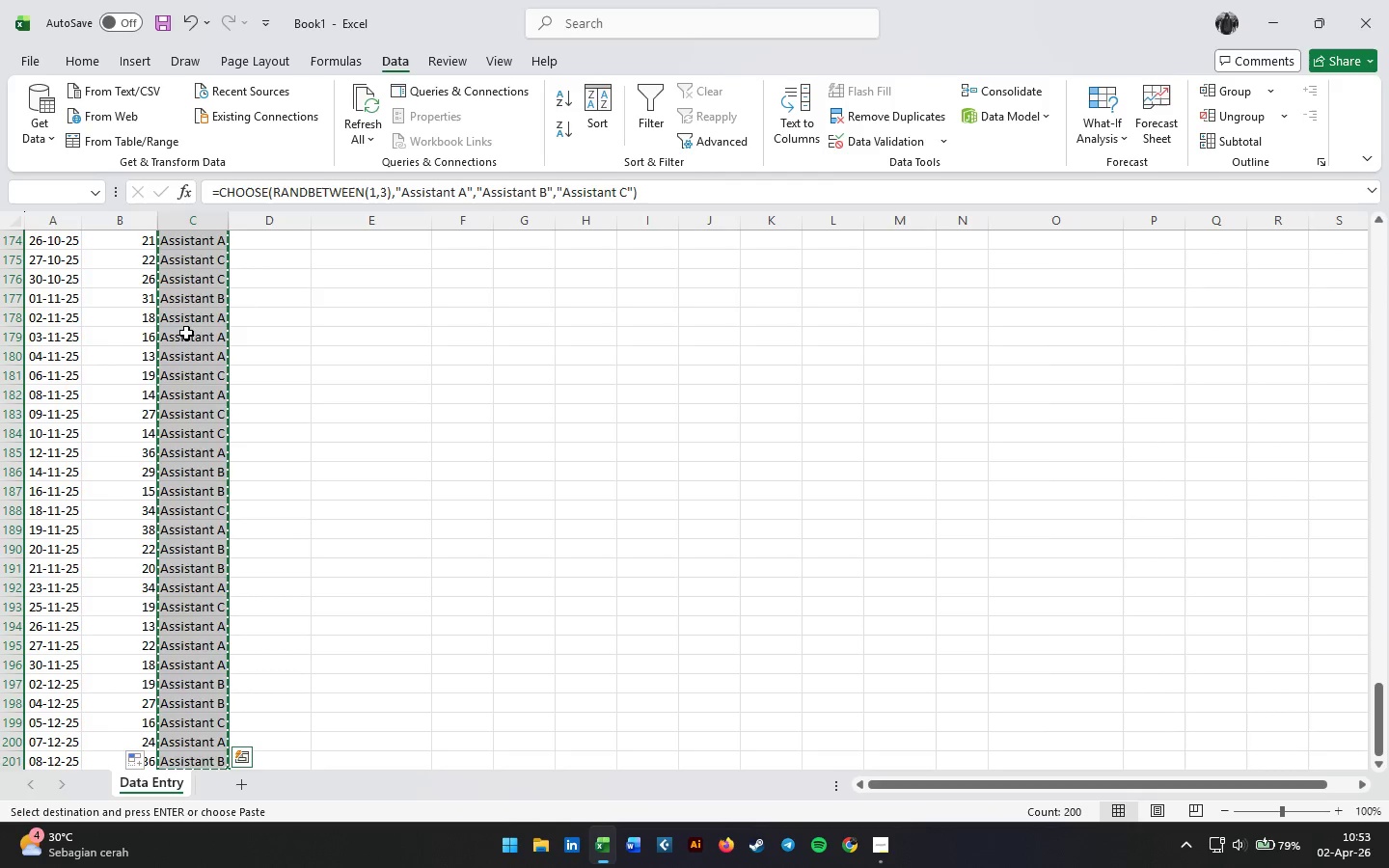 
right_click([186, 333])
 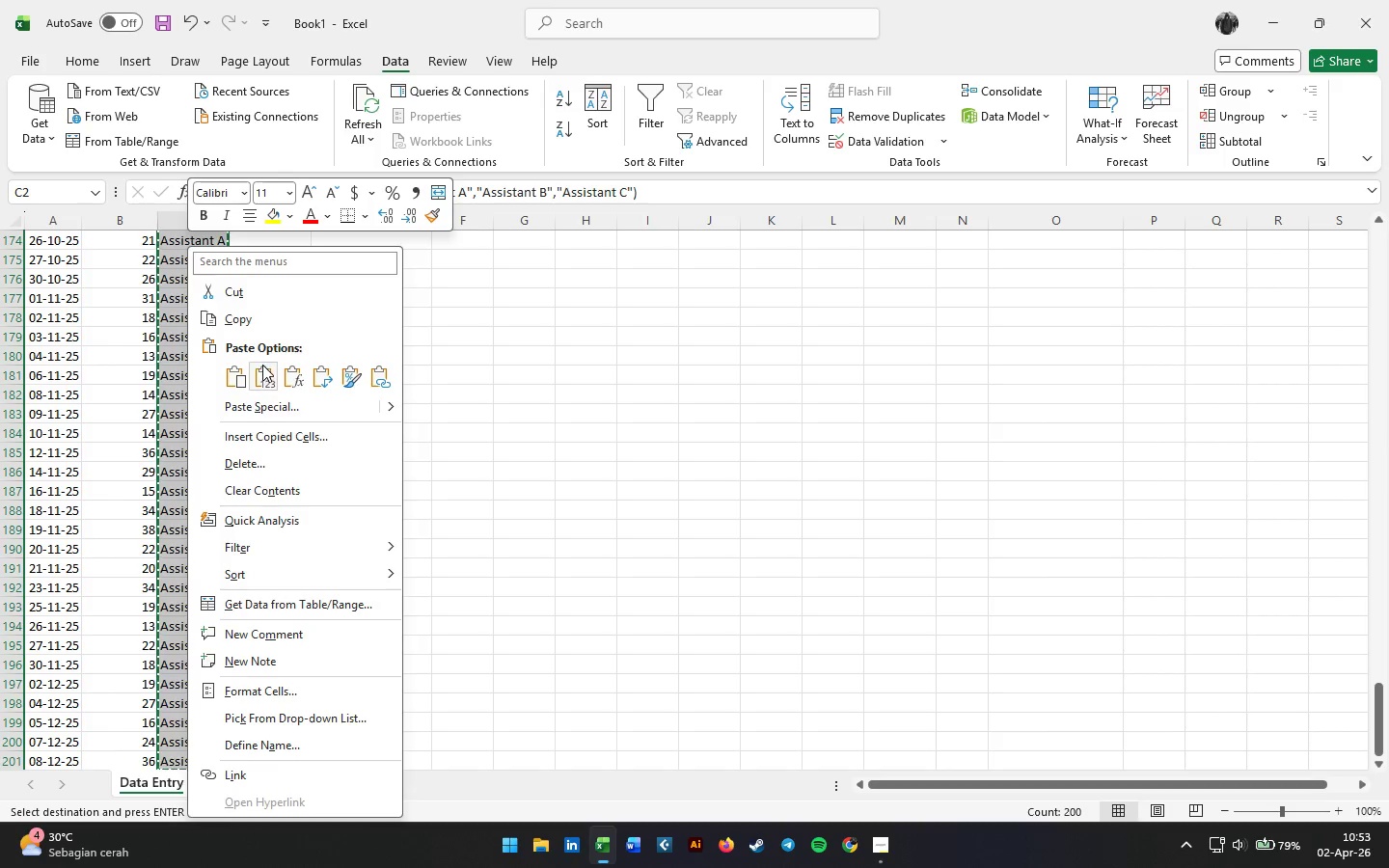 
left_click([262, 365])
 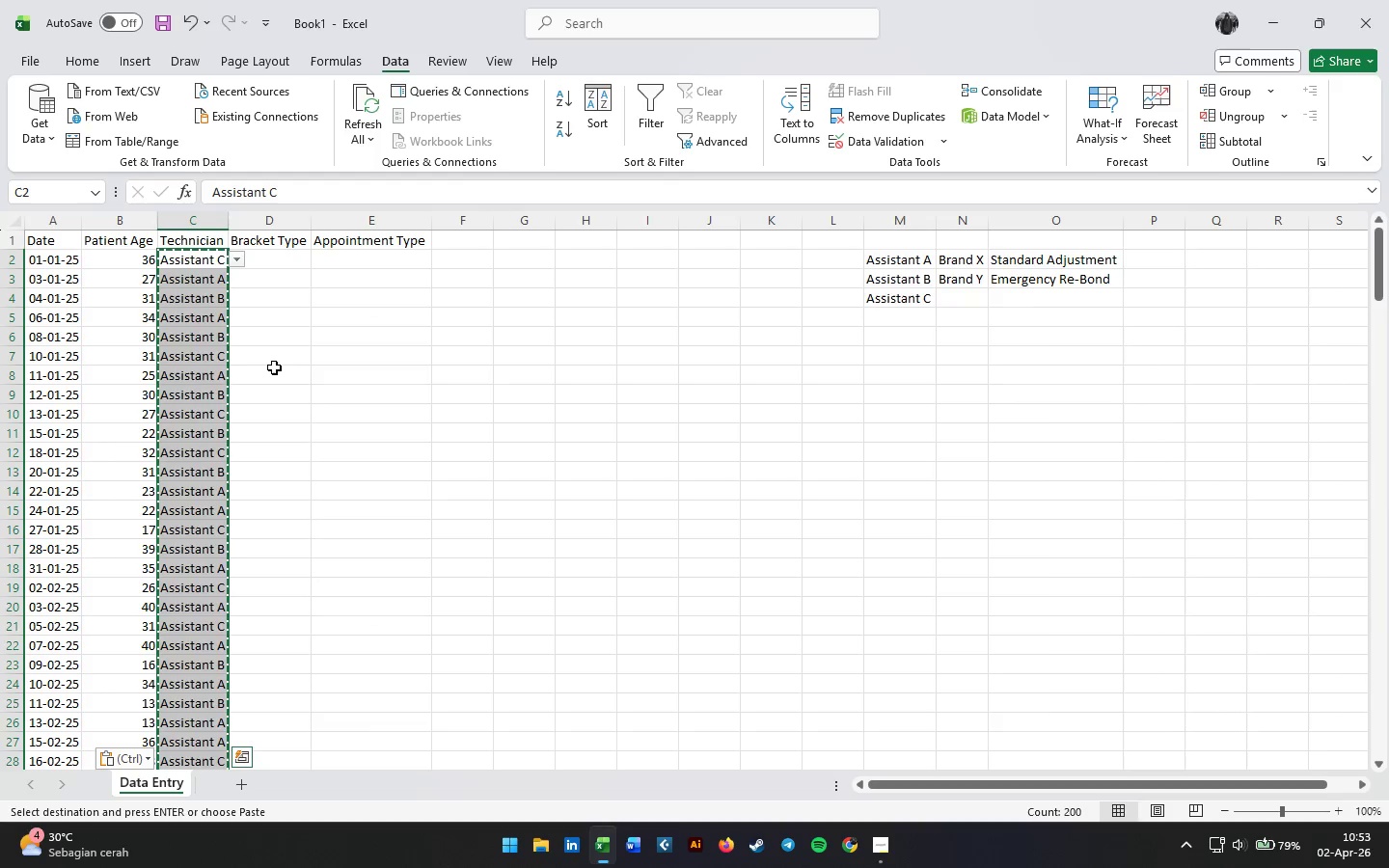 
left_click([207, 295])
 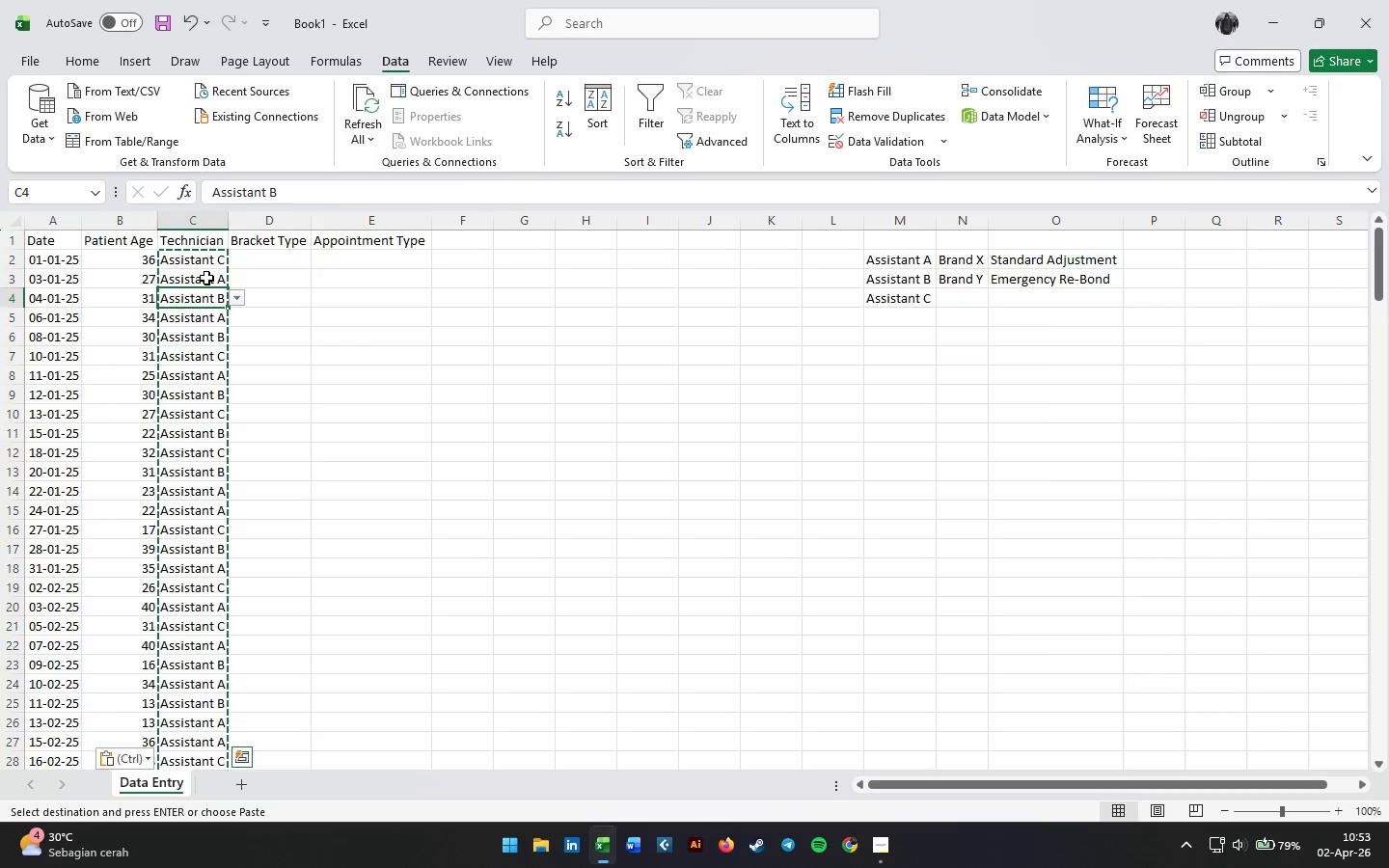 
scroll: coordinate [274, 367], scroll_direction: up, amount: 5.0
 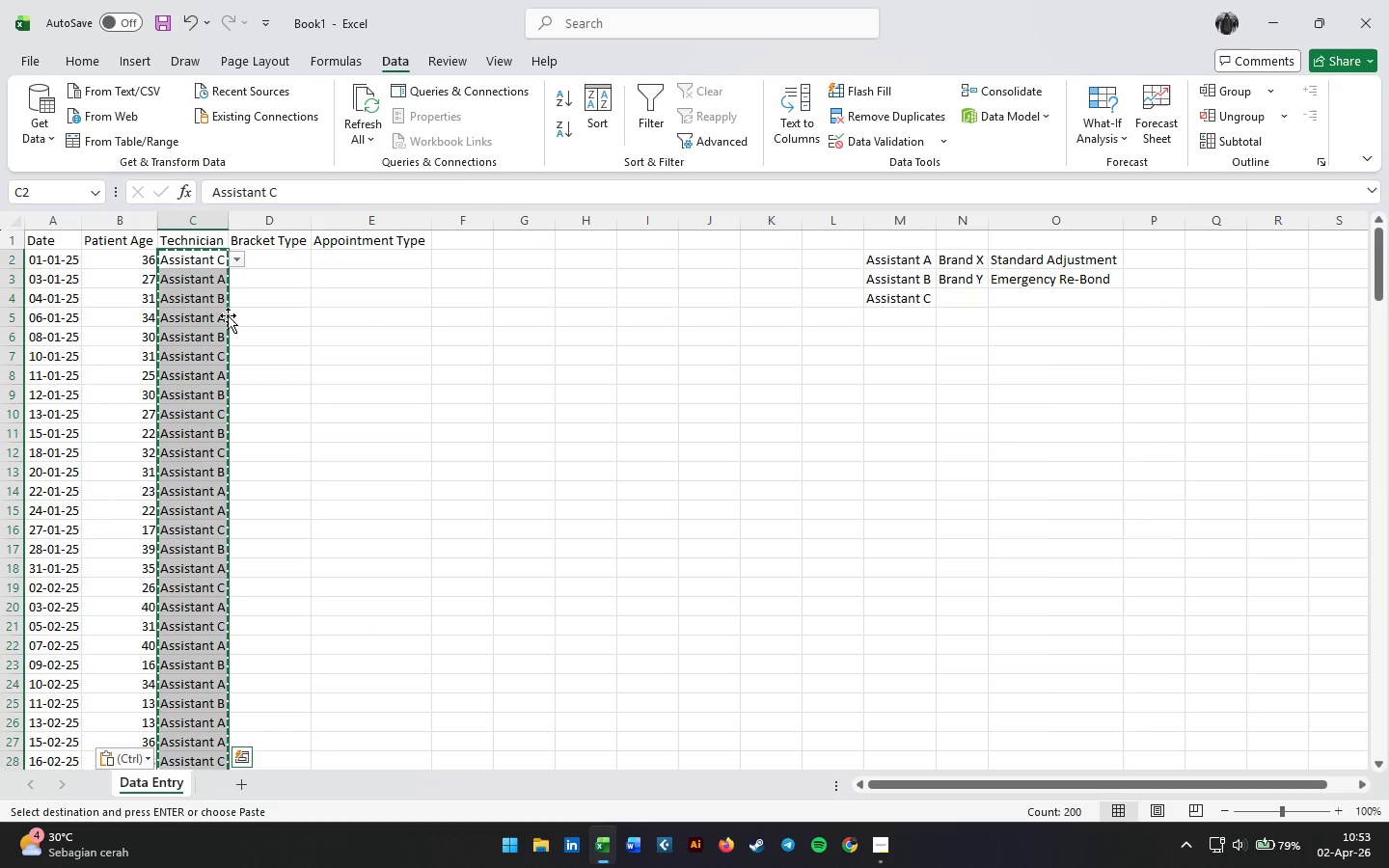 
double_click([206, 278])
 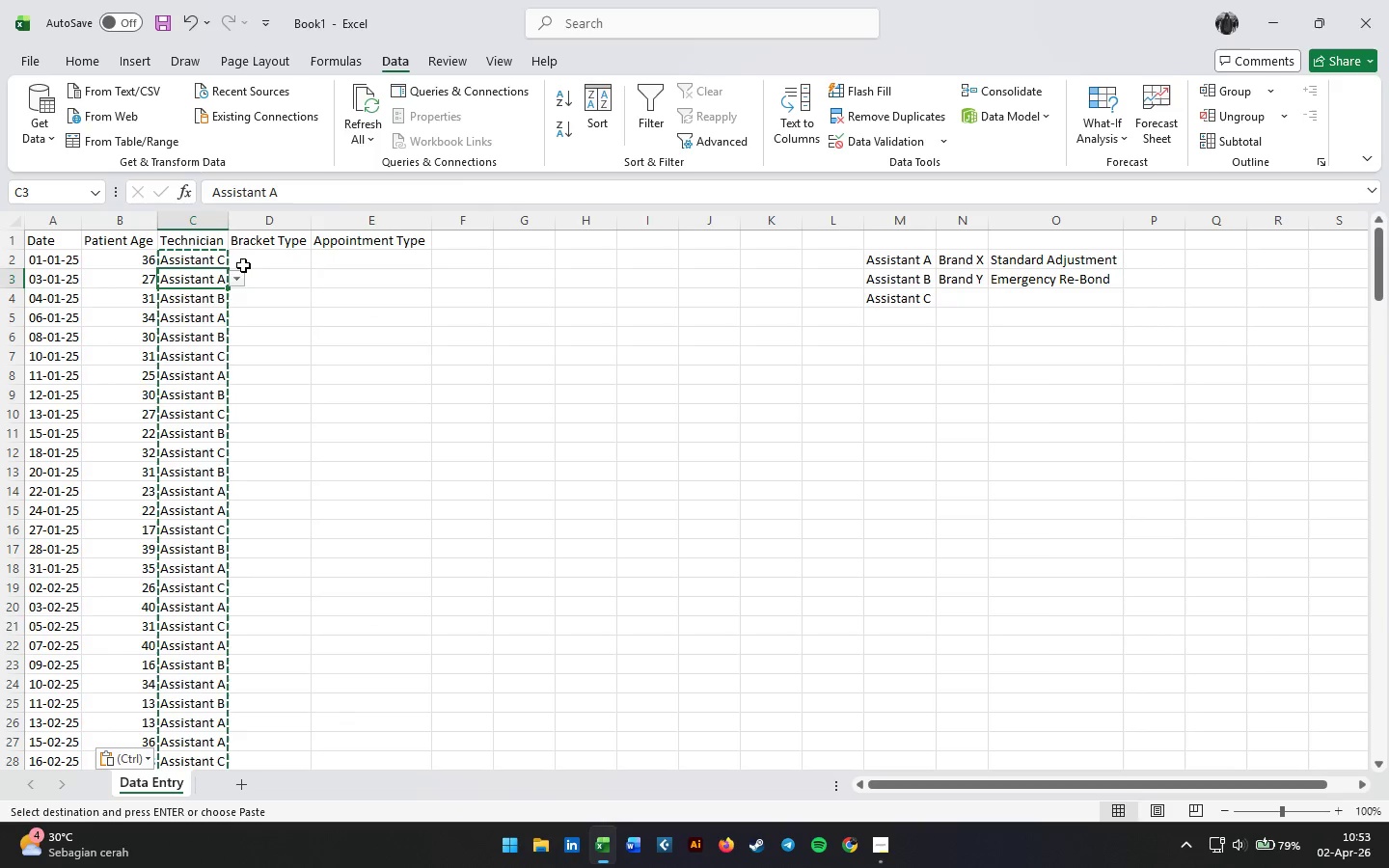 
left_click([248, 262])
 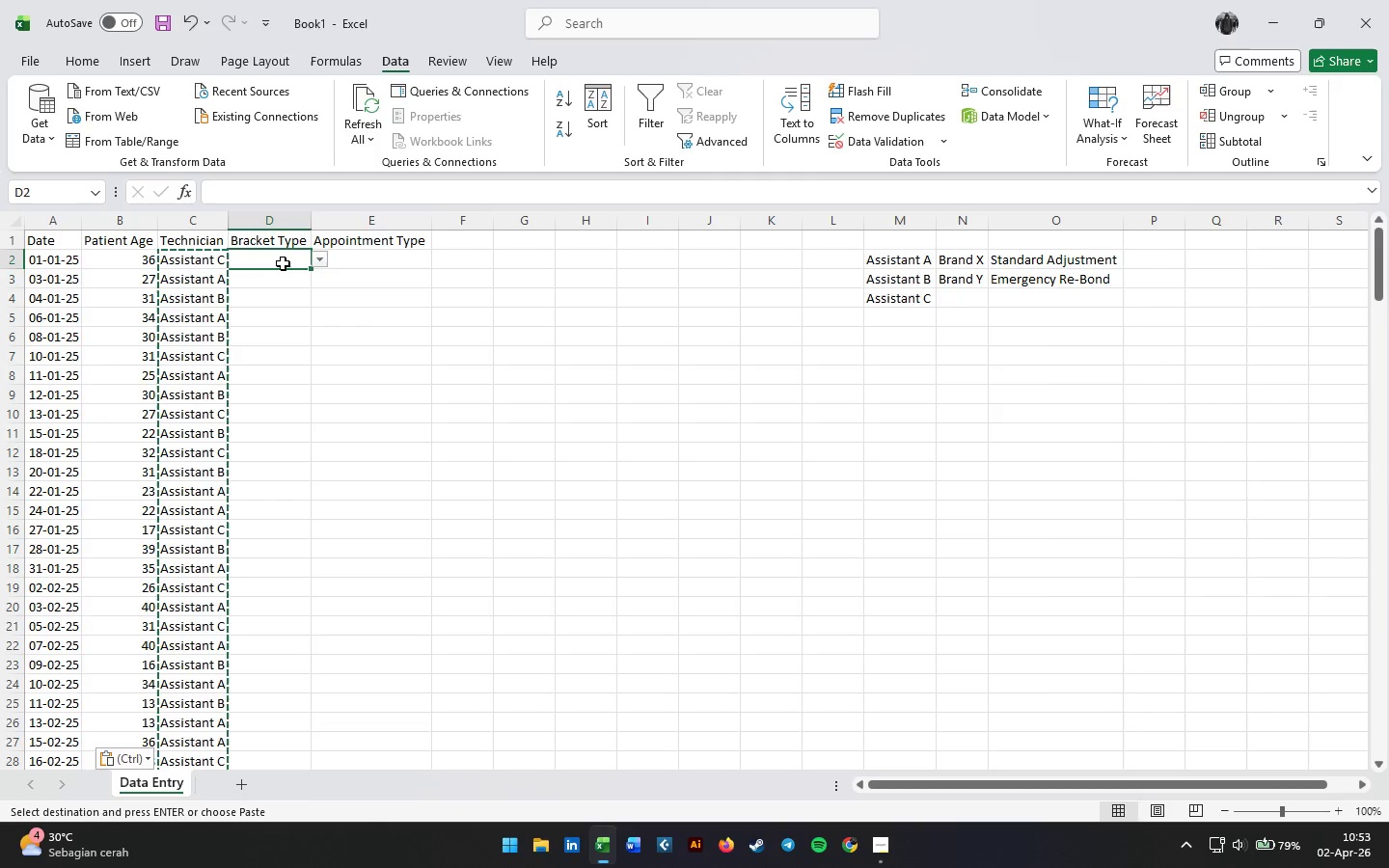 
key(Escape)
type(=Choo)
key(Tab)
type(ra)
 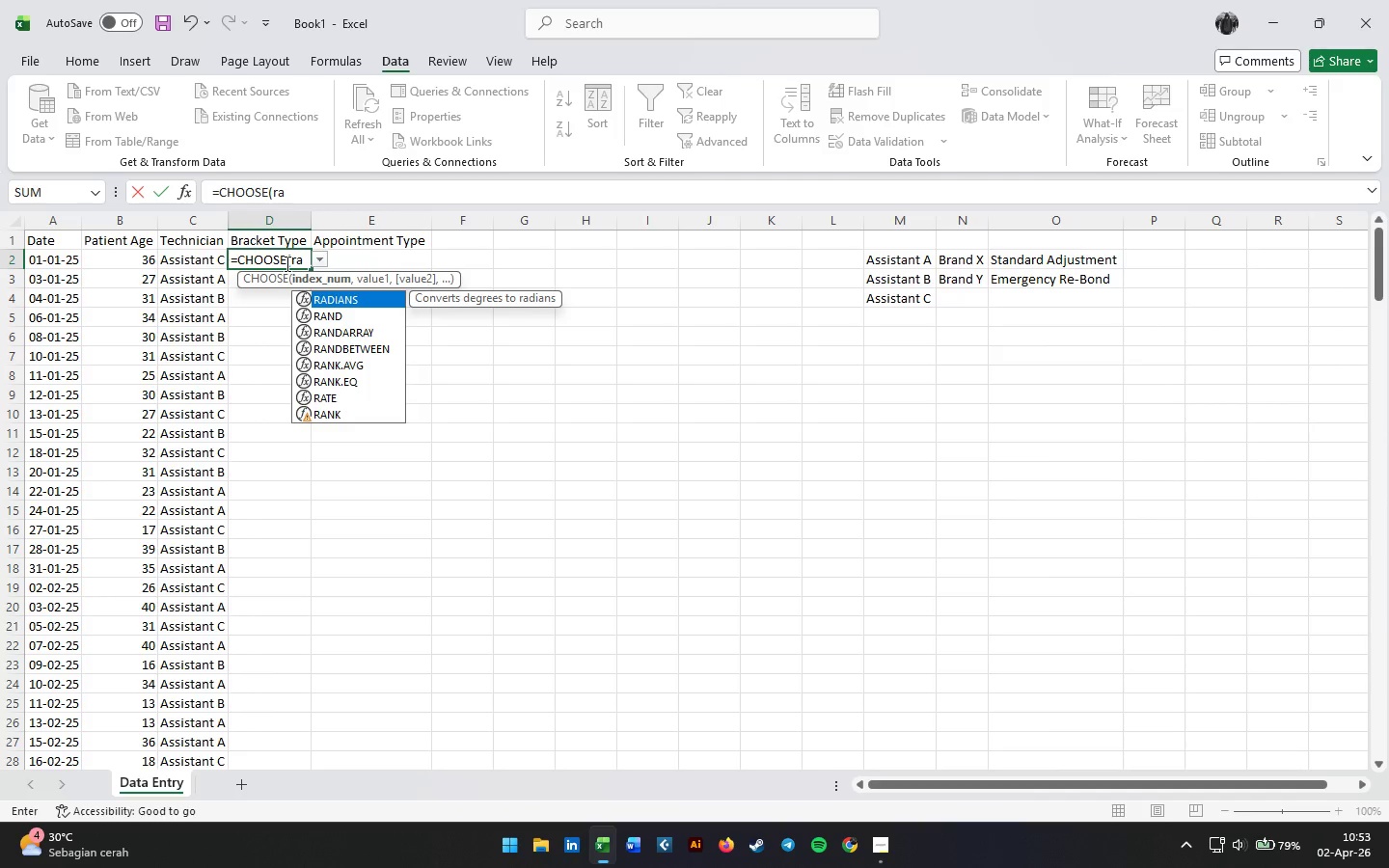 
key(ArrowDown)
 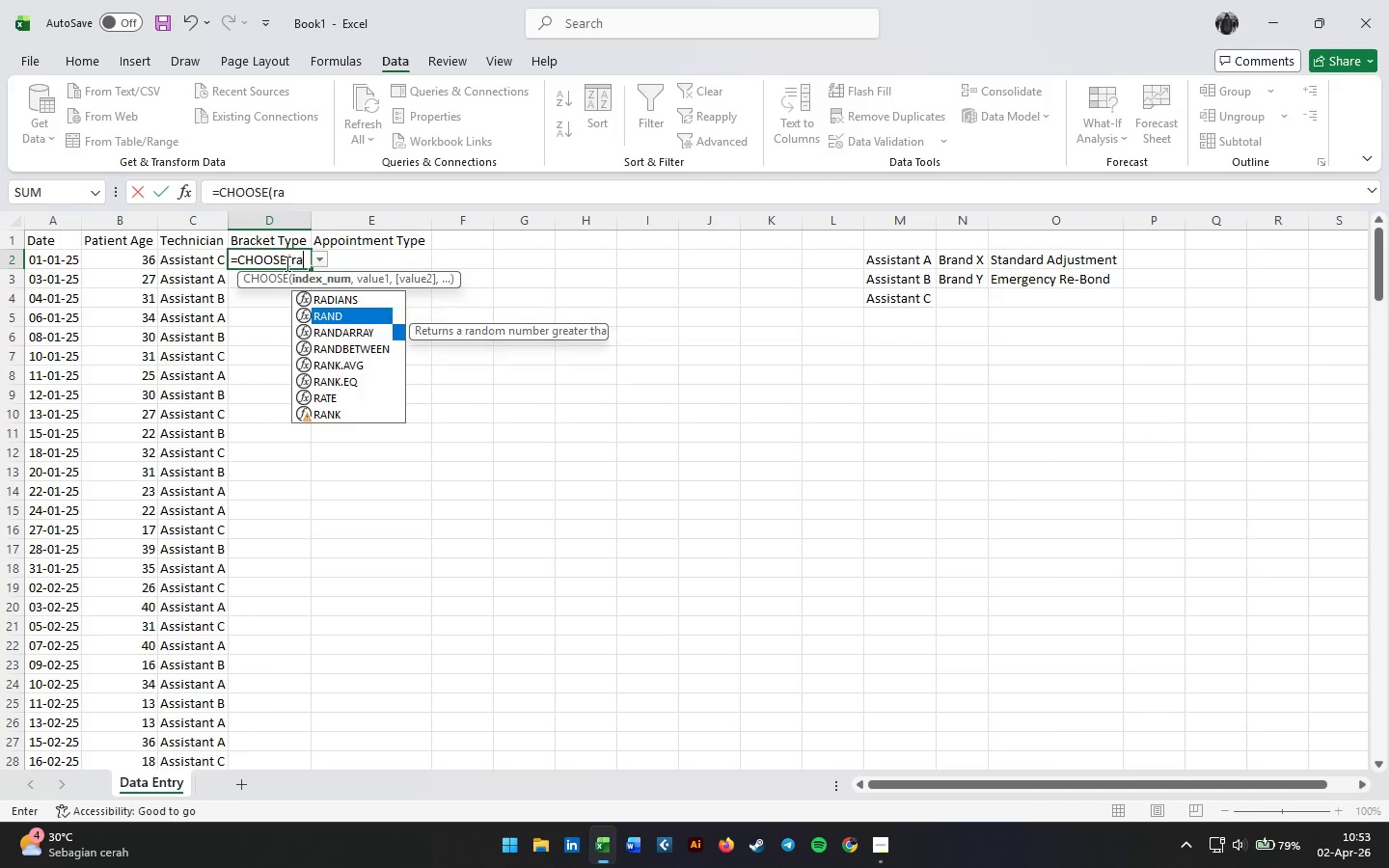 
key(ArrowDown)
 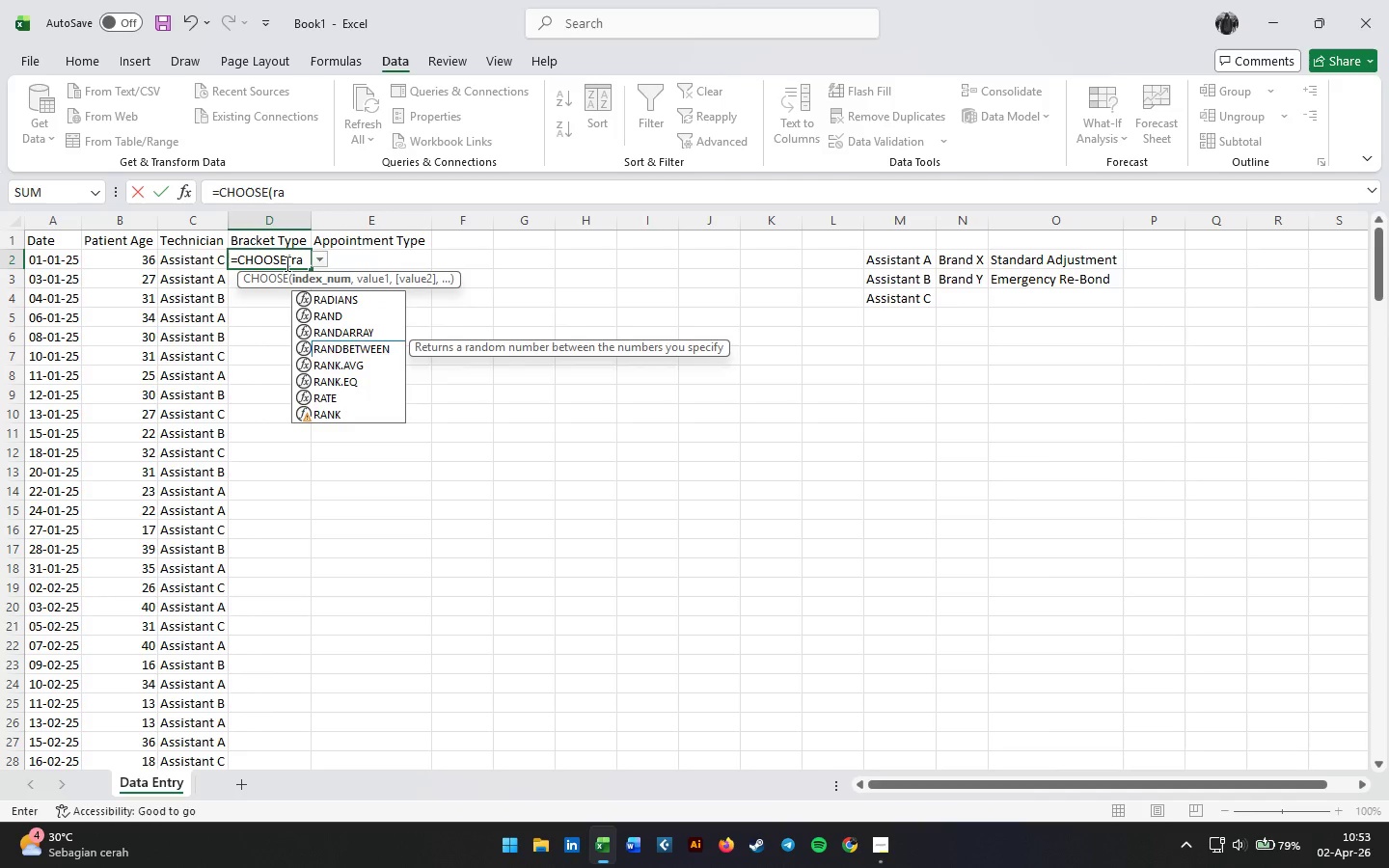 
key(ArrowDown)
 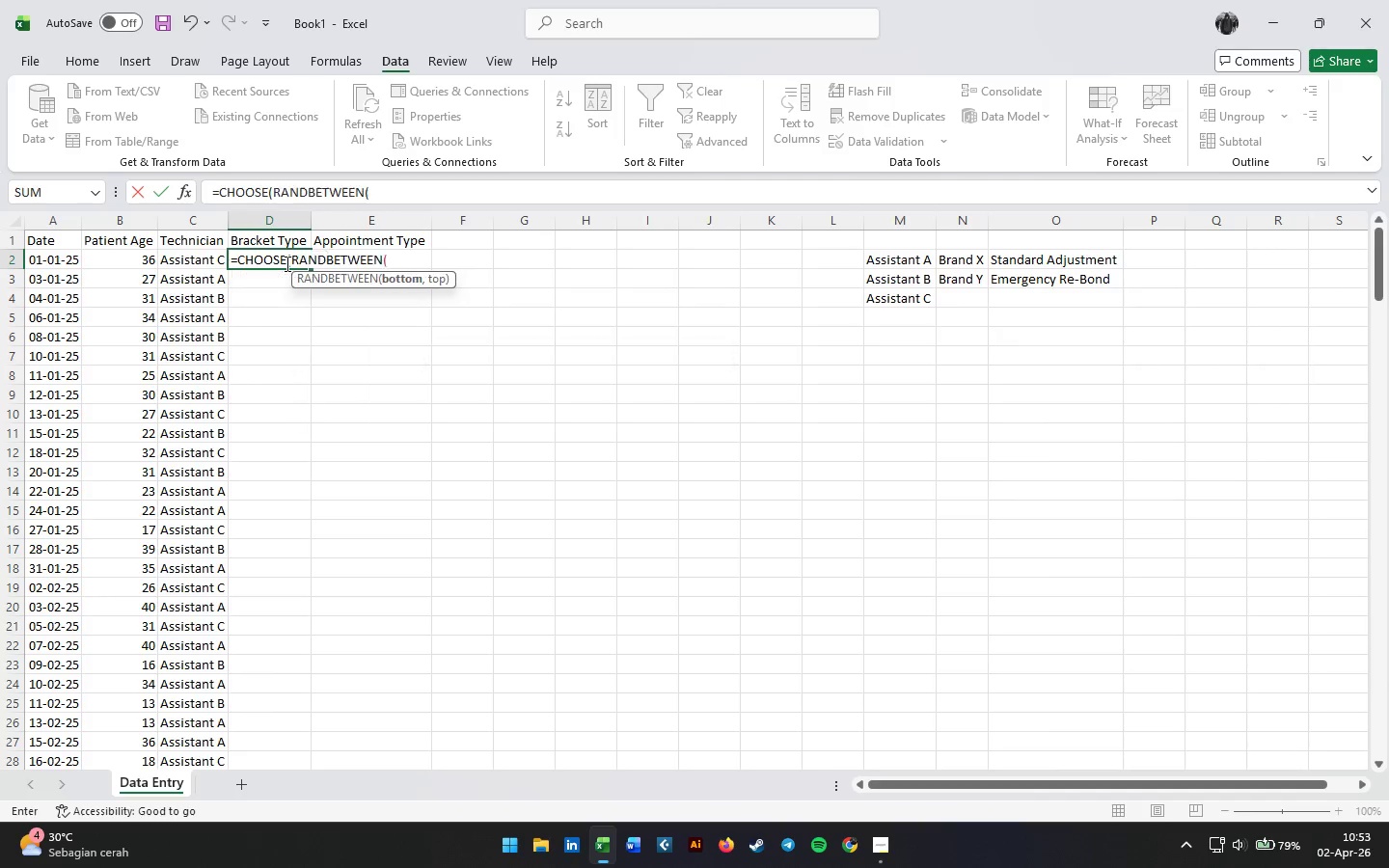 
key(Tab)
type(1;)
key(Backspace)
type(,2),"Brannd)
key(Backspace)
key(Backspace)
type(d X","Brand Y"))
 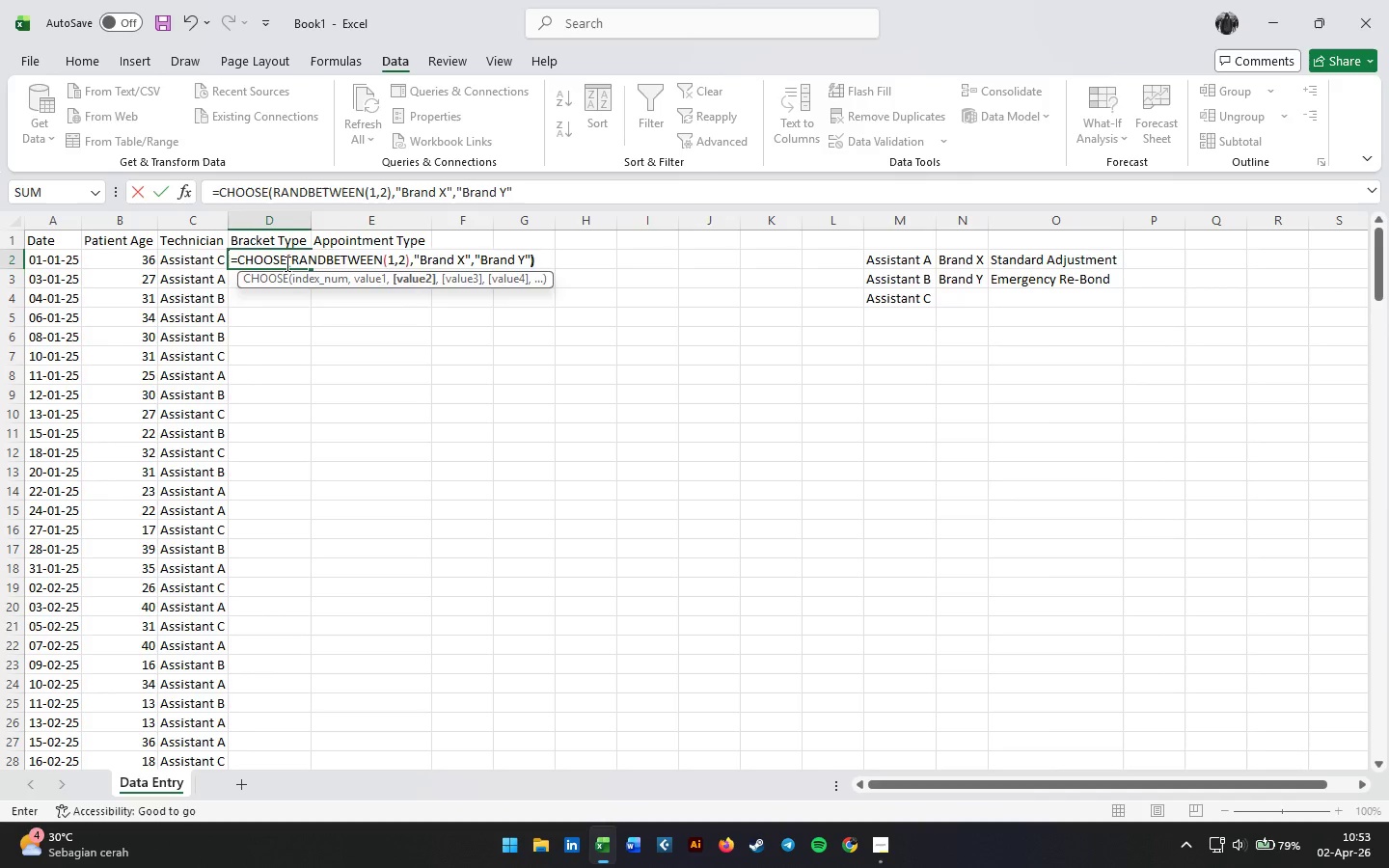 
key(Enter)
 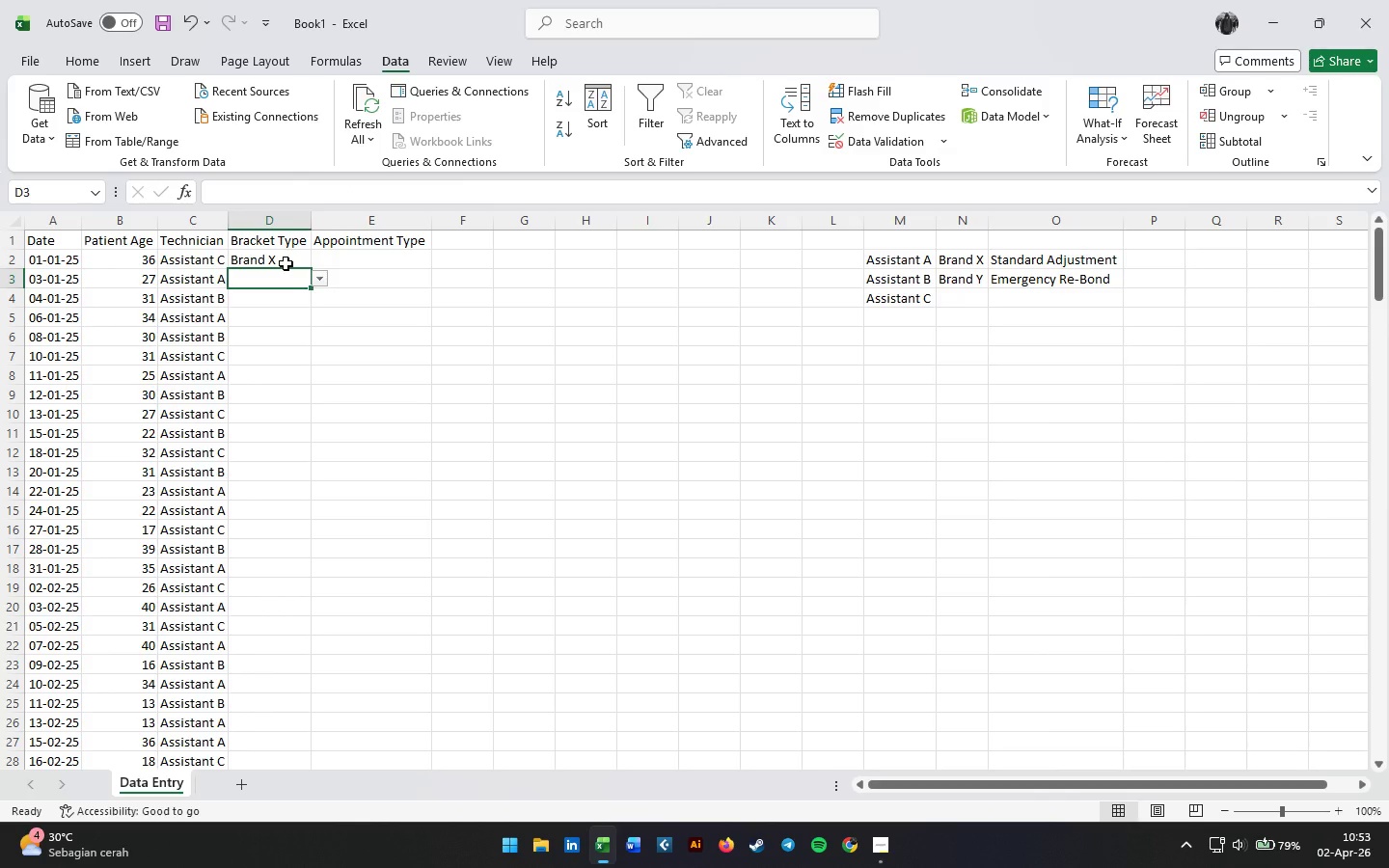 
left_click([286, 263])
 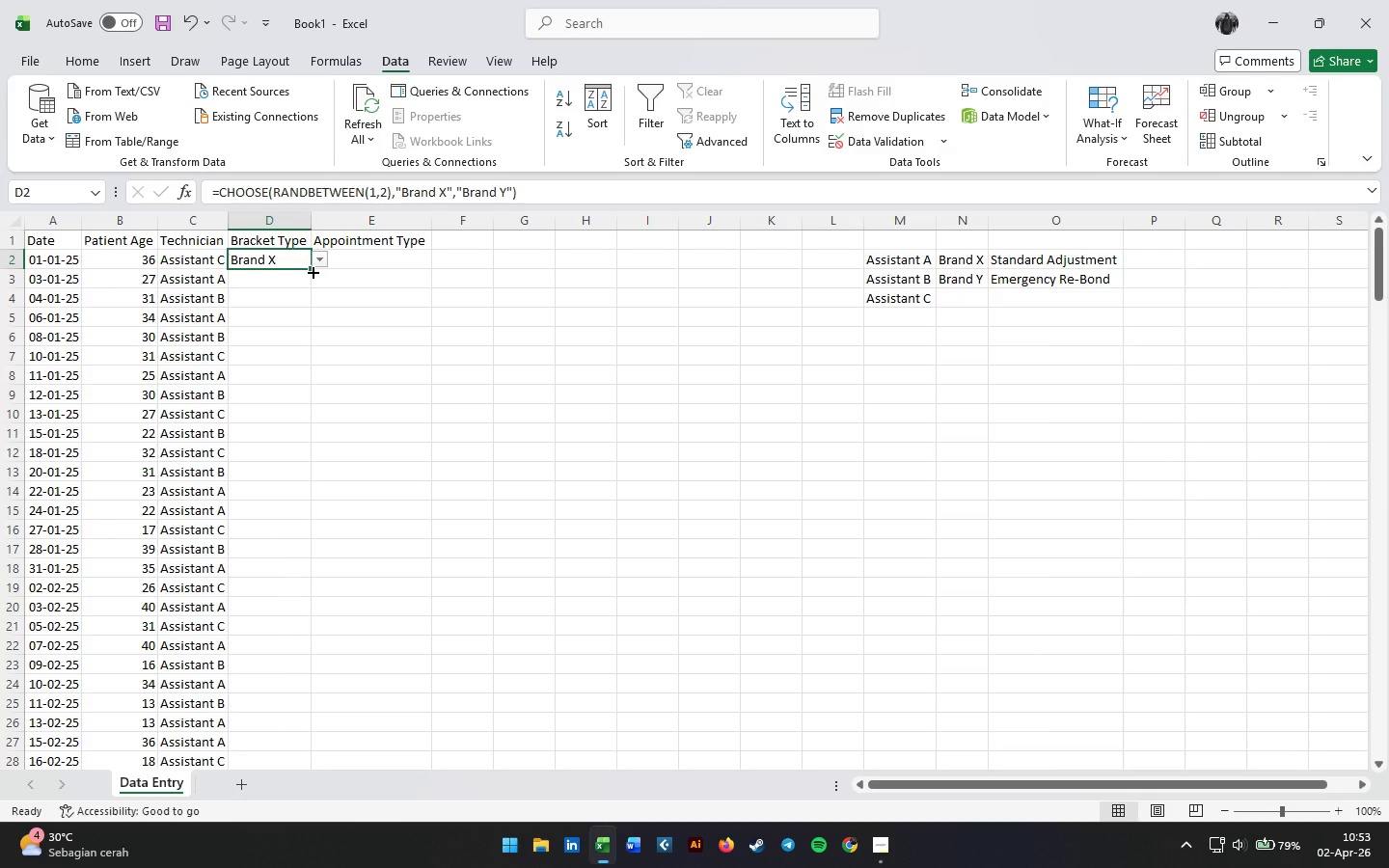 
double_click([312, 271])
 